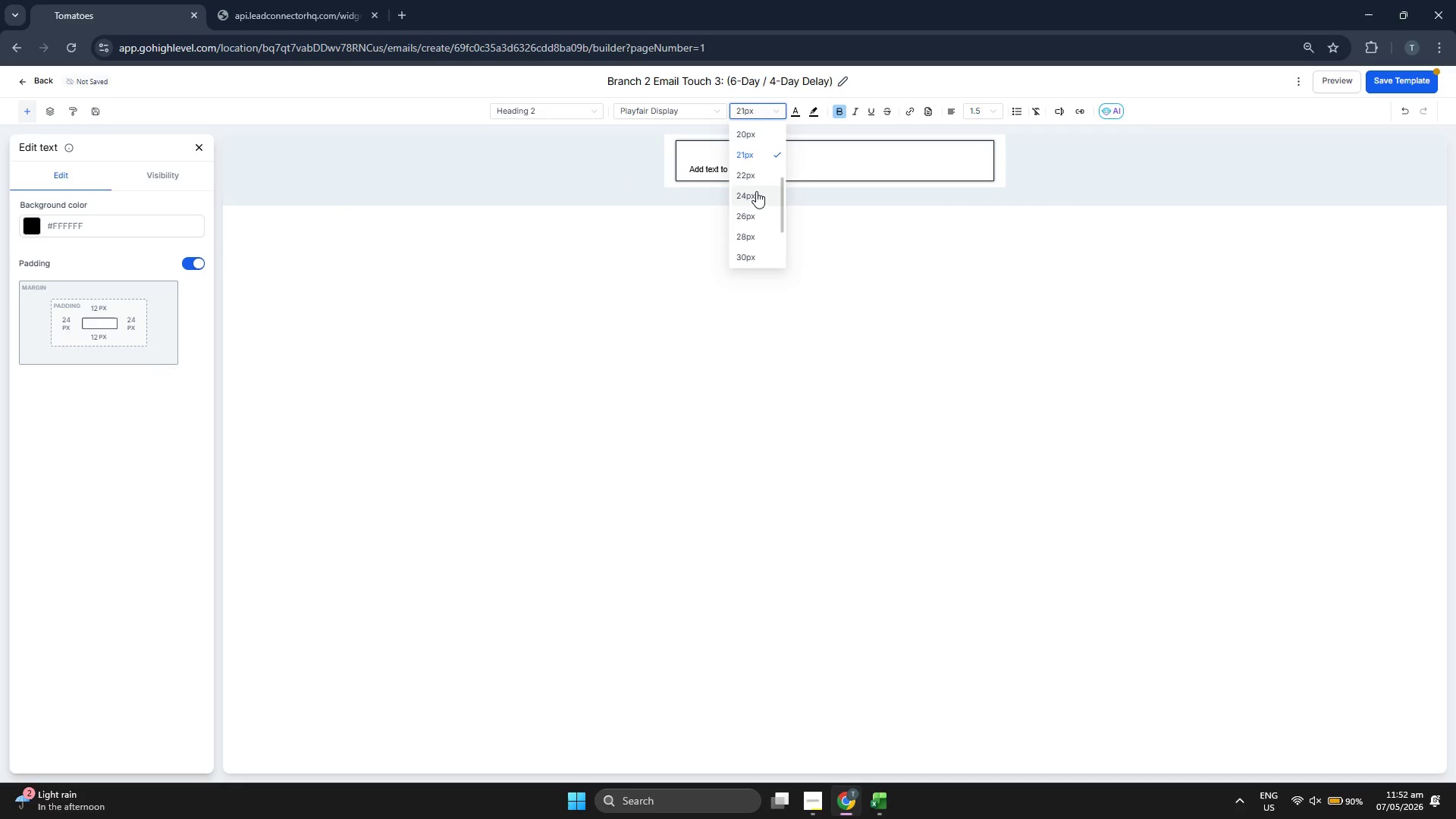 
left_click([755, 177])
 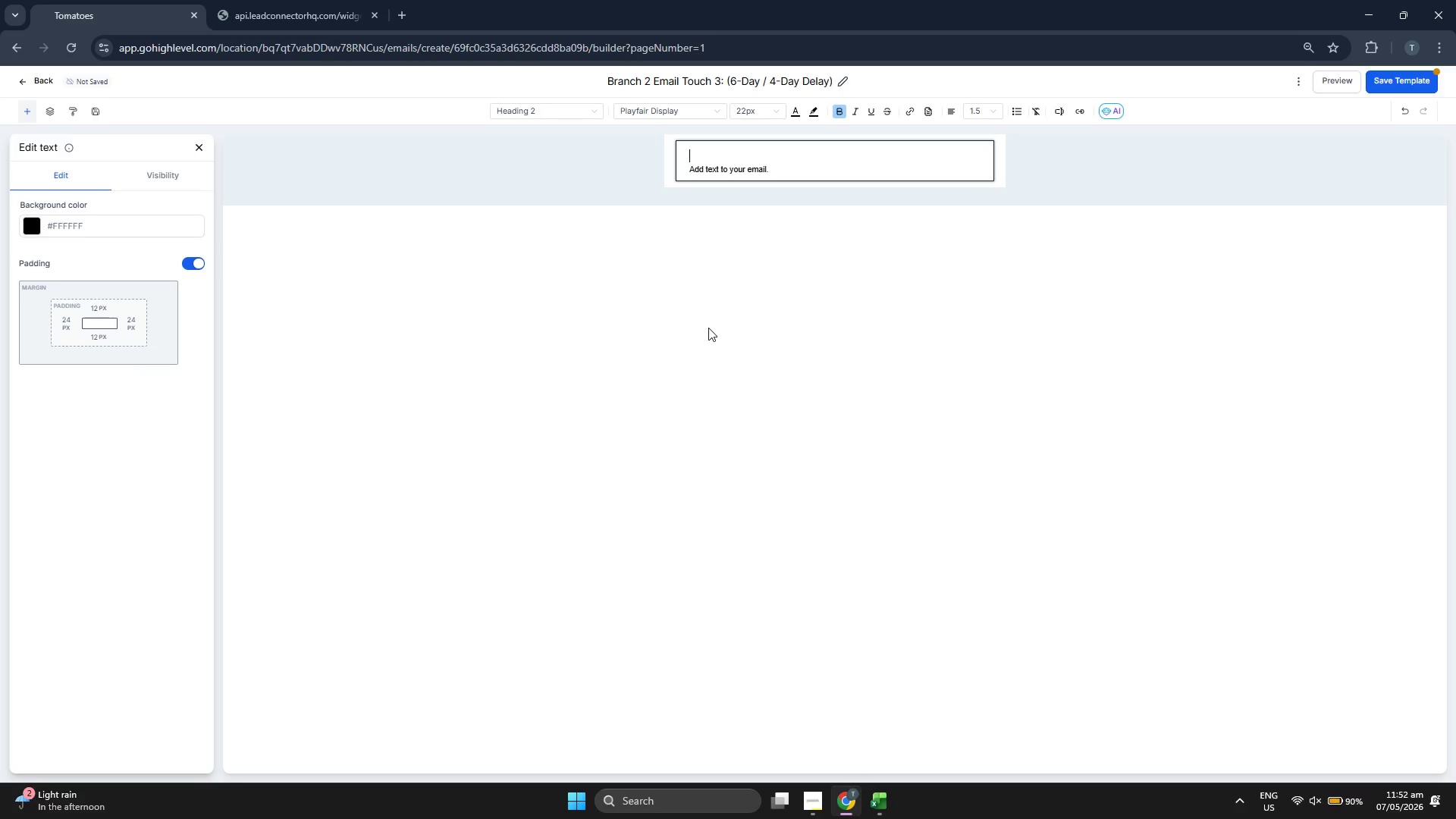 
type(Hi {{contact.first_na,e)
key(Backspace)
key(Backspace)
type(me}},)
 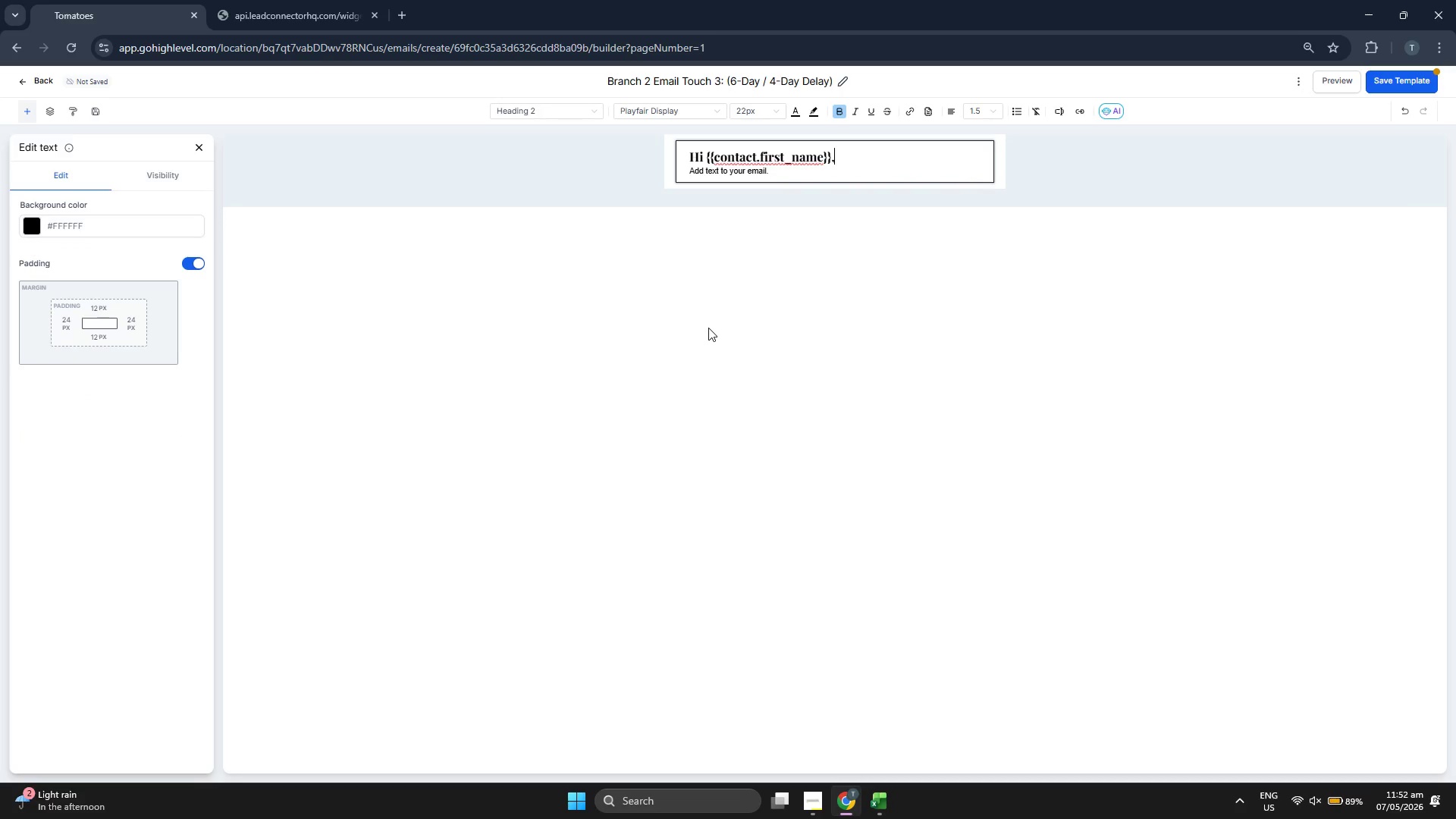 
 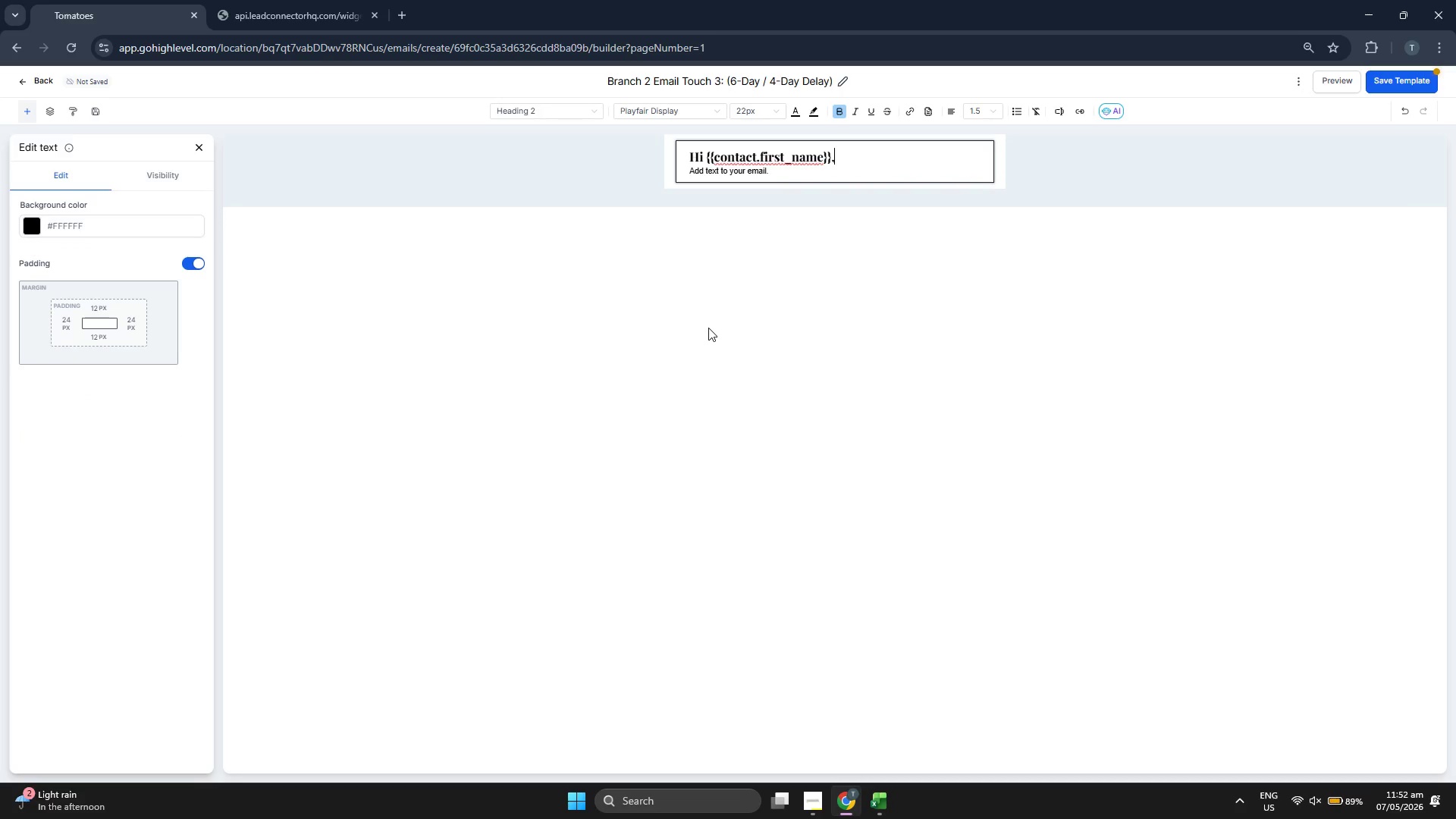 
key(ArrowDown)
 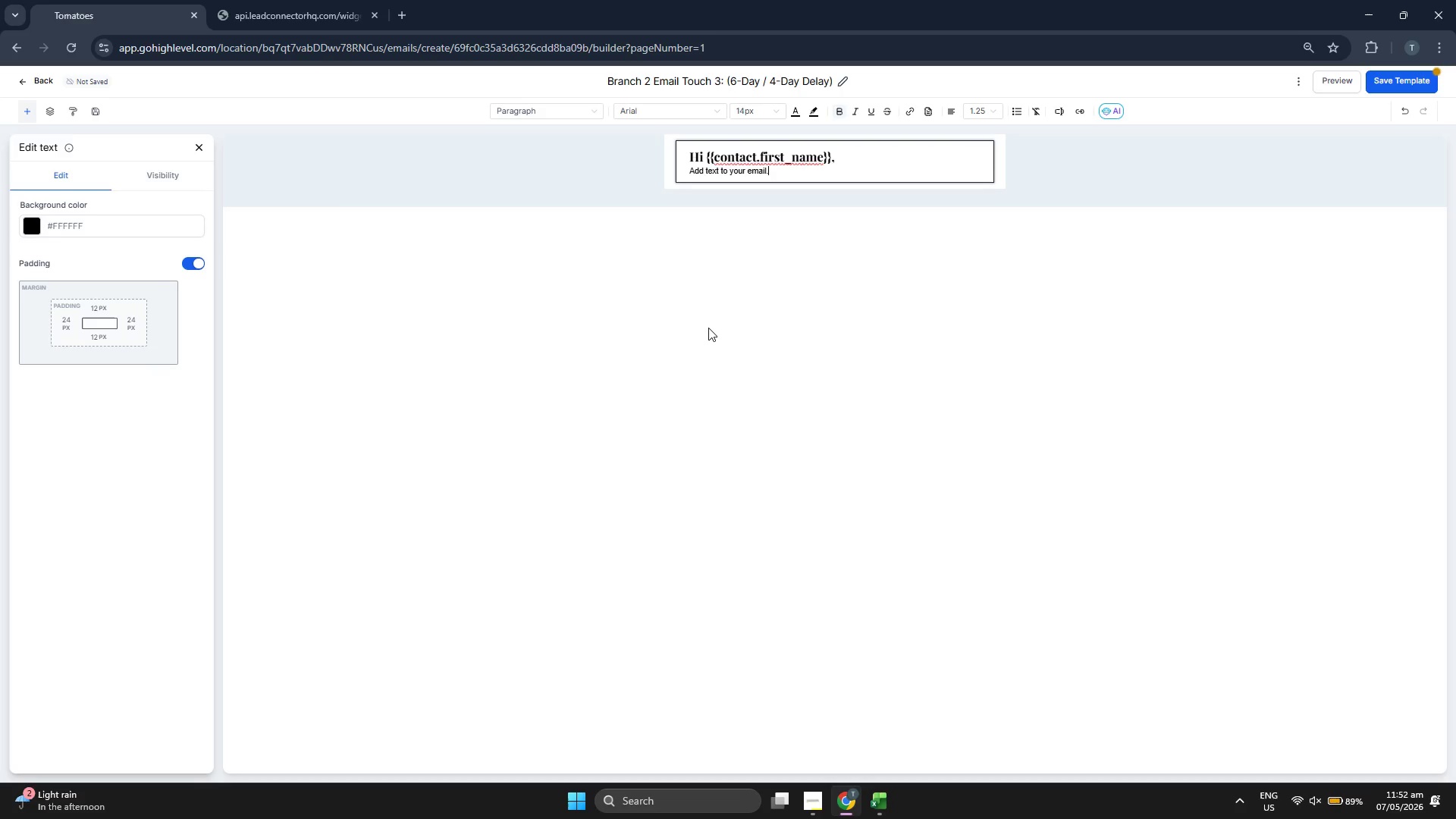 
key(Backspace)
 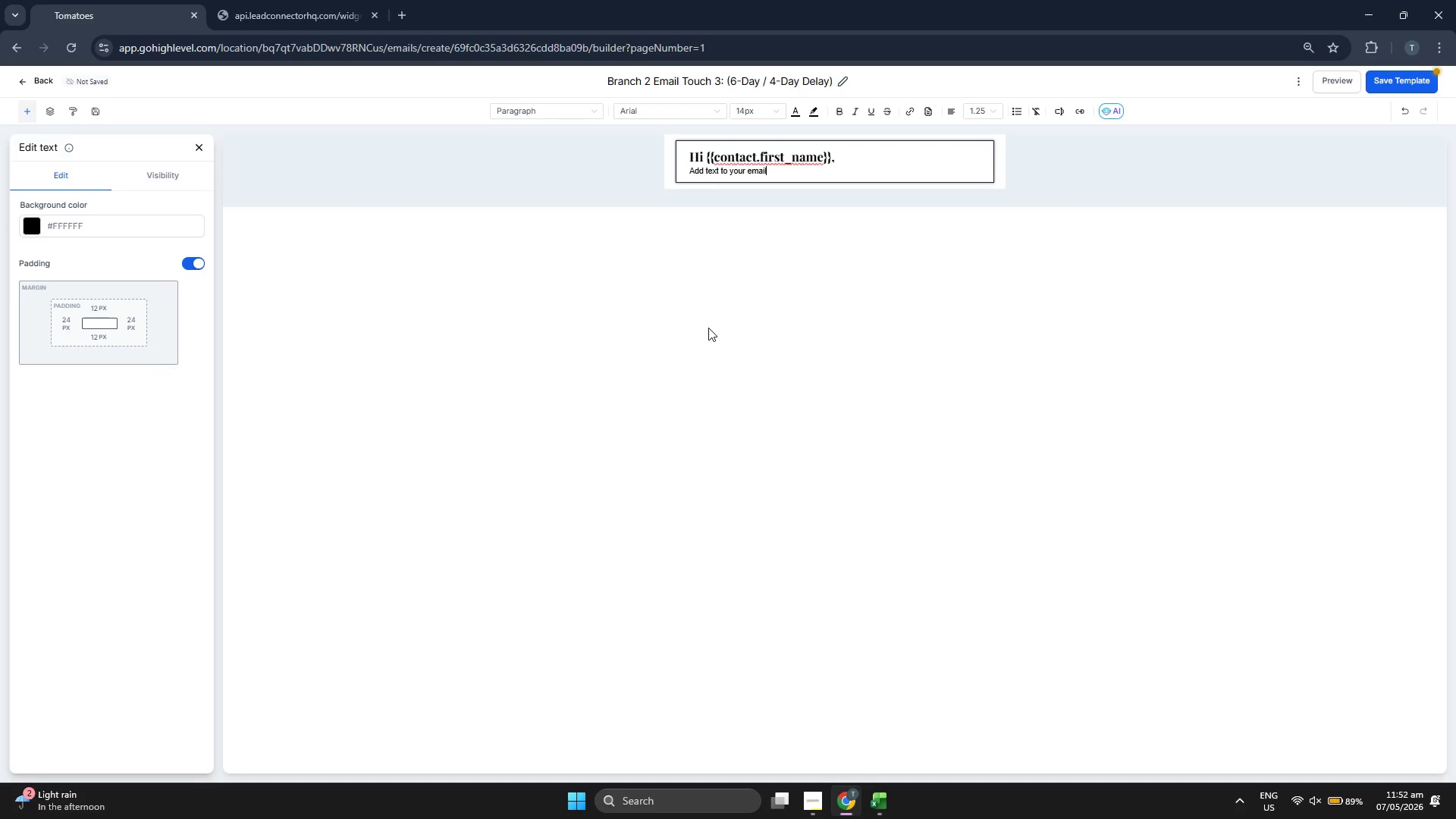 
key(Backspace)
 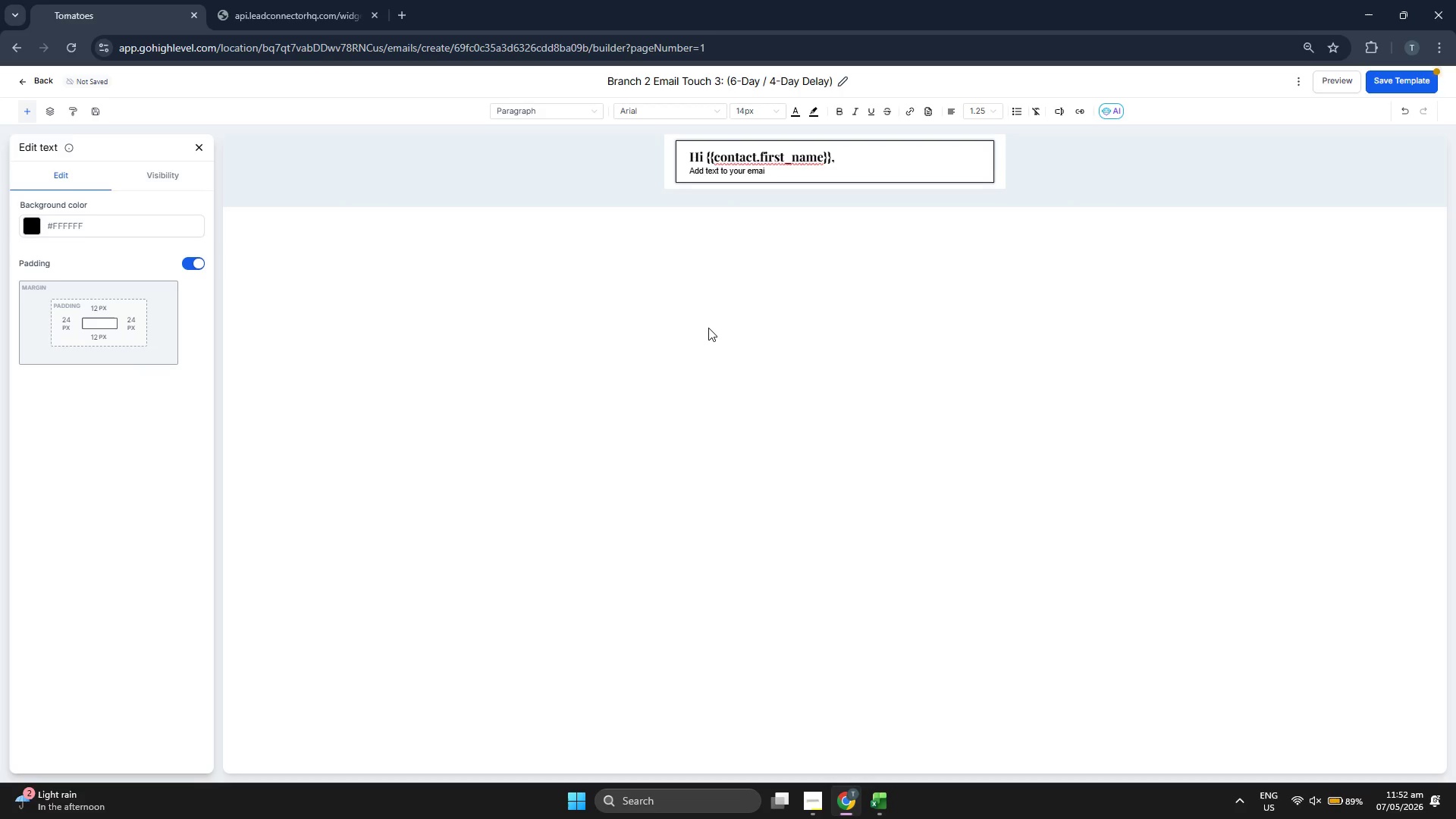 
key(Backspace)
 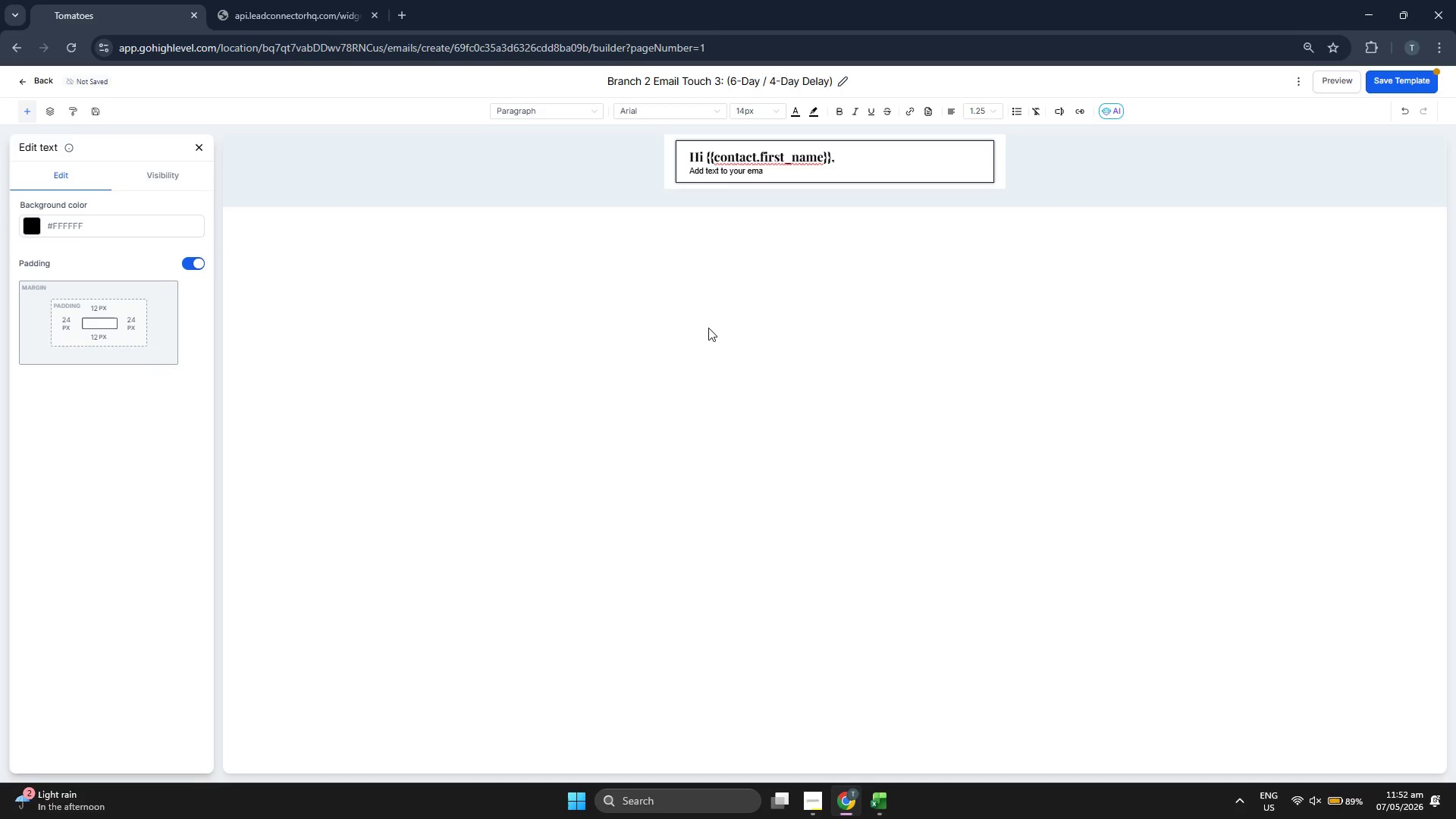 
key(Backspace)
 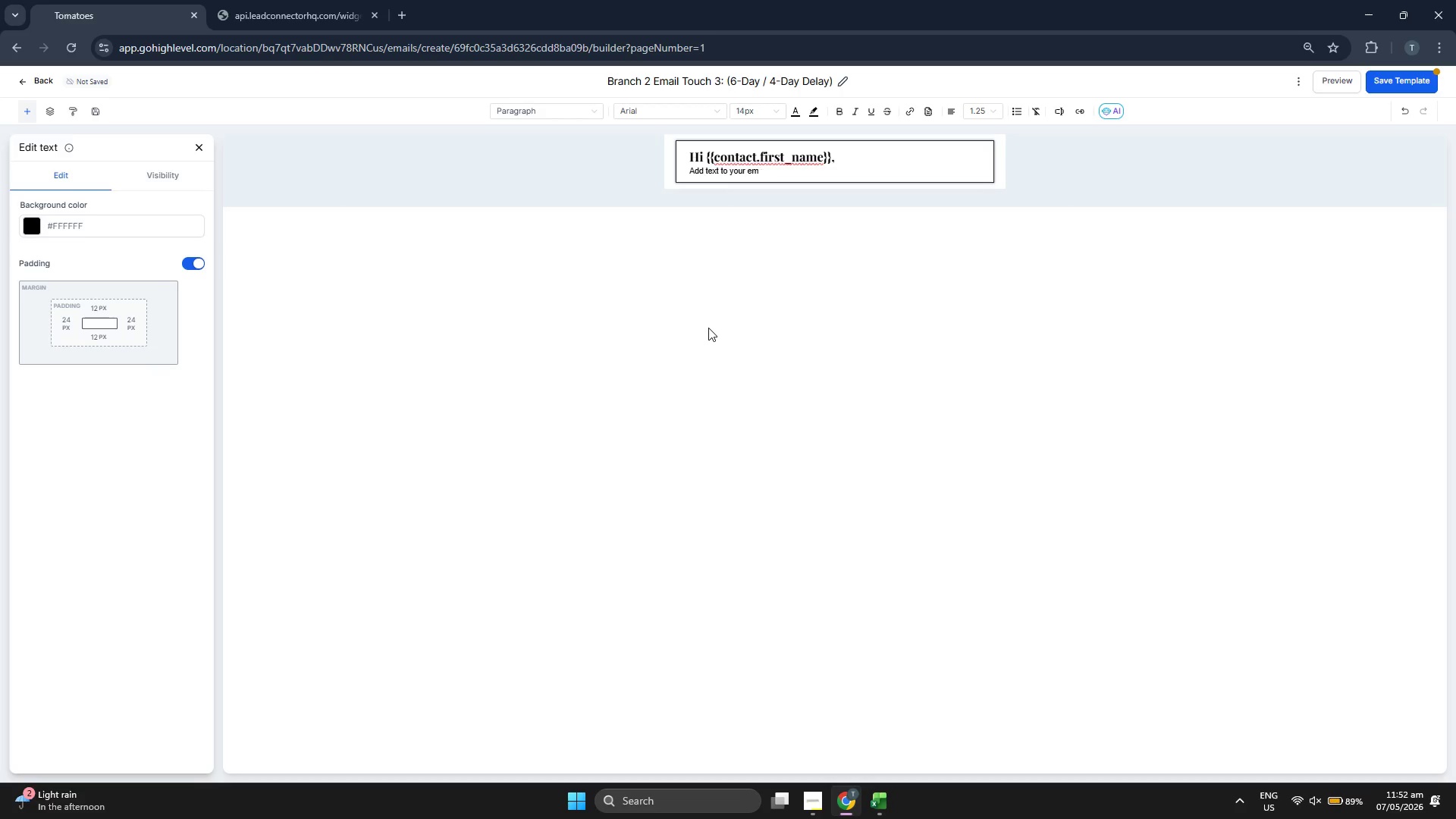 
key(Backspace)
 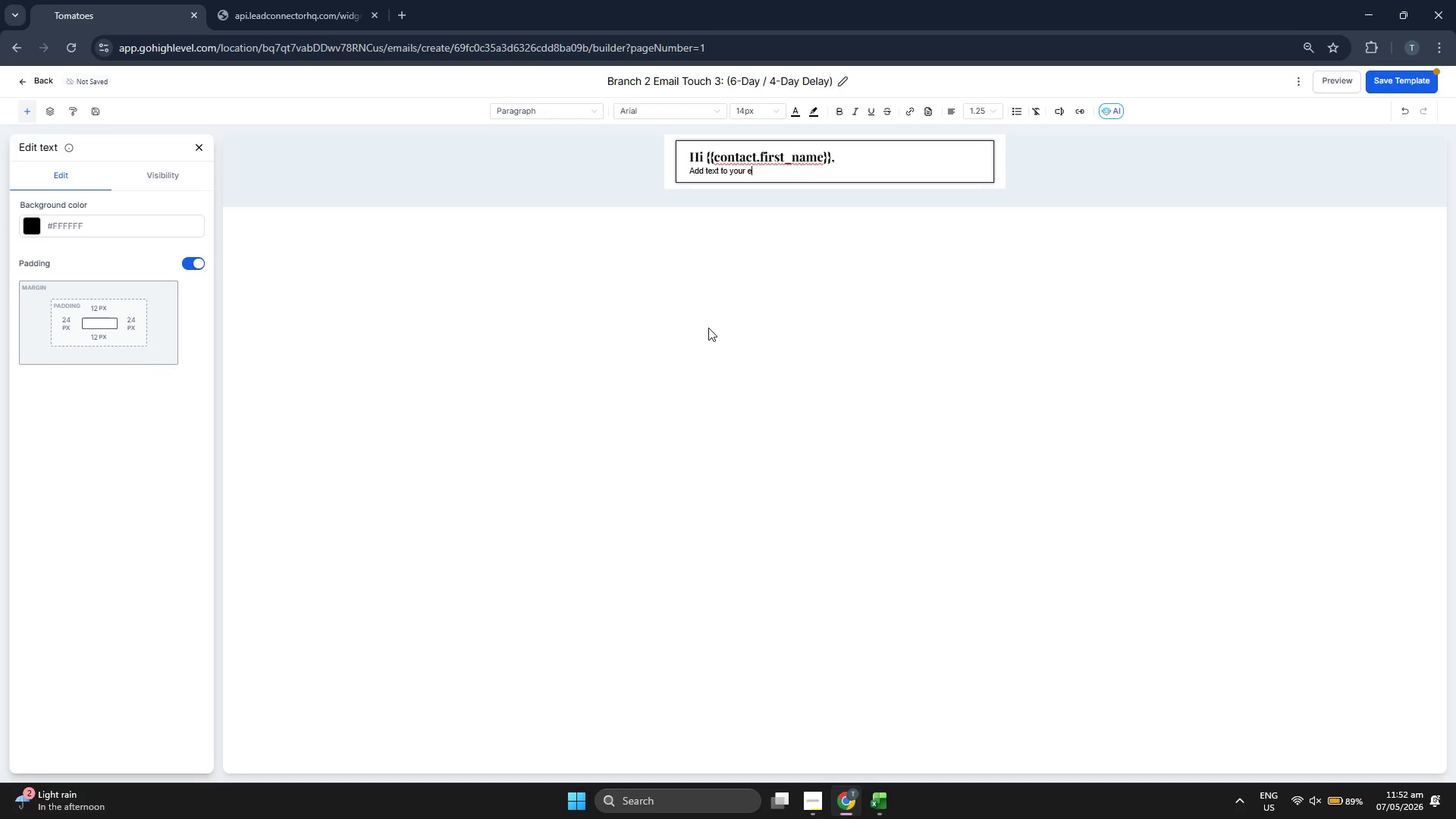 
key(Backspace)
 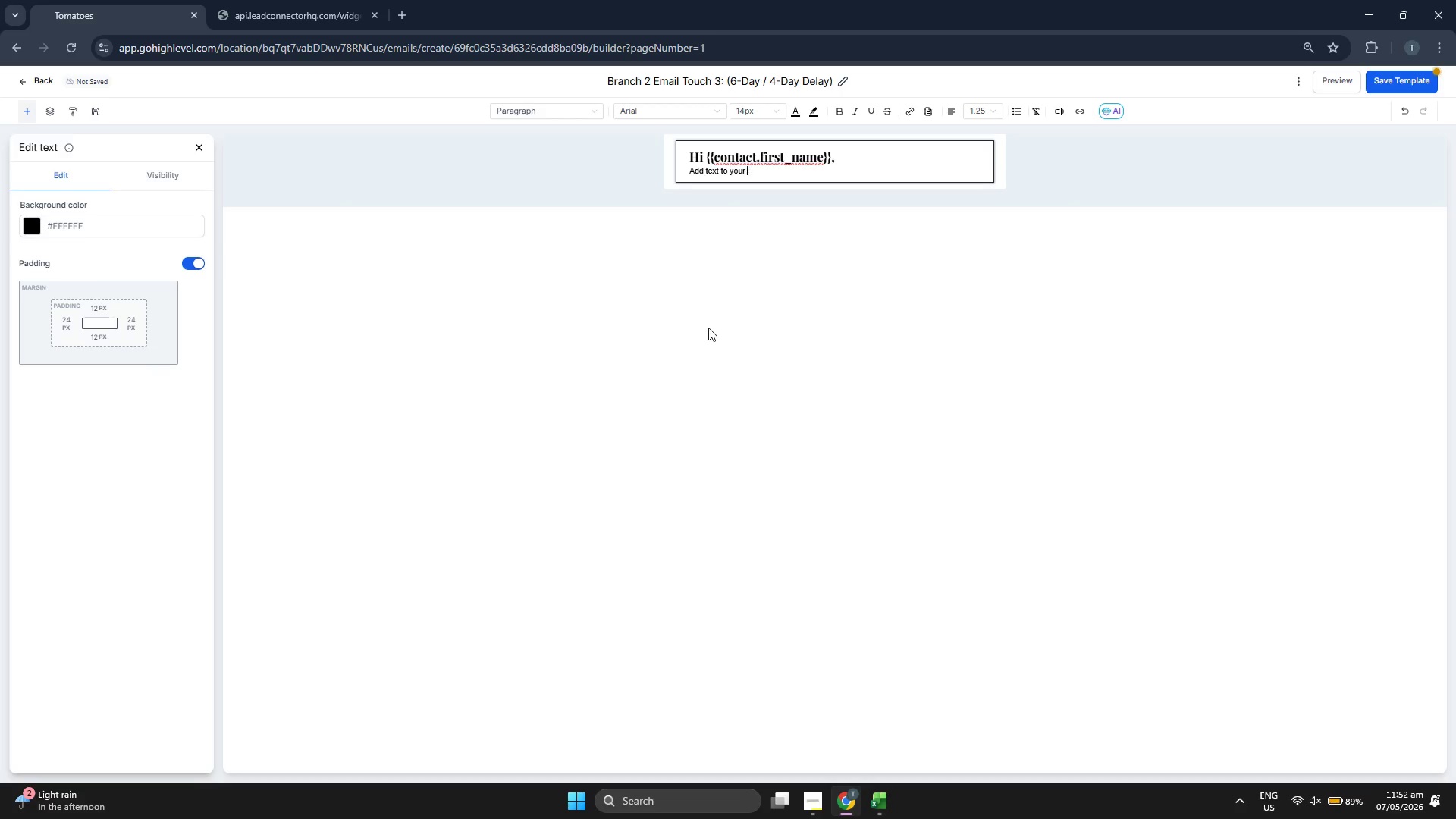 
key(Backspace)
 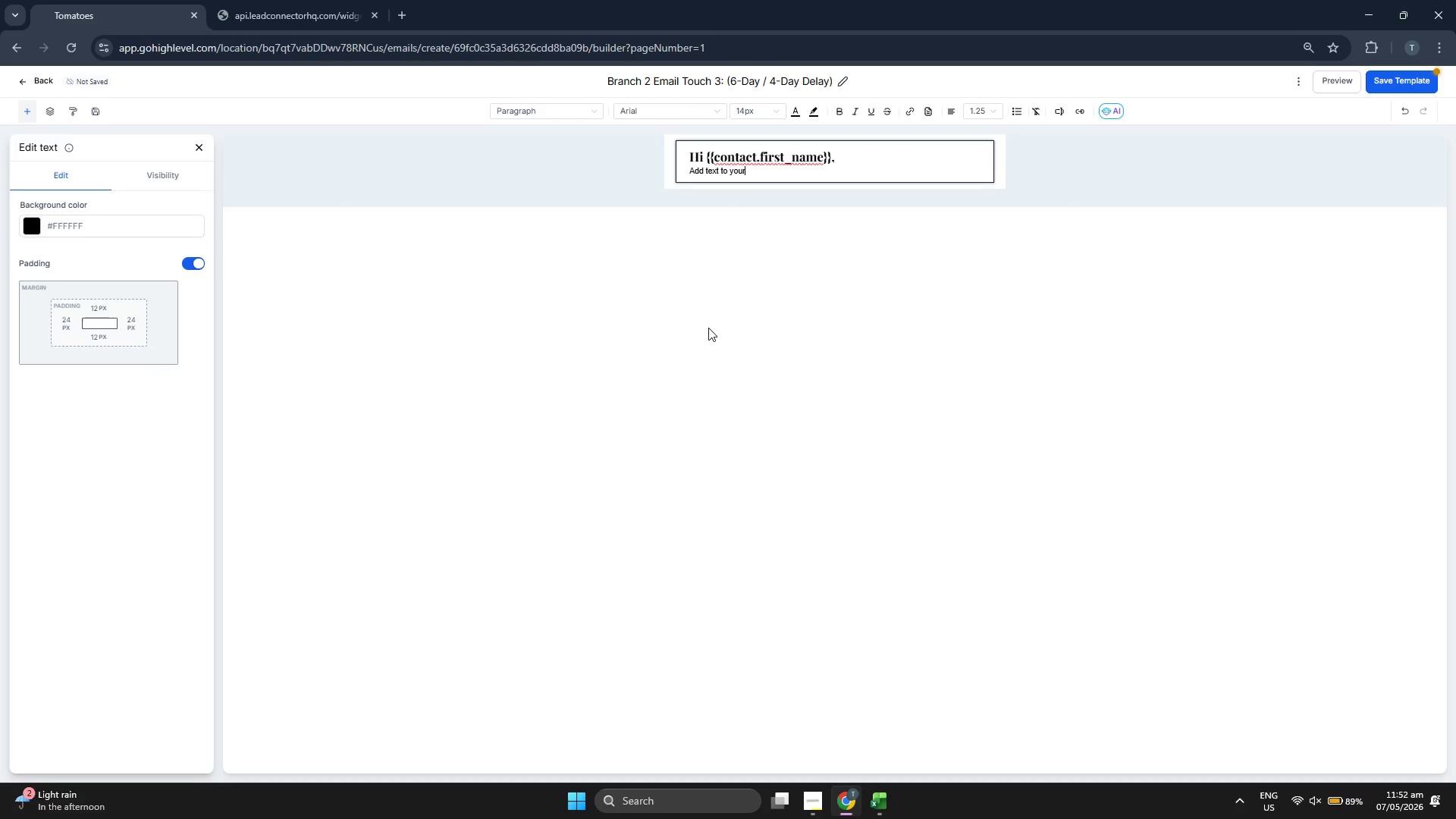 
key(Backspace)
 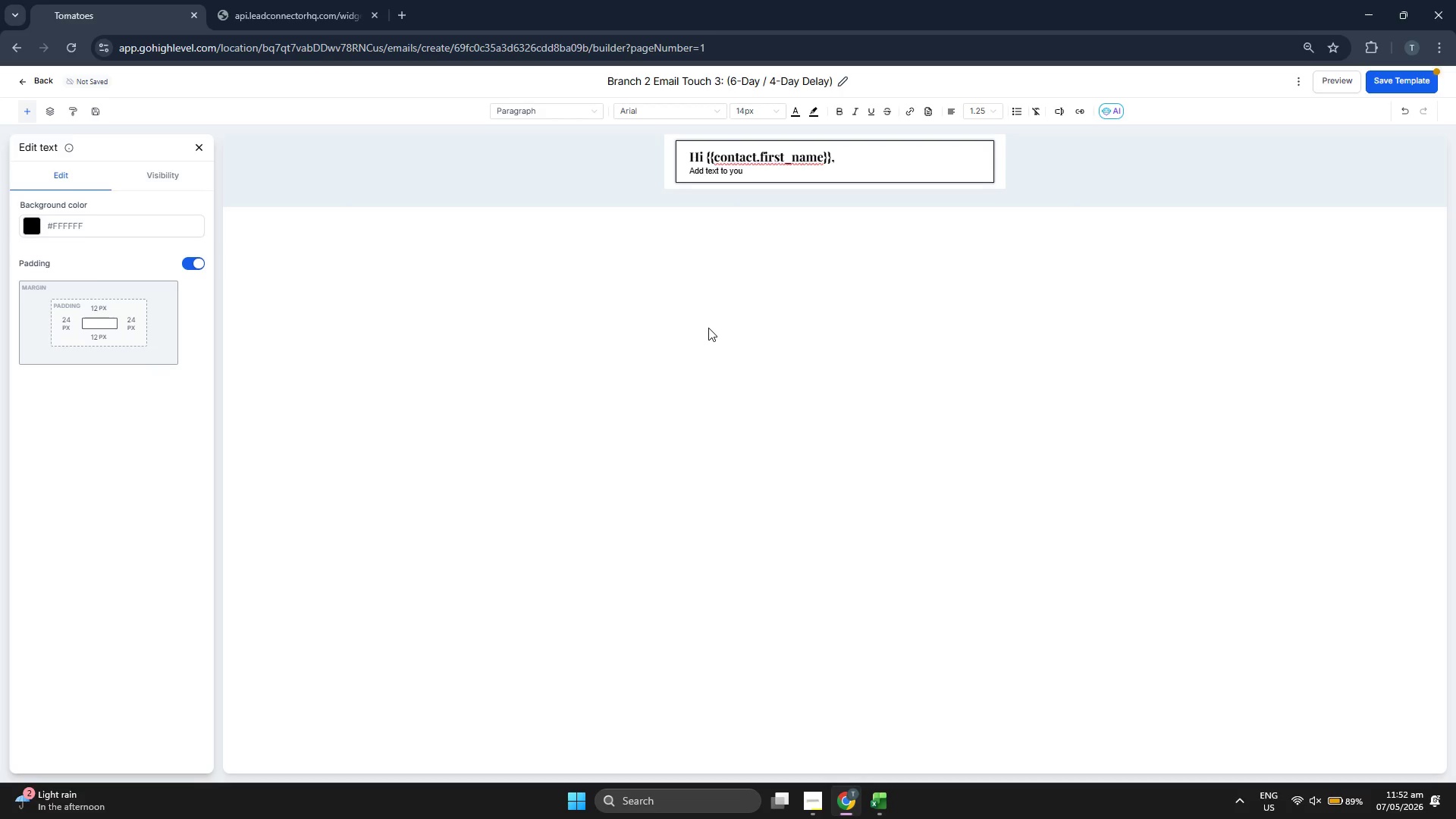 
key(Backspace)
 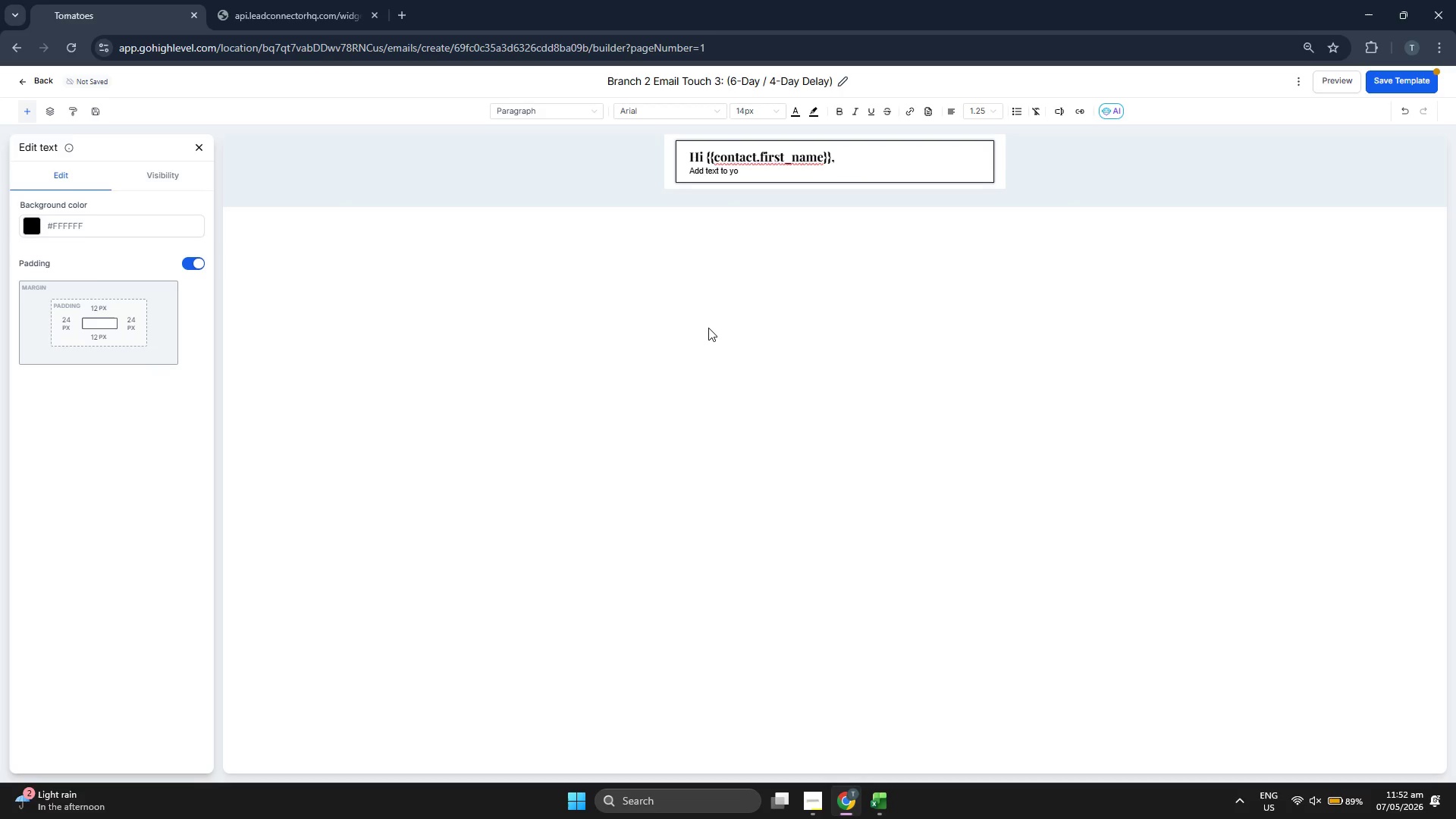 
key(Backspace)
 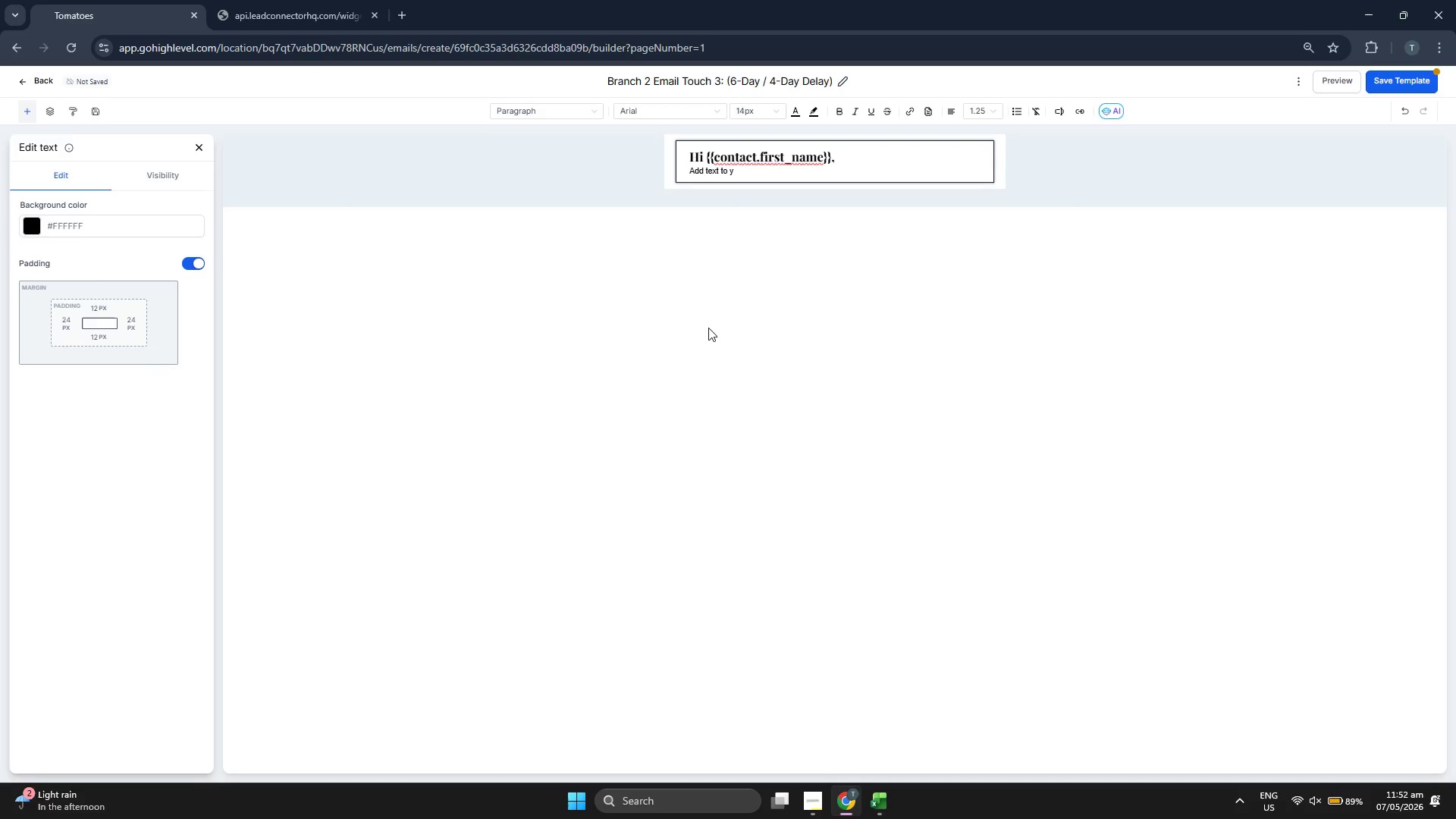 
key(Backspace)
 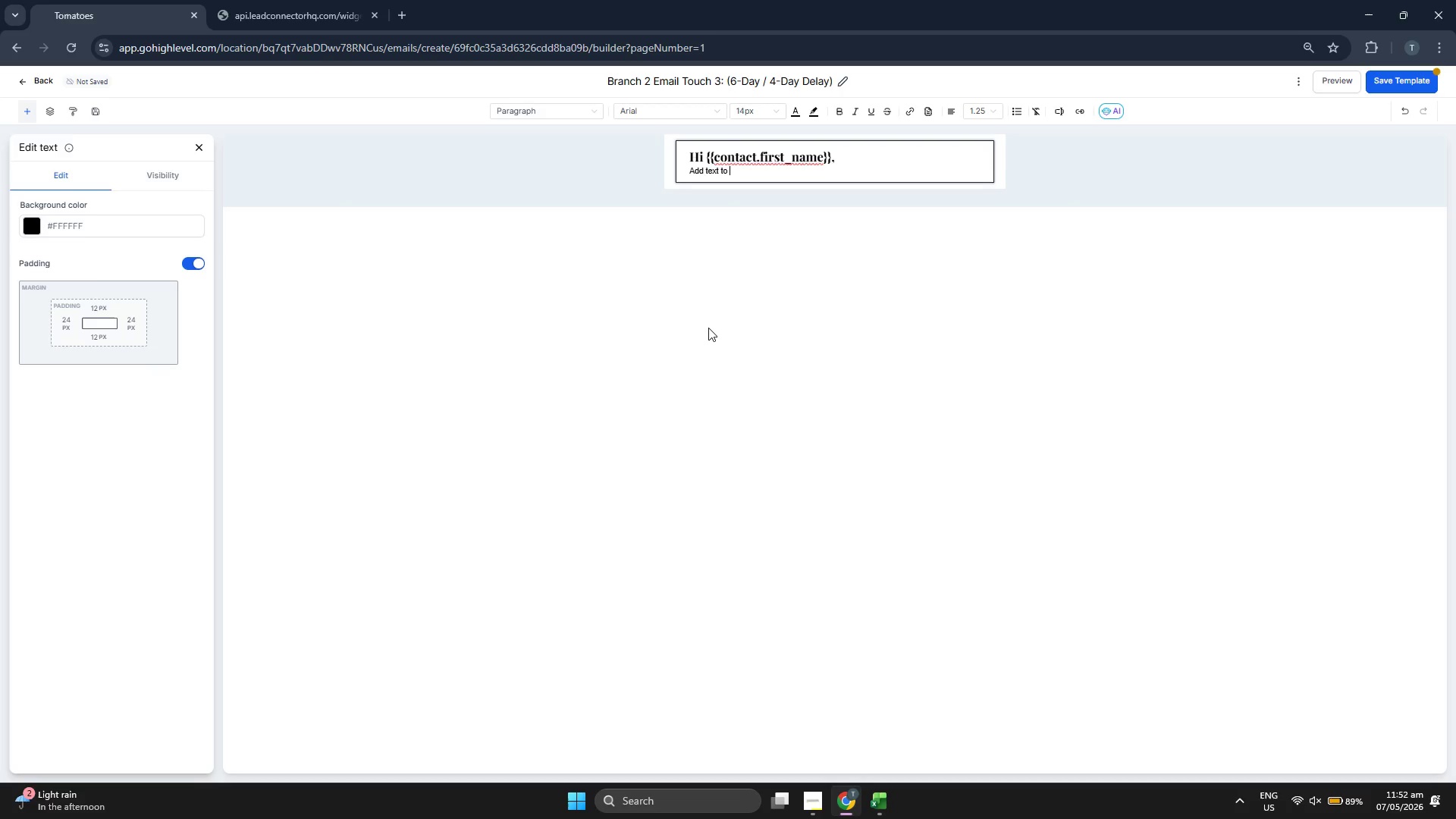 
key(Backspace)
 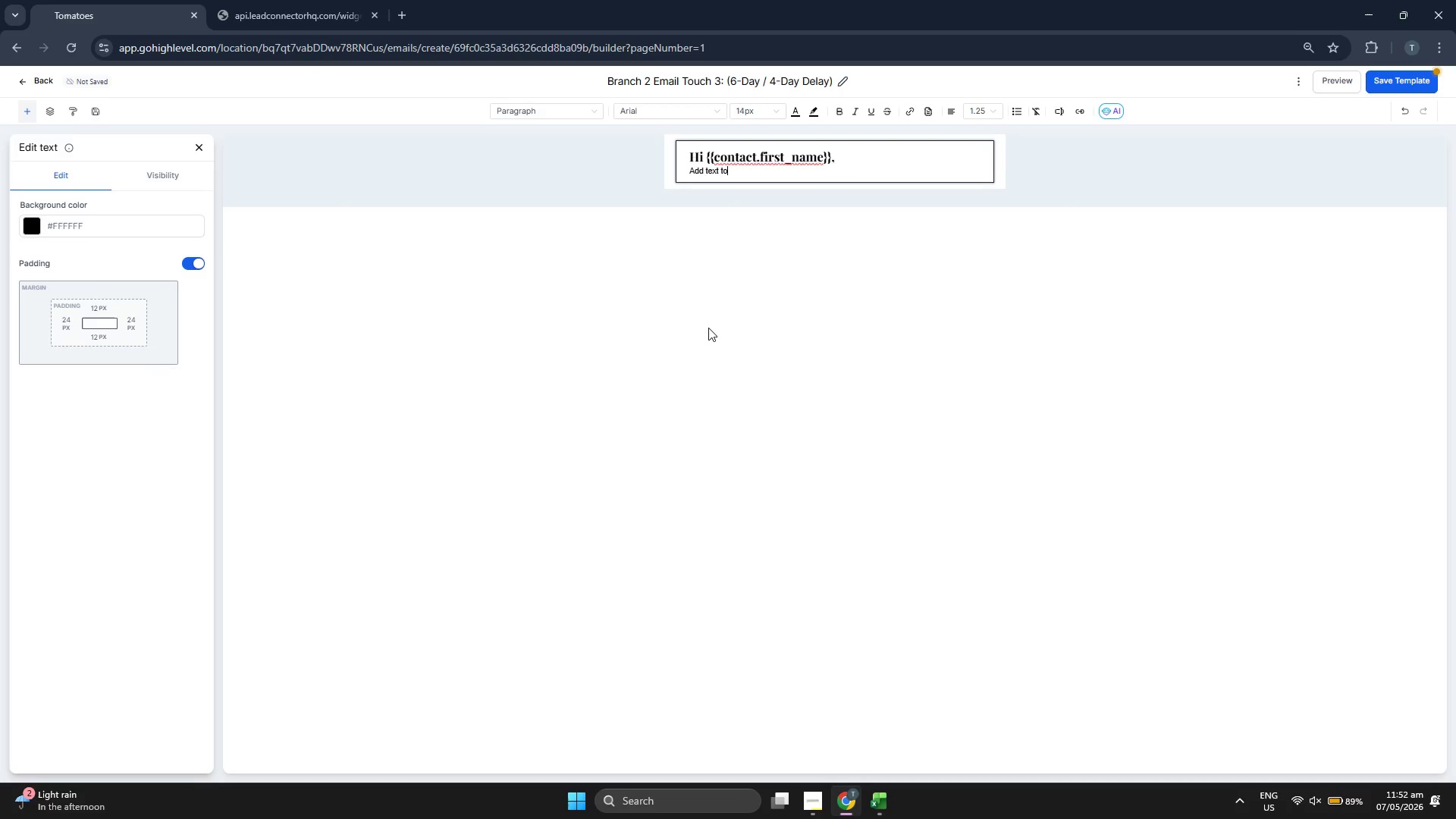 
key(Backspace)
 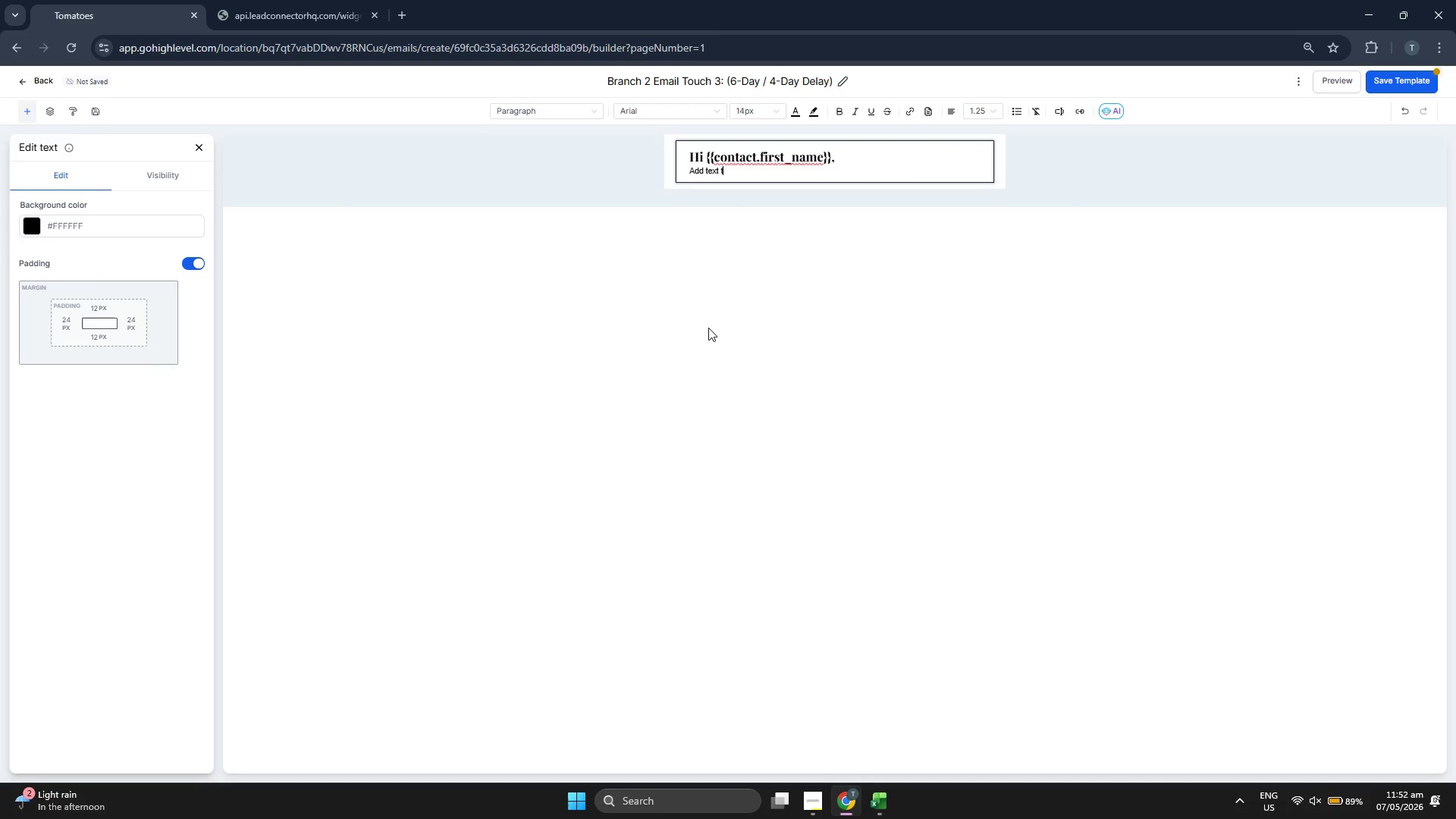 
key(Backspace)
 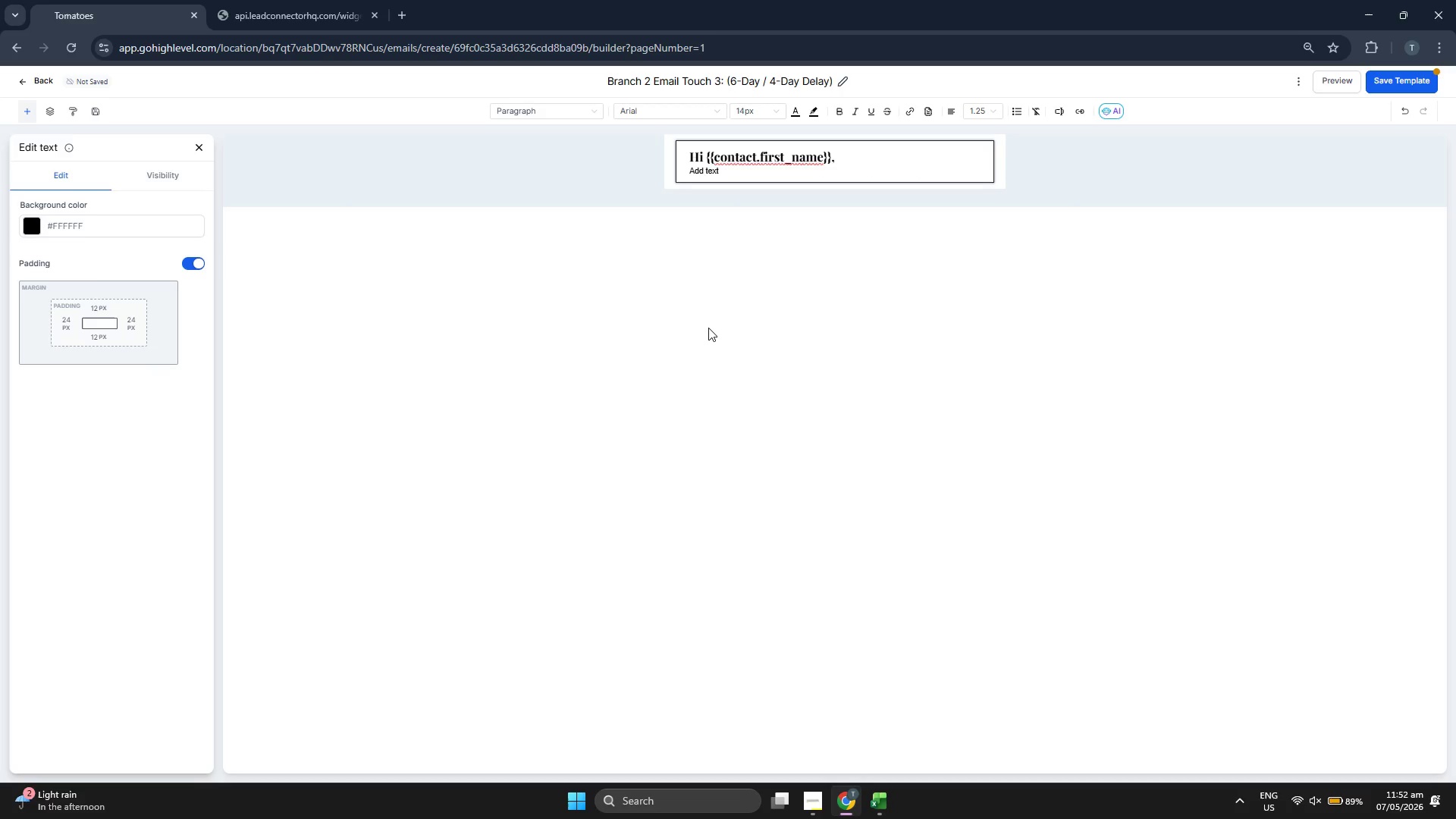 
key(Backspace)
 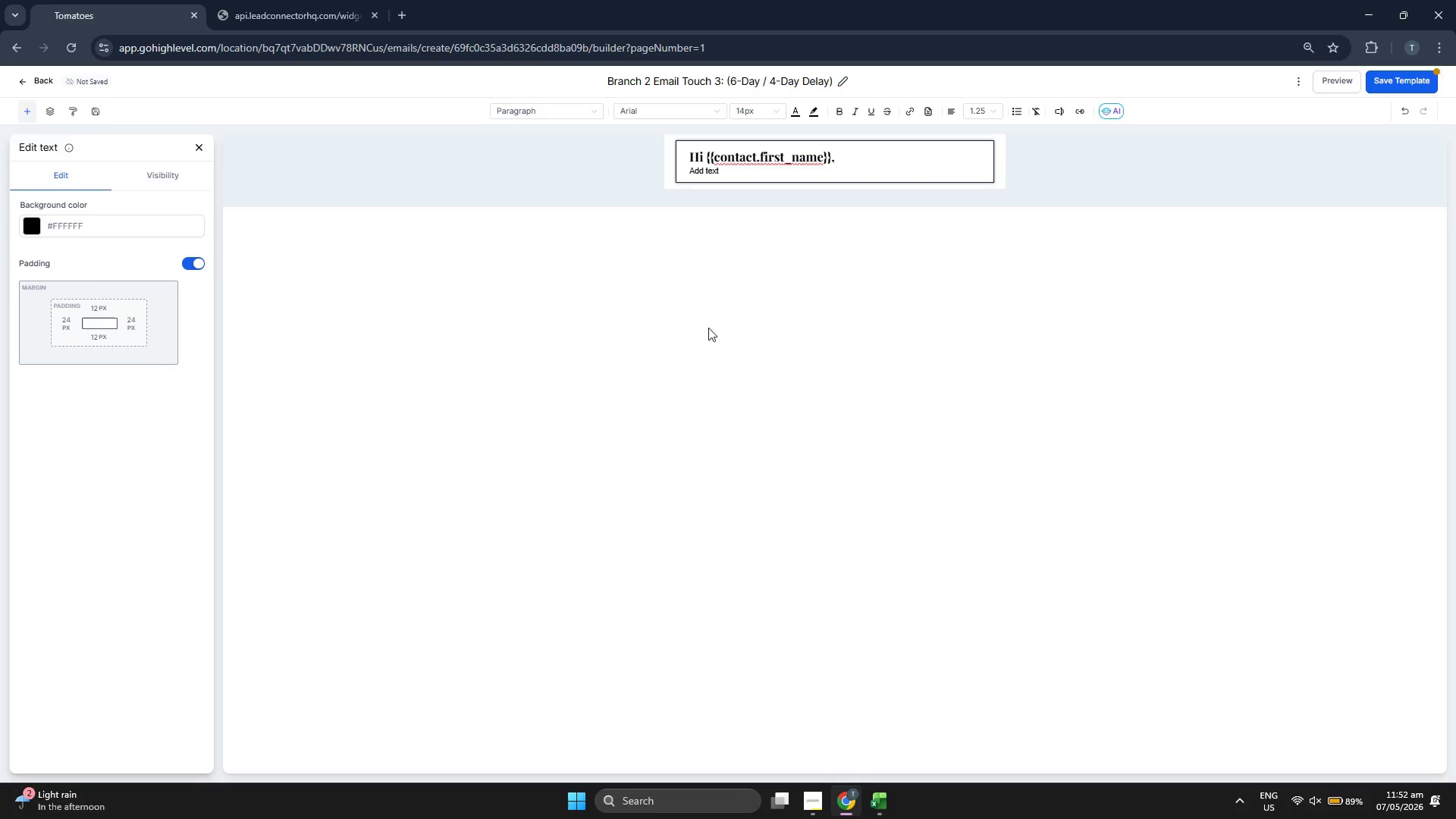 
key(Backspace)
 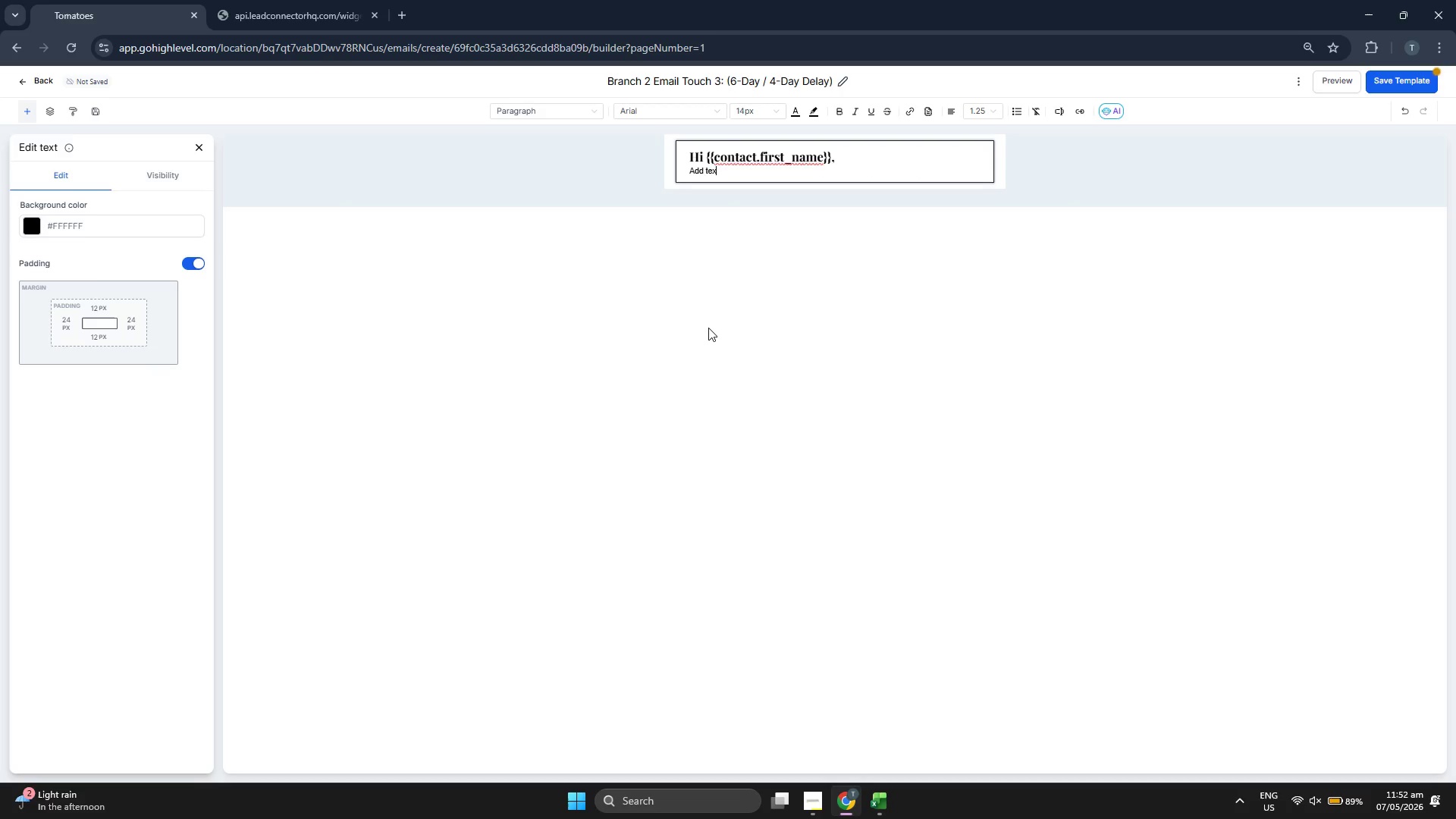 
key(Backspace)
 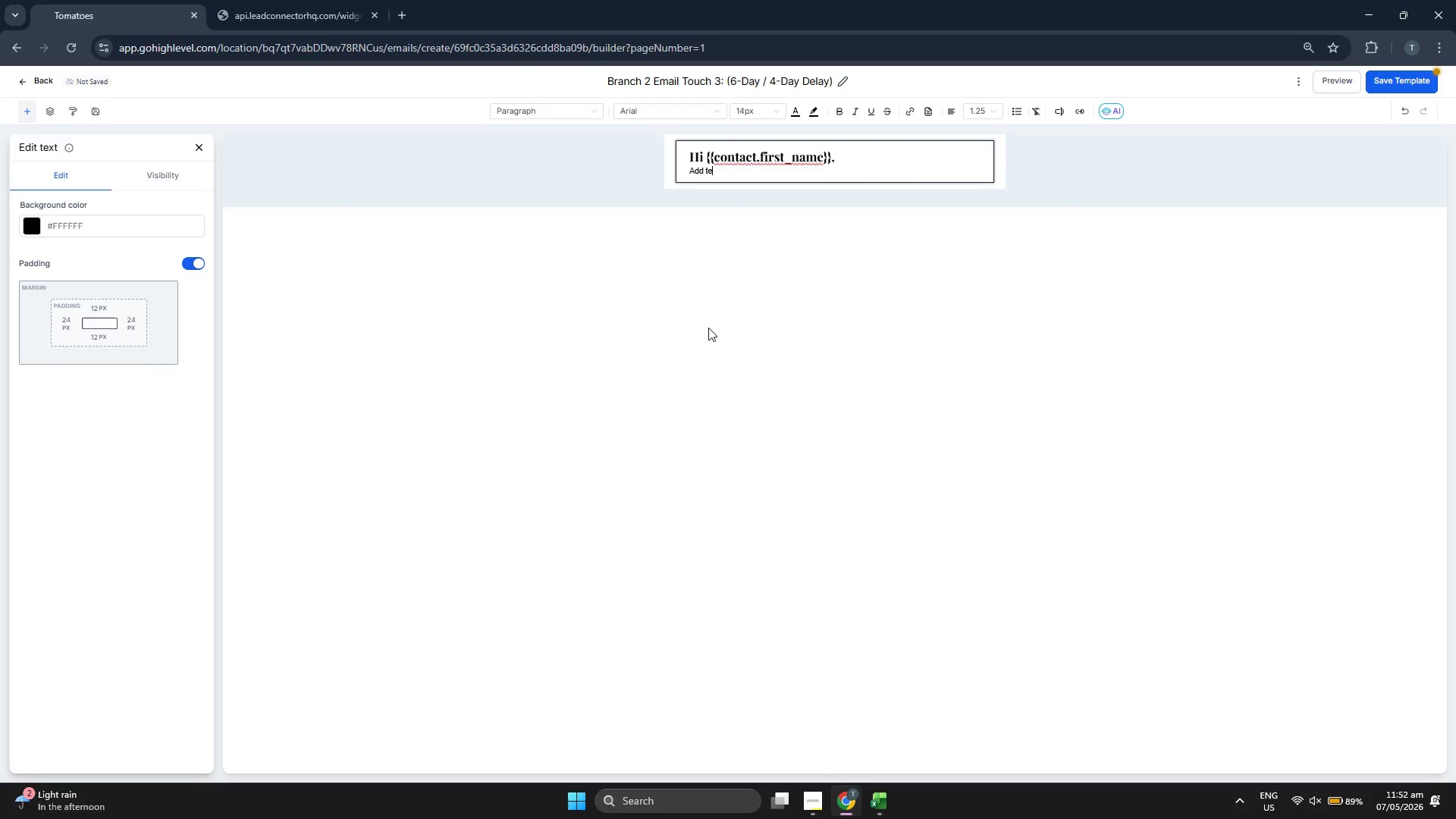 
key(Backspace)
 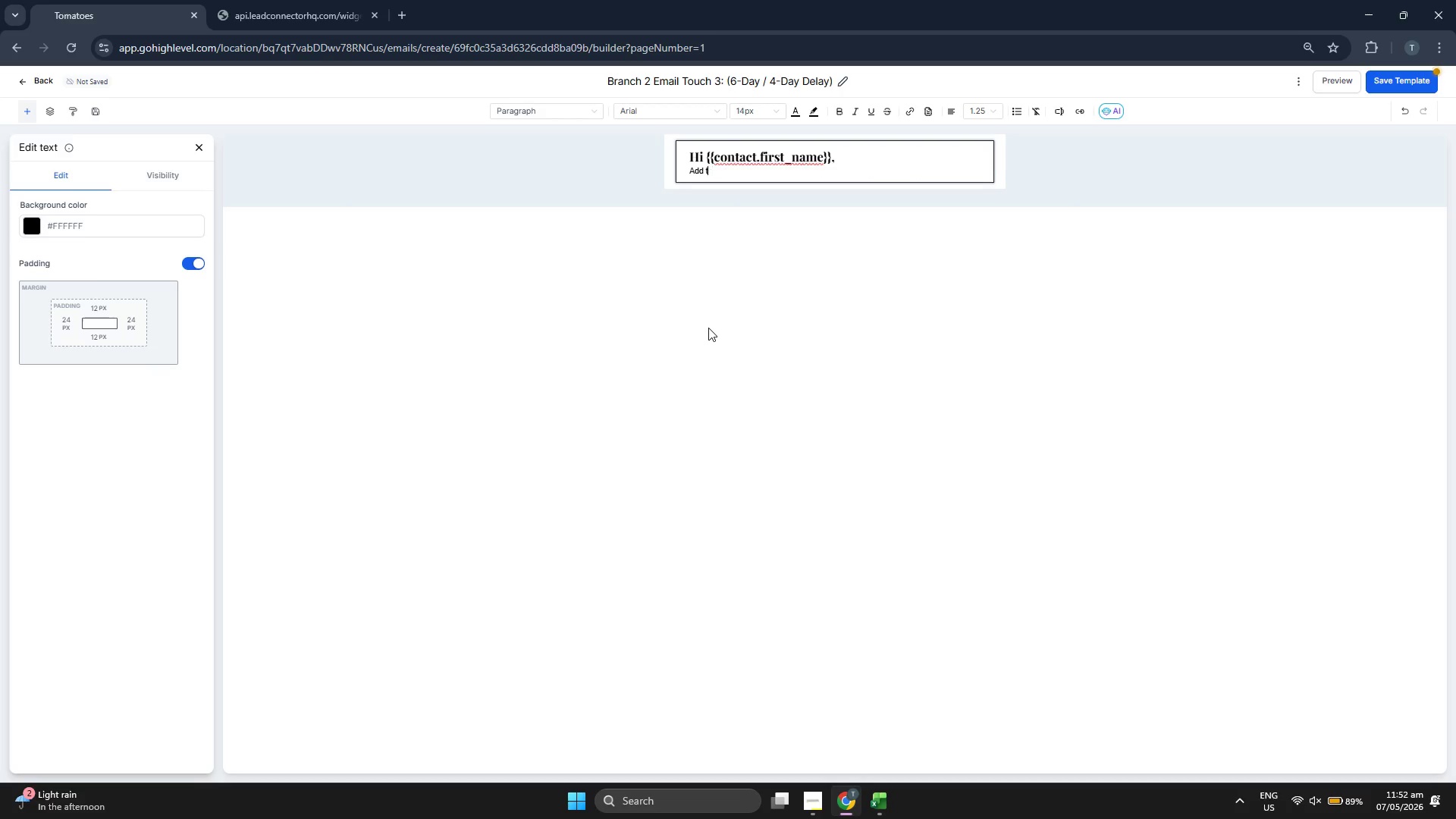 
key(Backspace)
 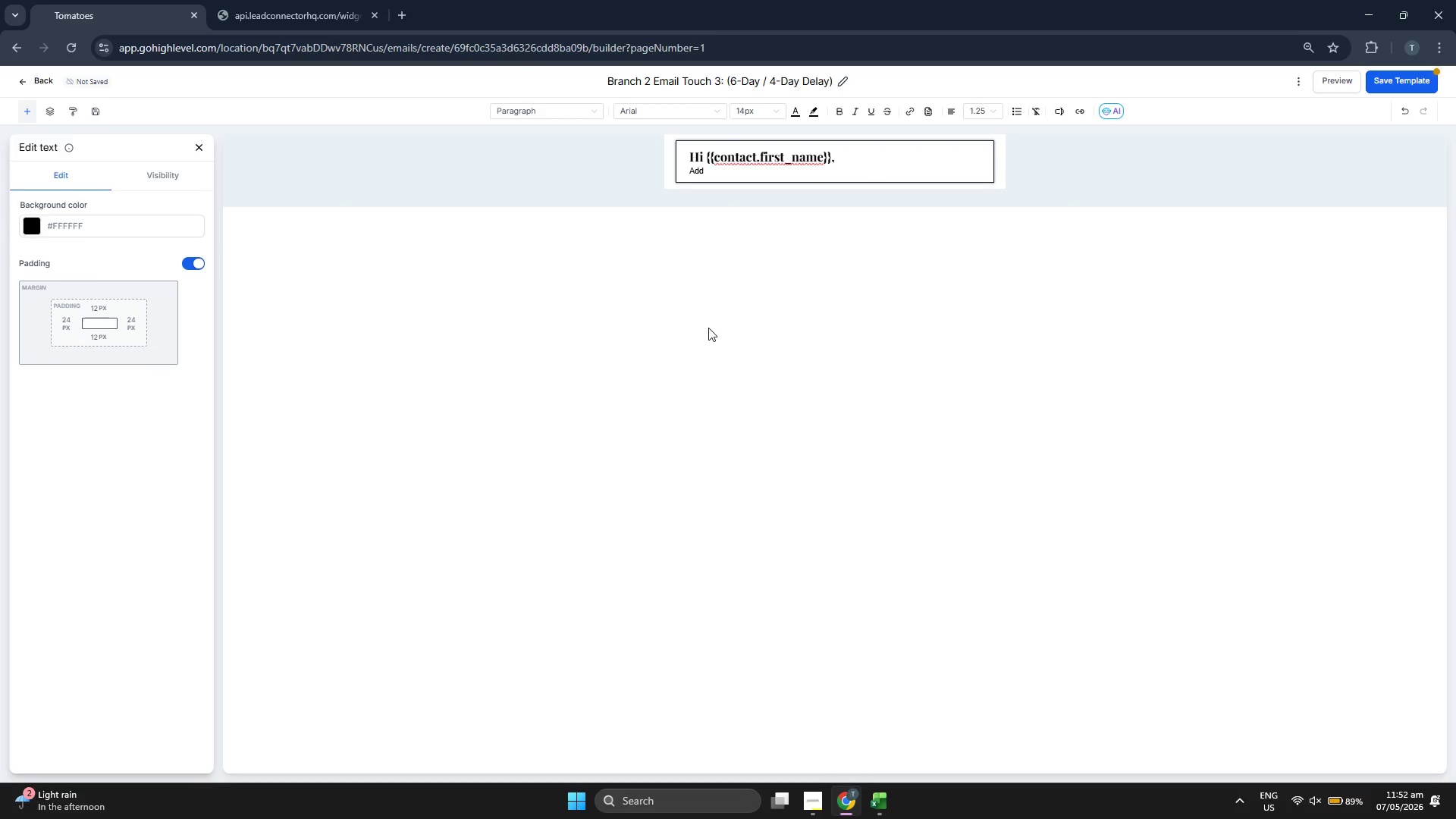 
key(Backspace)
 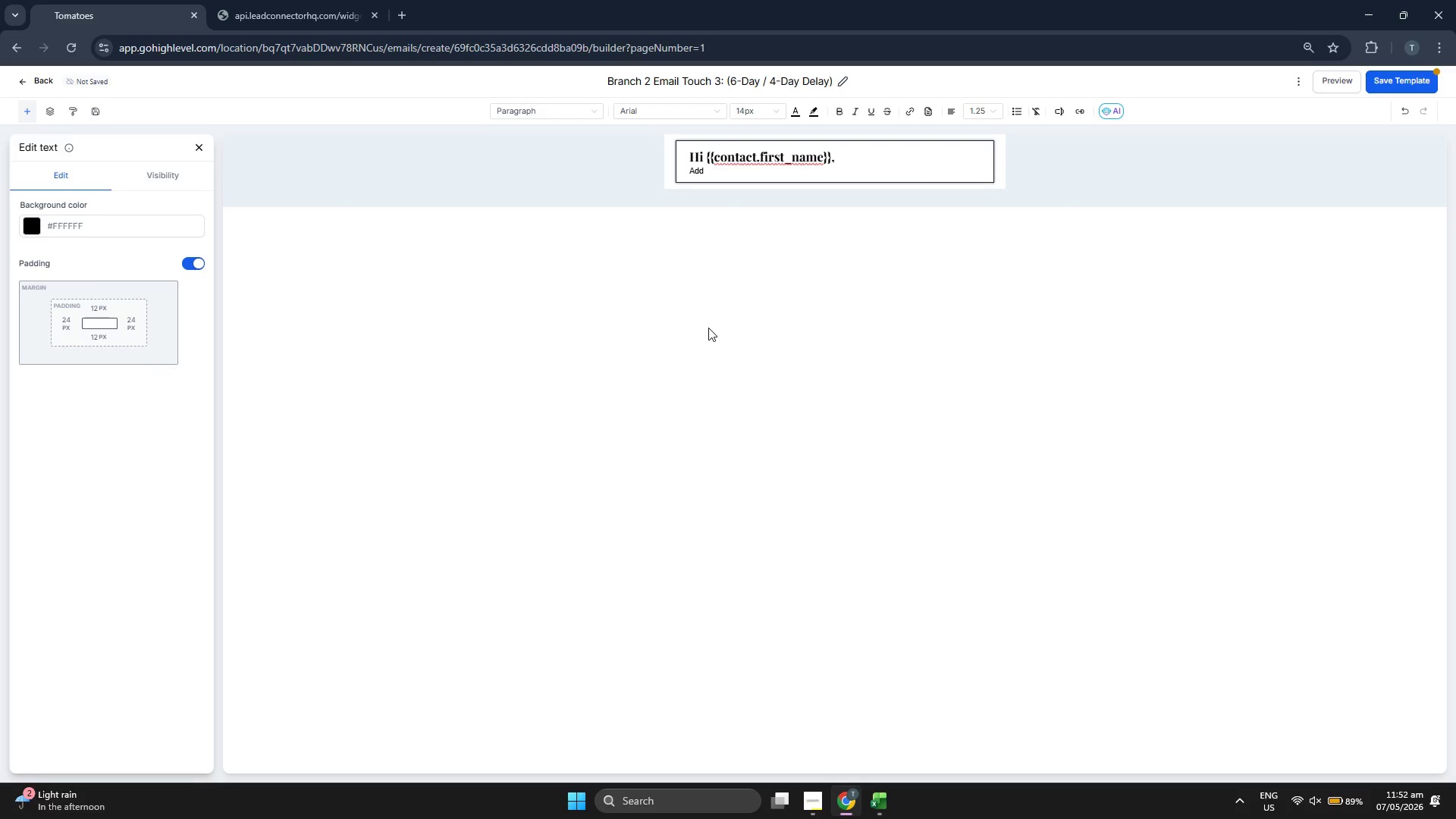 
key(Backspace)
 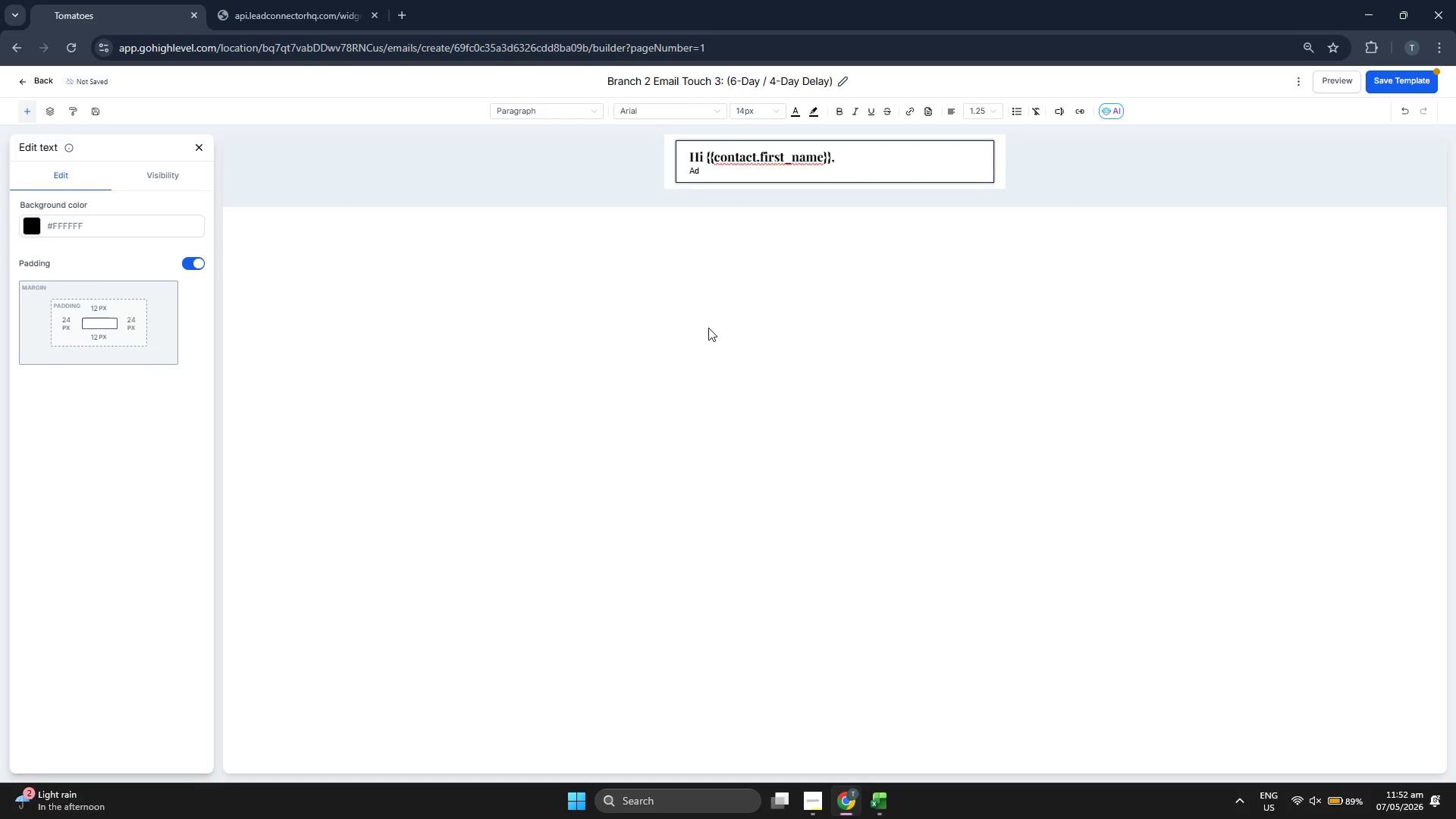 
key(Backspace)
 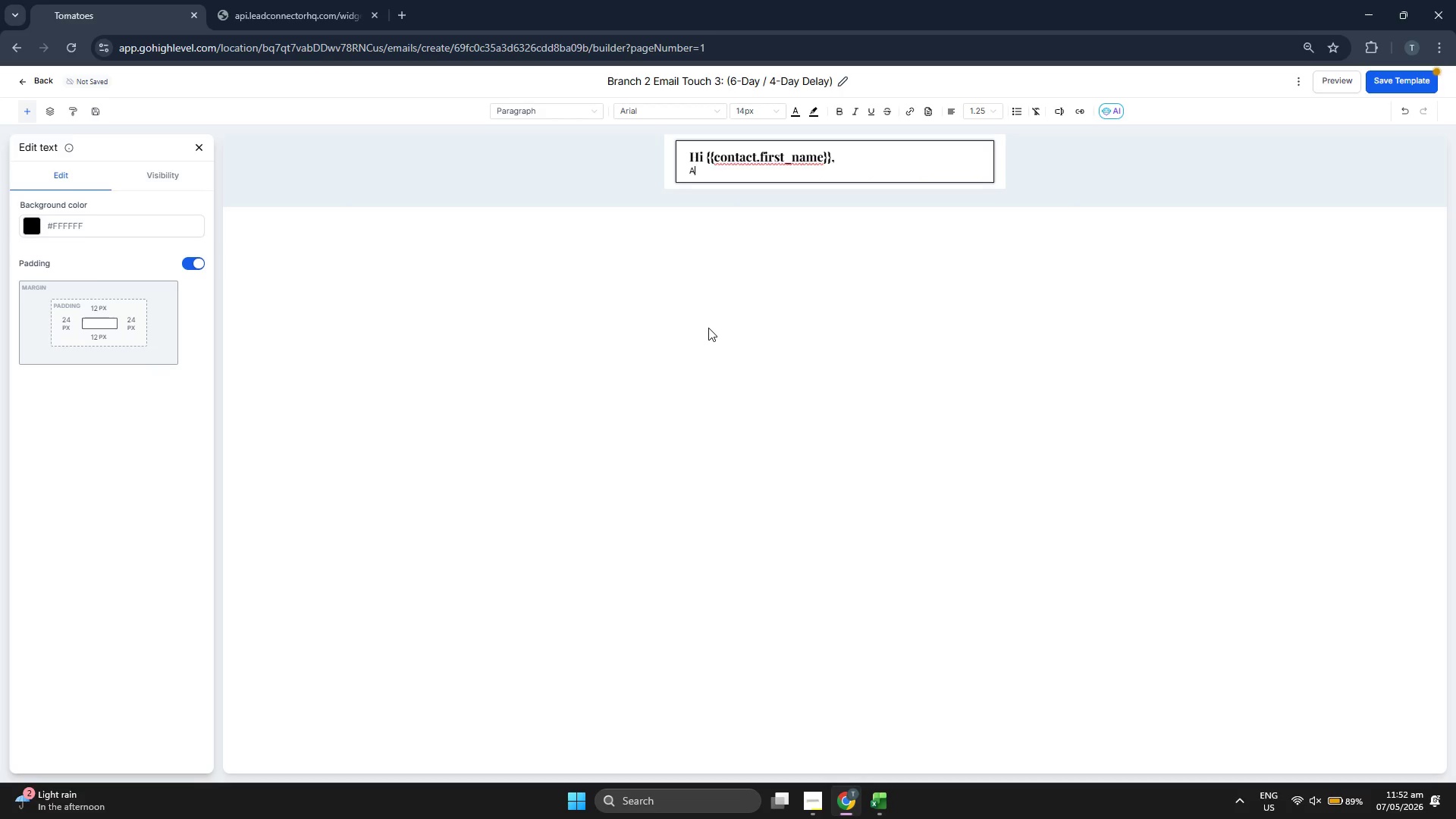 
key(Backspace)
 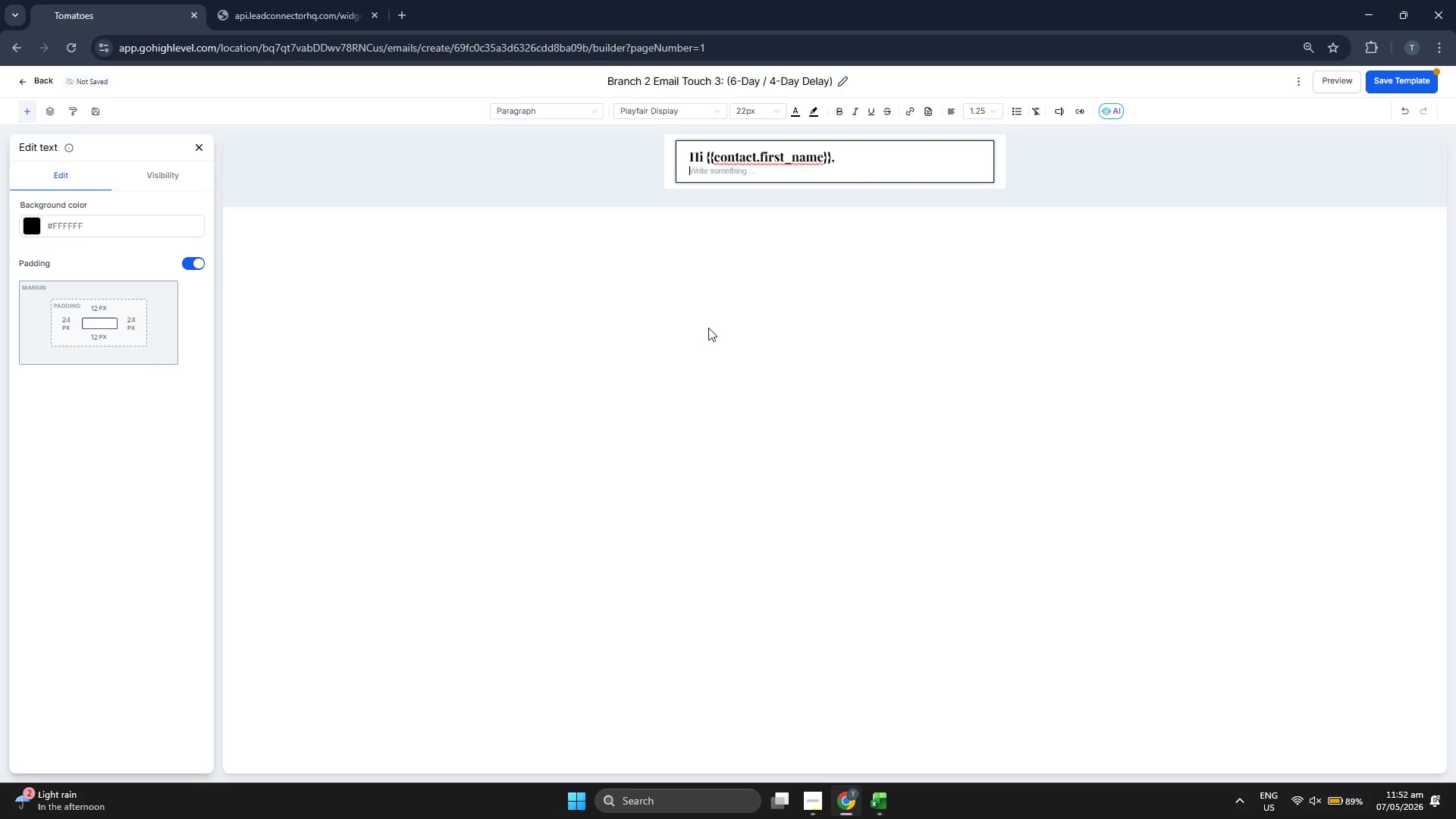 
key(Backspace)
 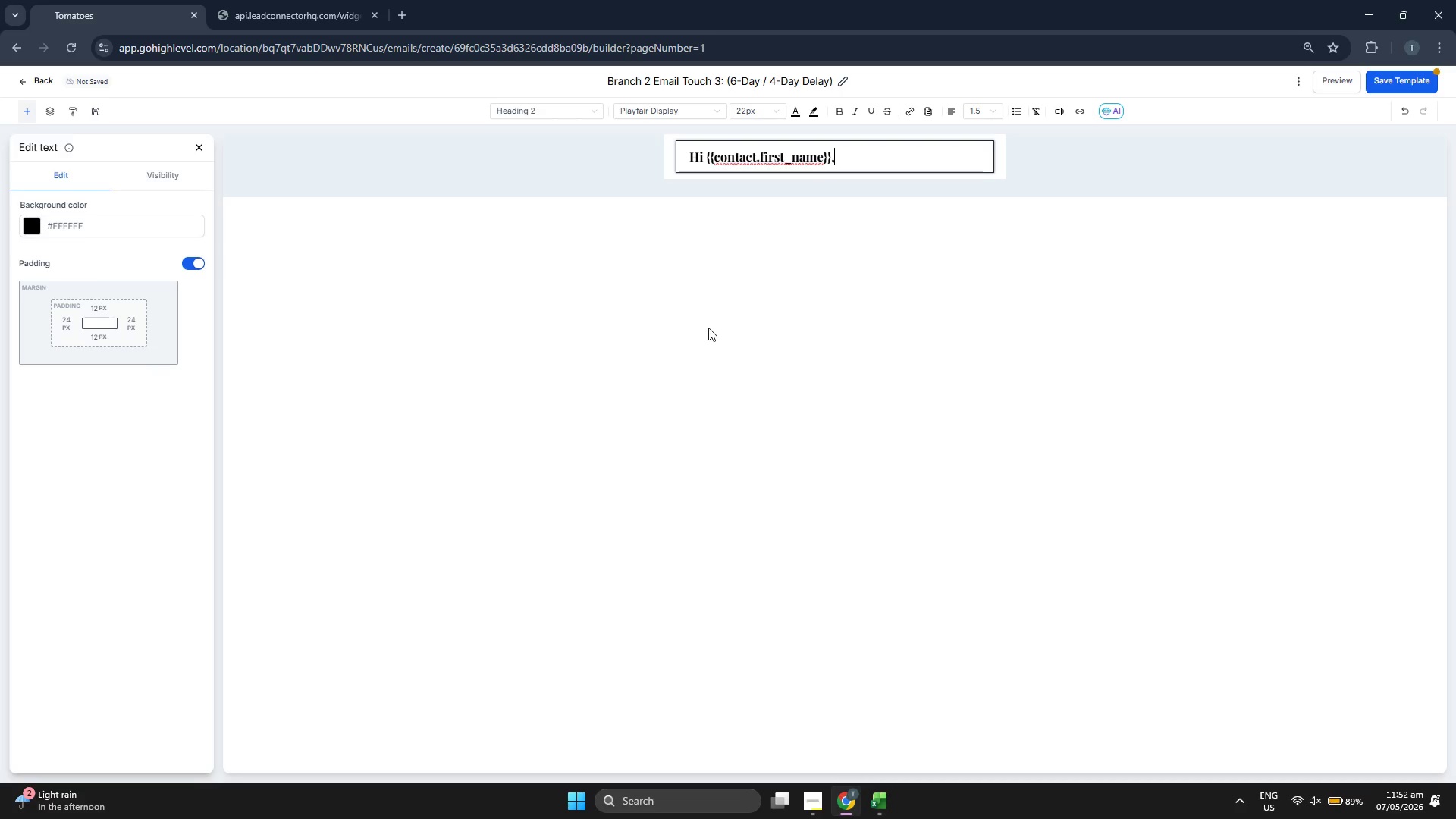 
key(Enter)
 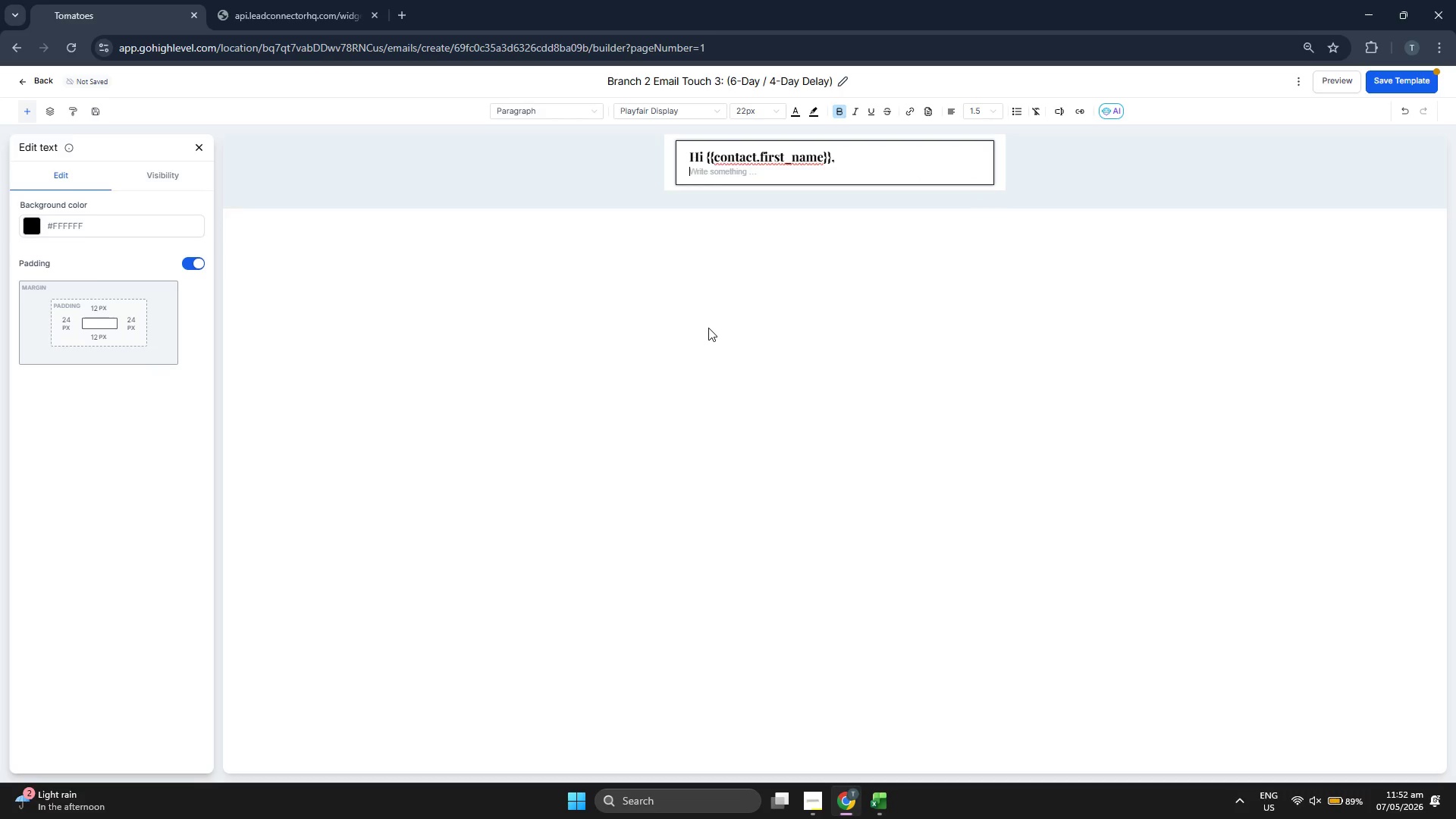 
key(Enter)
 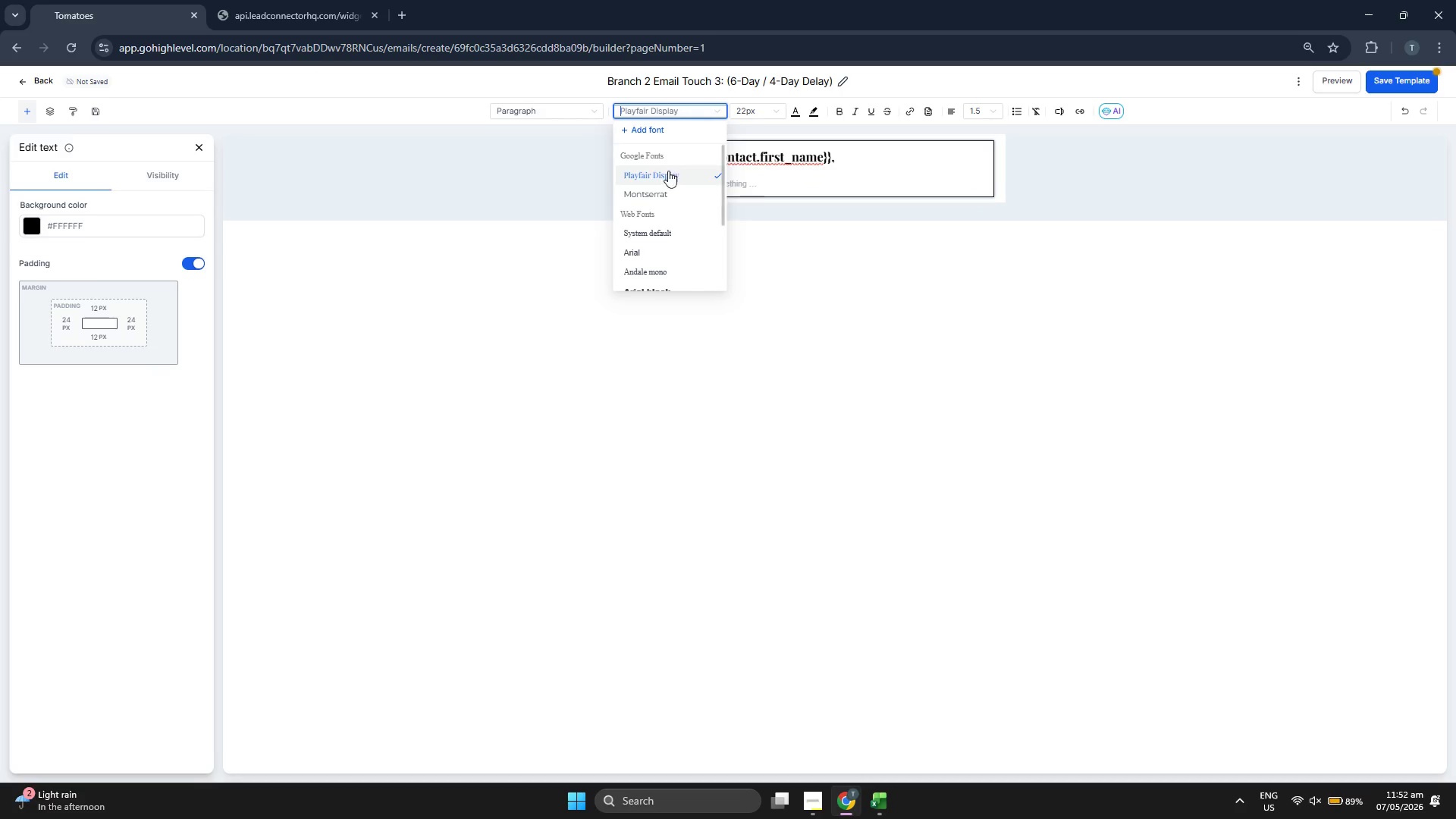 
double_click([740, 111])
 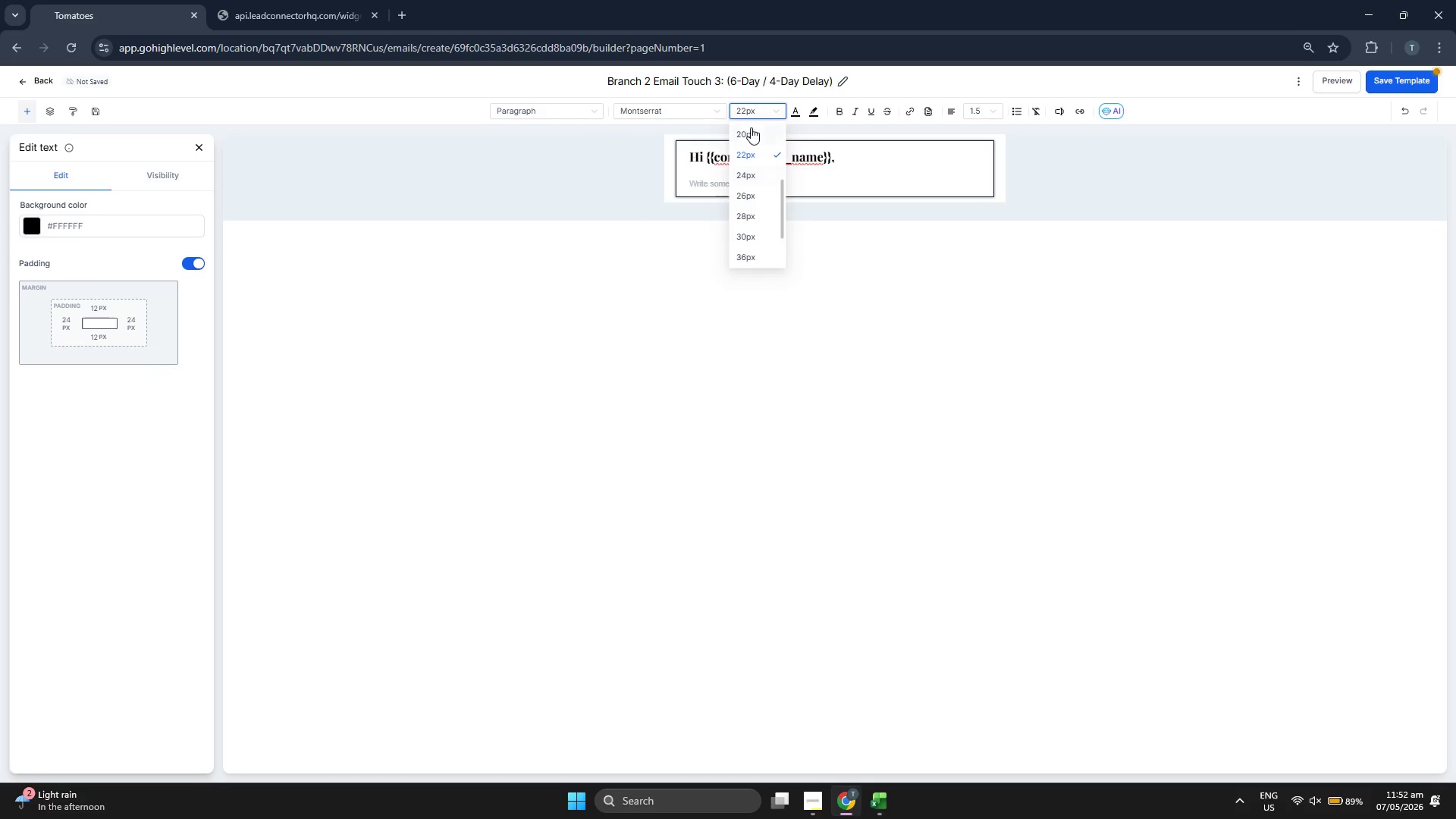 
scroll: coordinate [754, 184], scroll_direction: up, amount: 1.0
 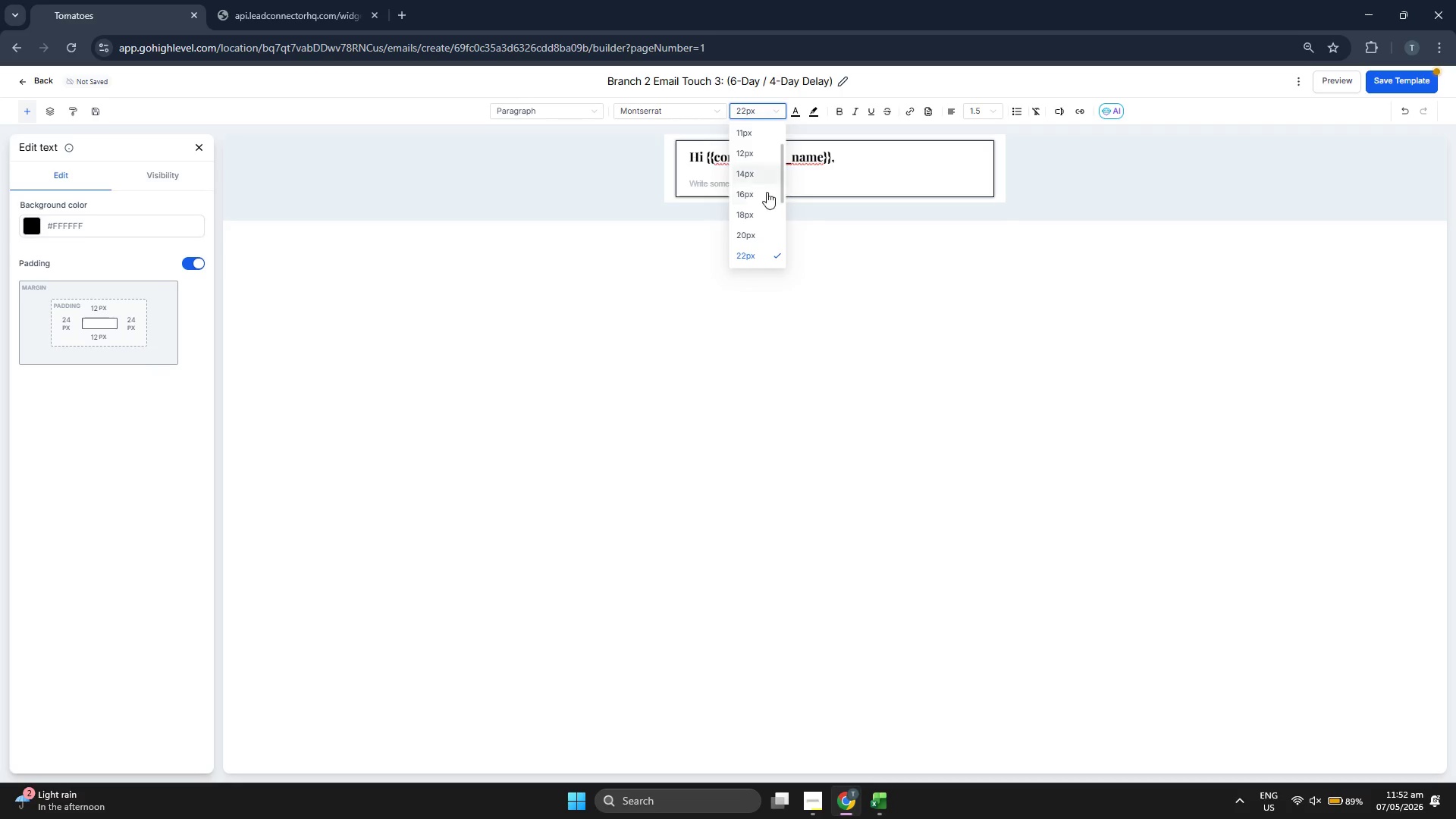 
left_click([767, 193])
 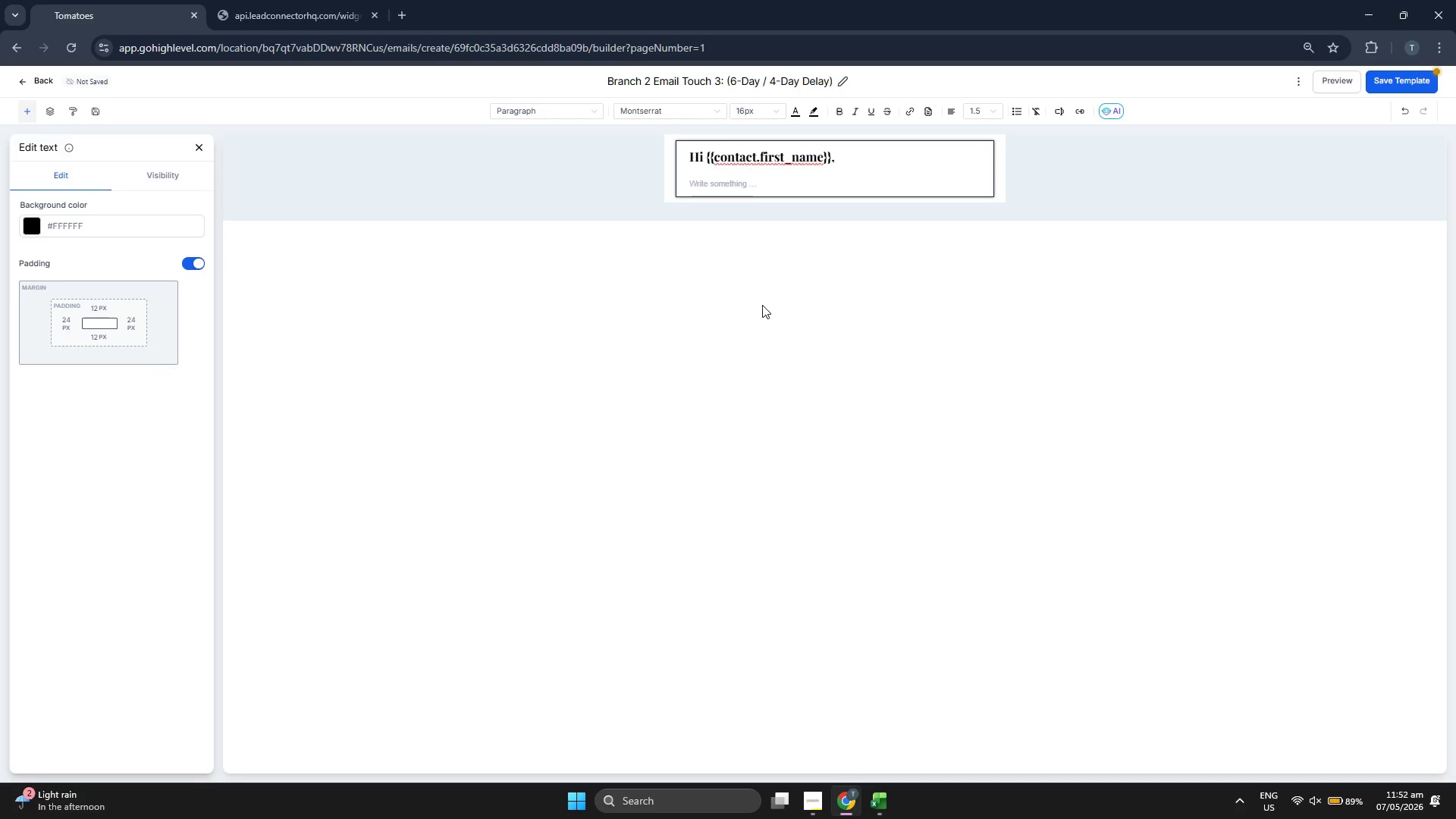 
type(In N)
key(Backspace)
type(nA)
key(Backspace)
key(Backspace)
type(Naturopathic medicine, we don't jsut )
key(Backspace)
key(Backspace)
key(Backspace)
key(Backspace)
type(ust look at the symptoms, we look at the system.)
 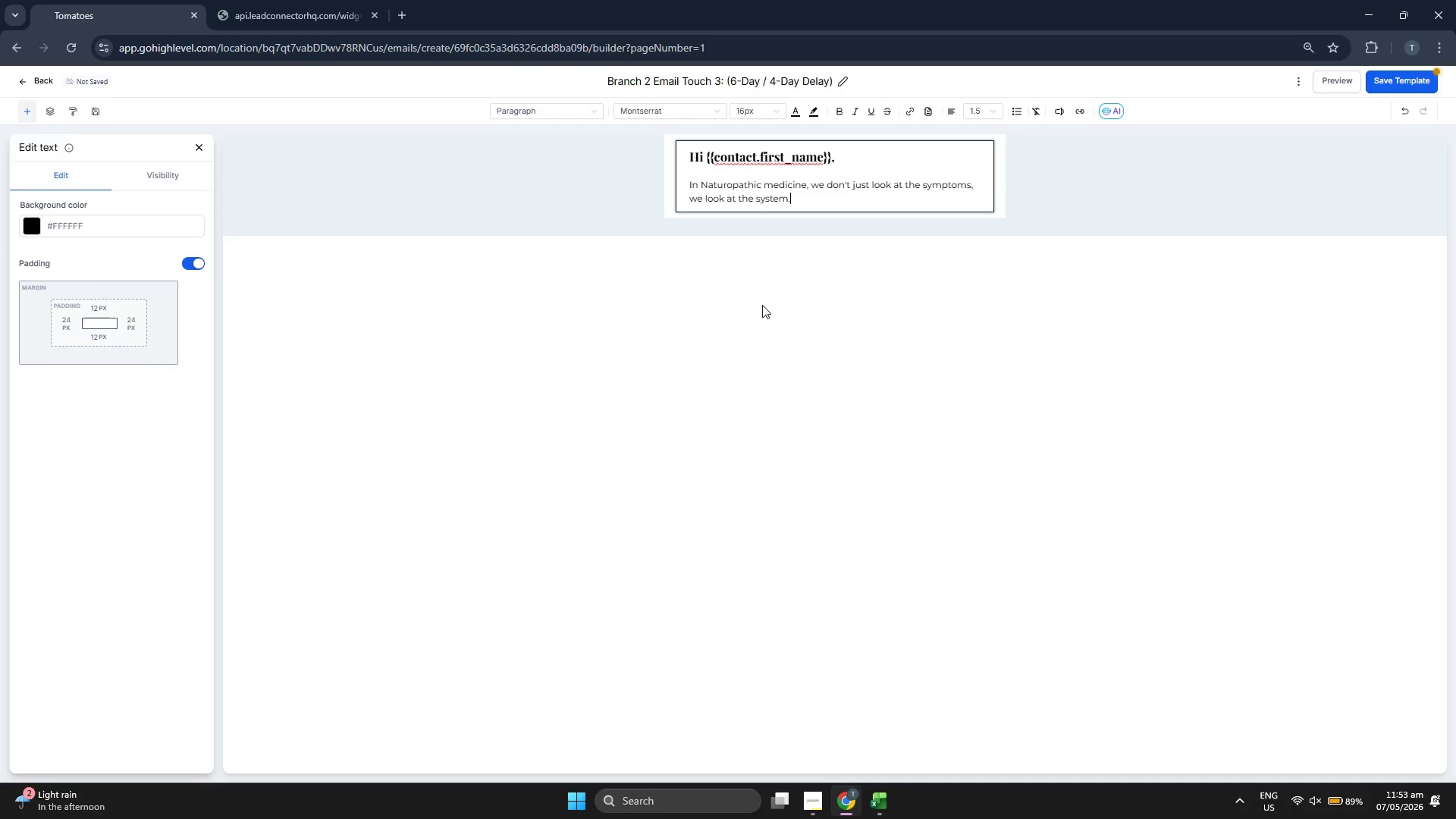 
key(Enter)
 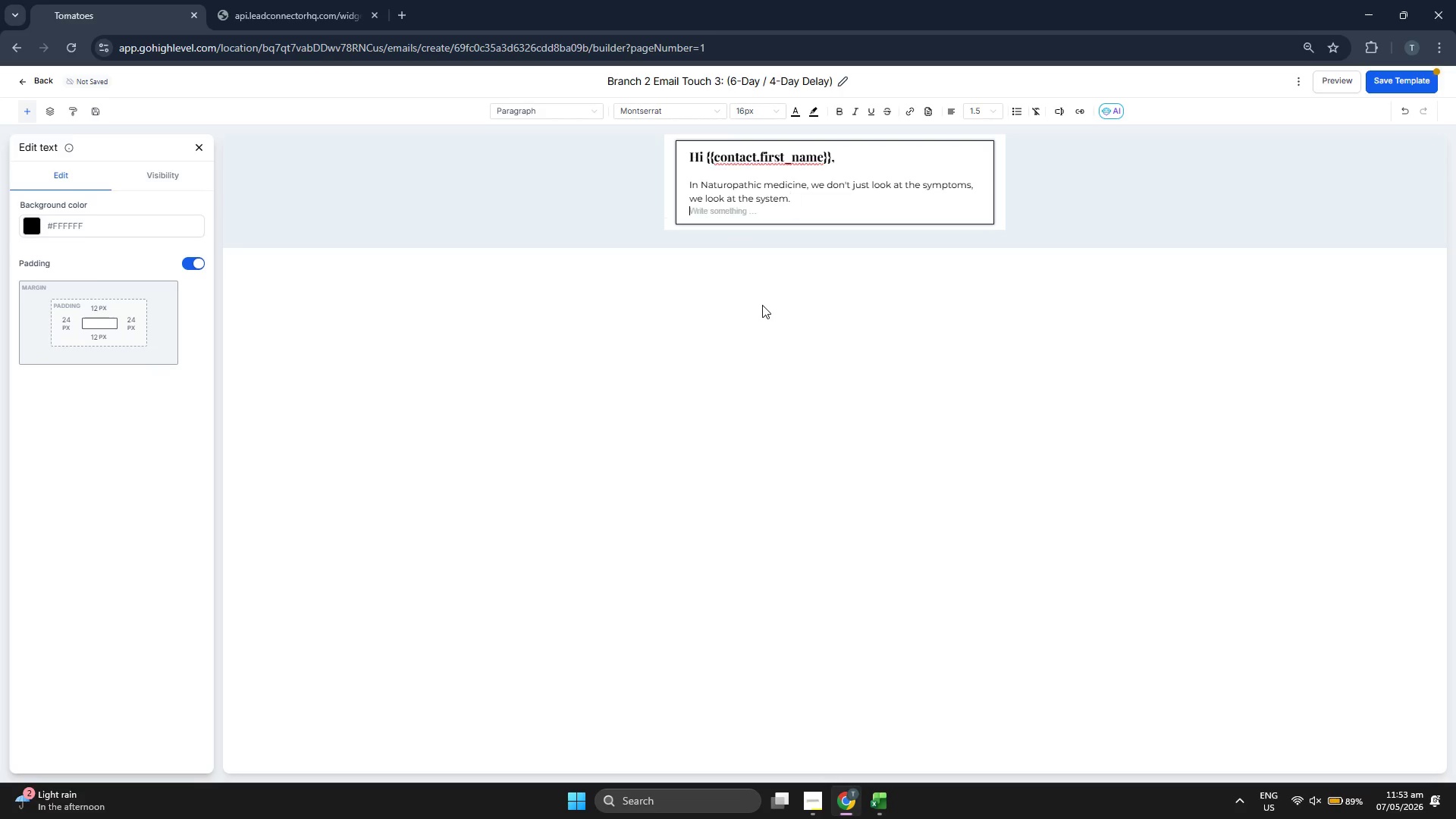 
key(Enter)
 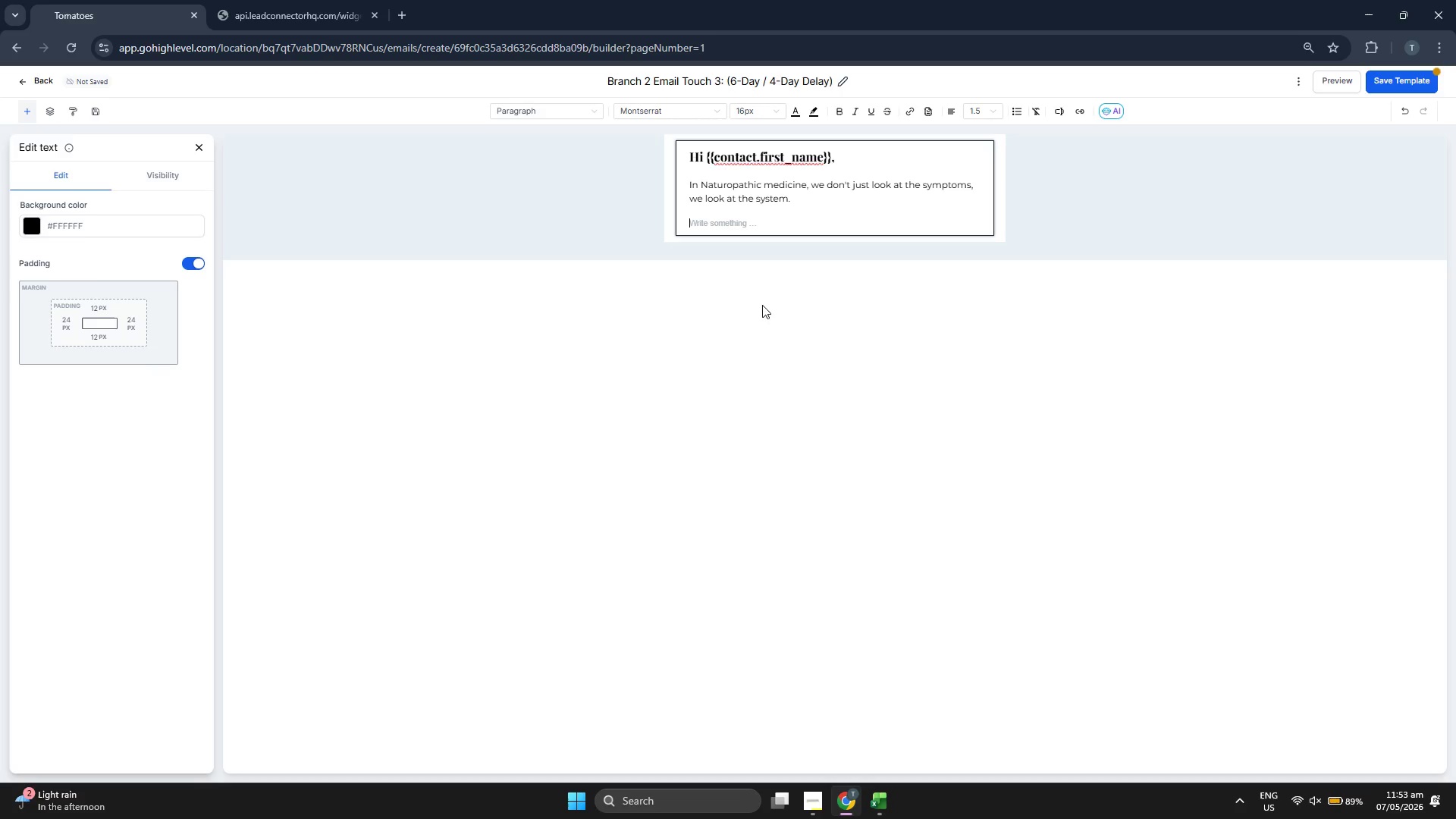 
left_click([1432, 80])
 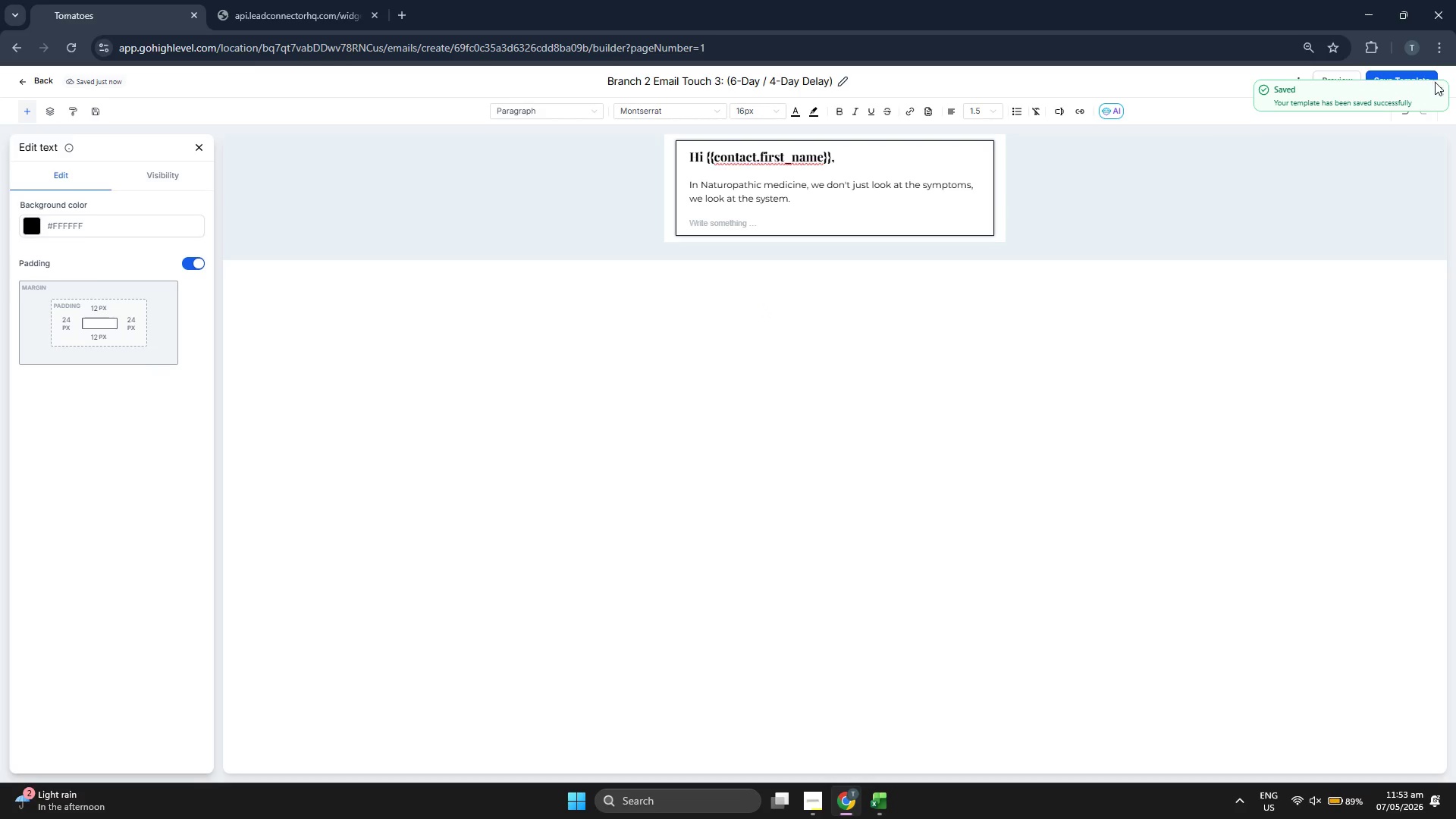 
double_click([1352, 86])
 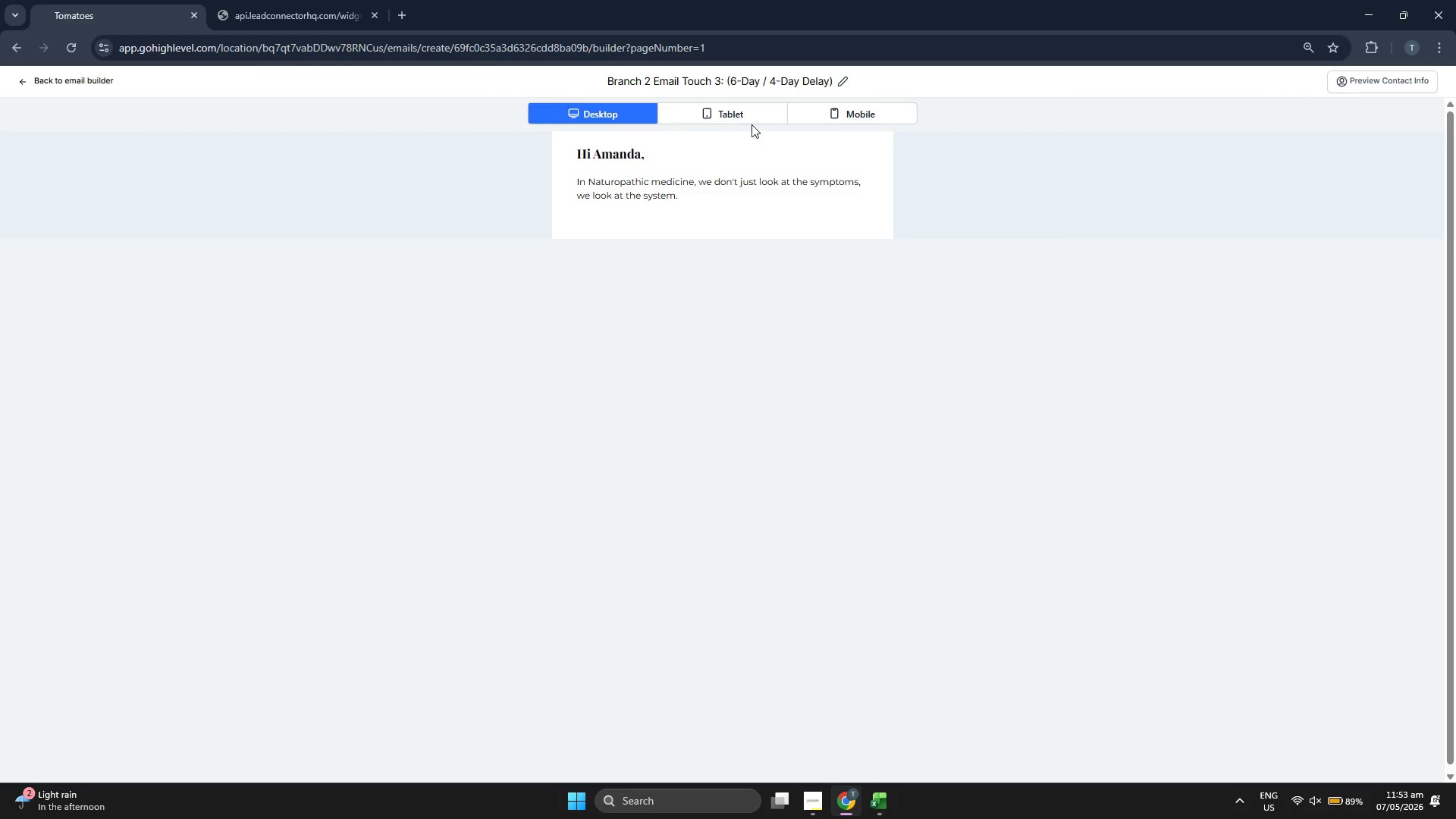 
double_click([736, 114])
 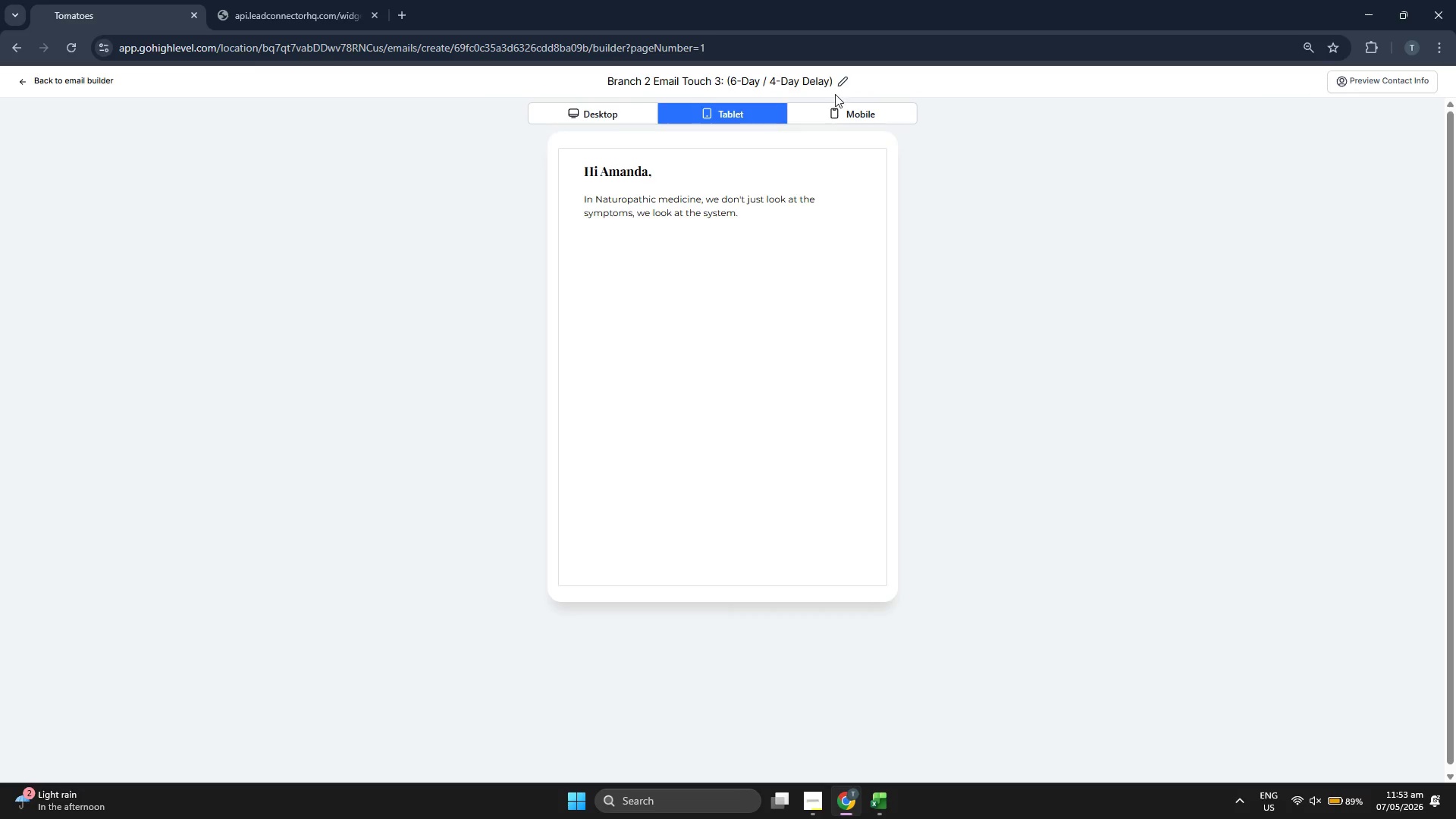 
left_click([878, 105])
 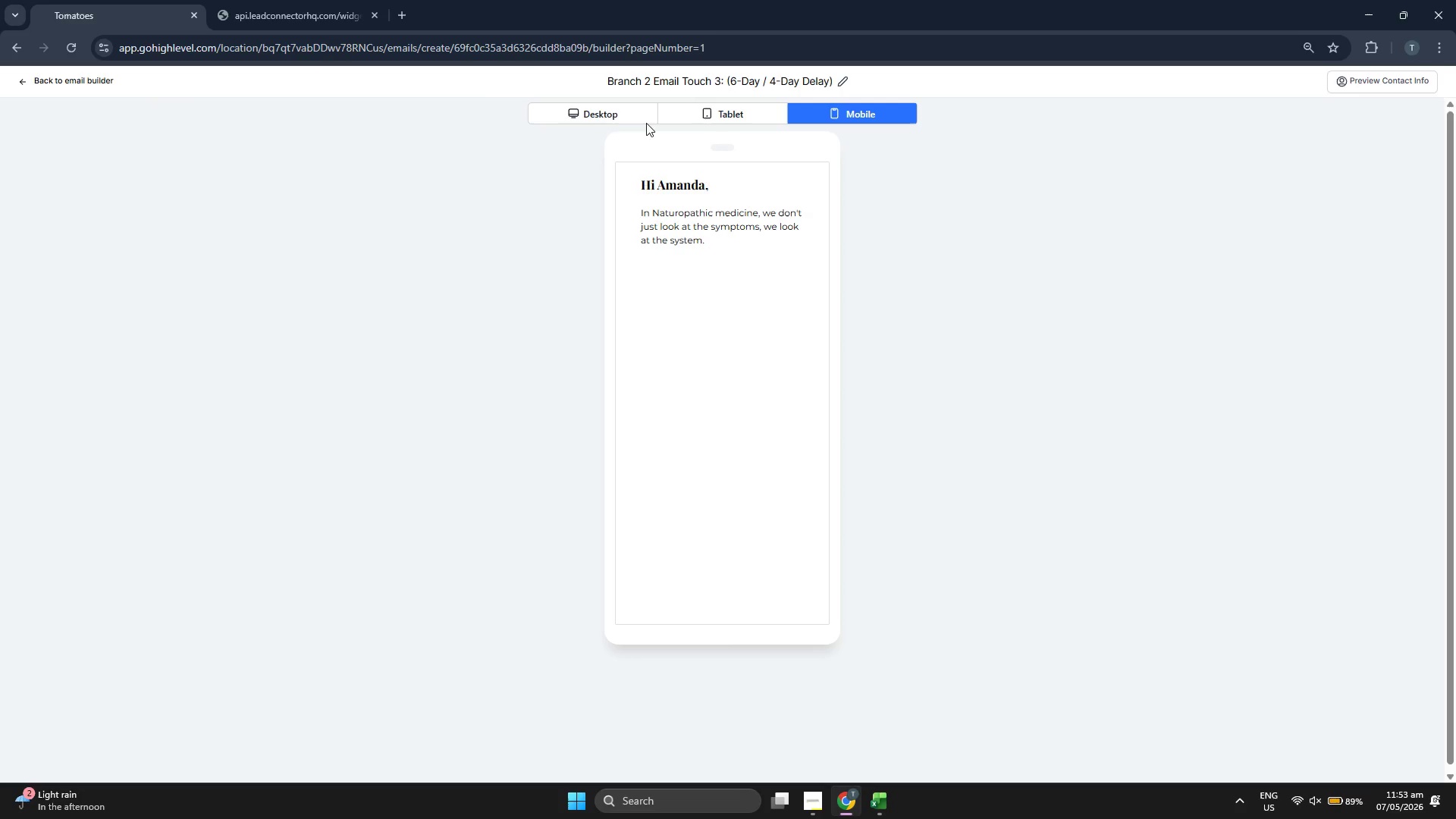 
left_click([619, 115])
 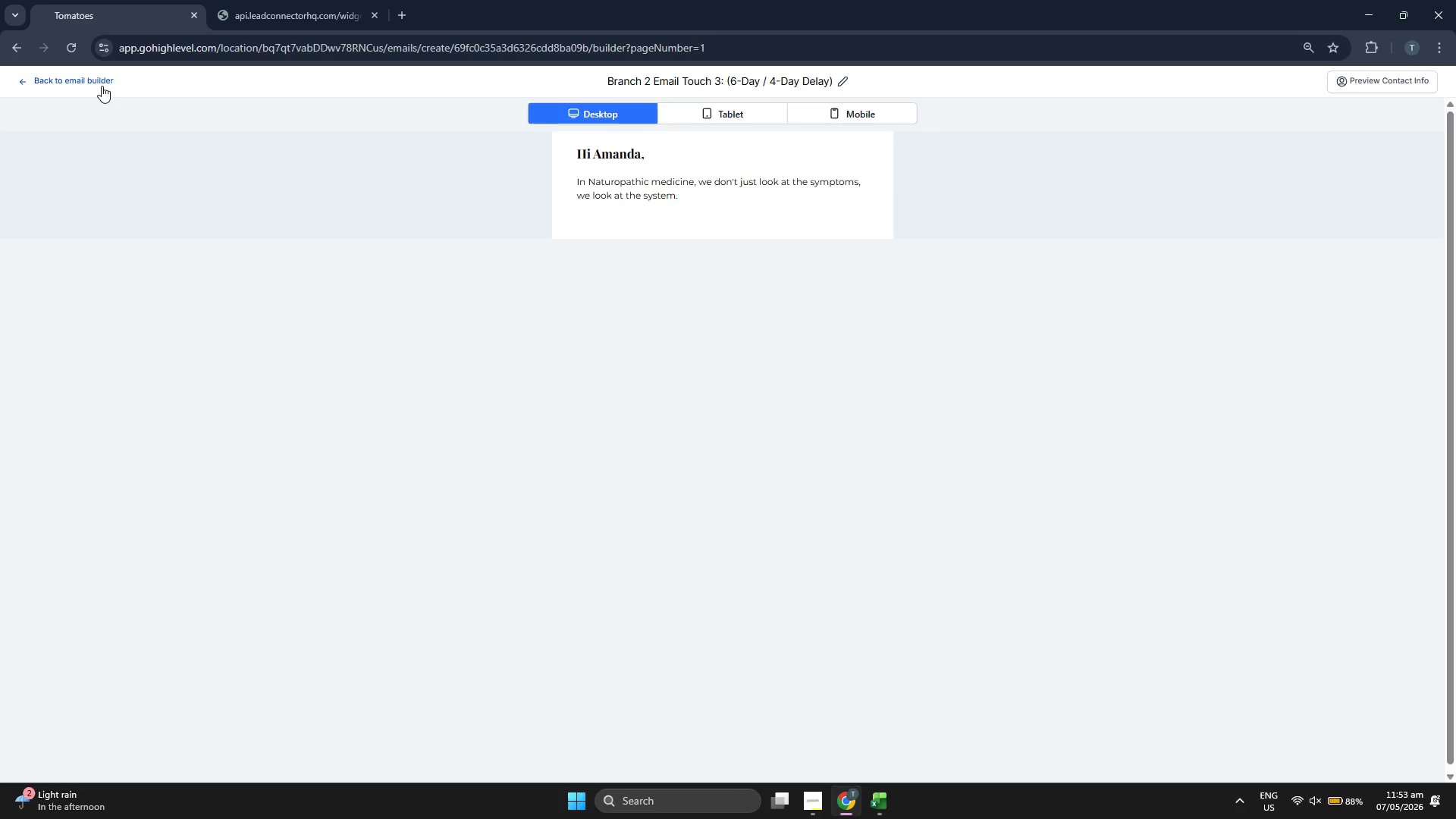 
left_click([102, 86])
 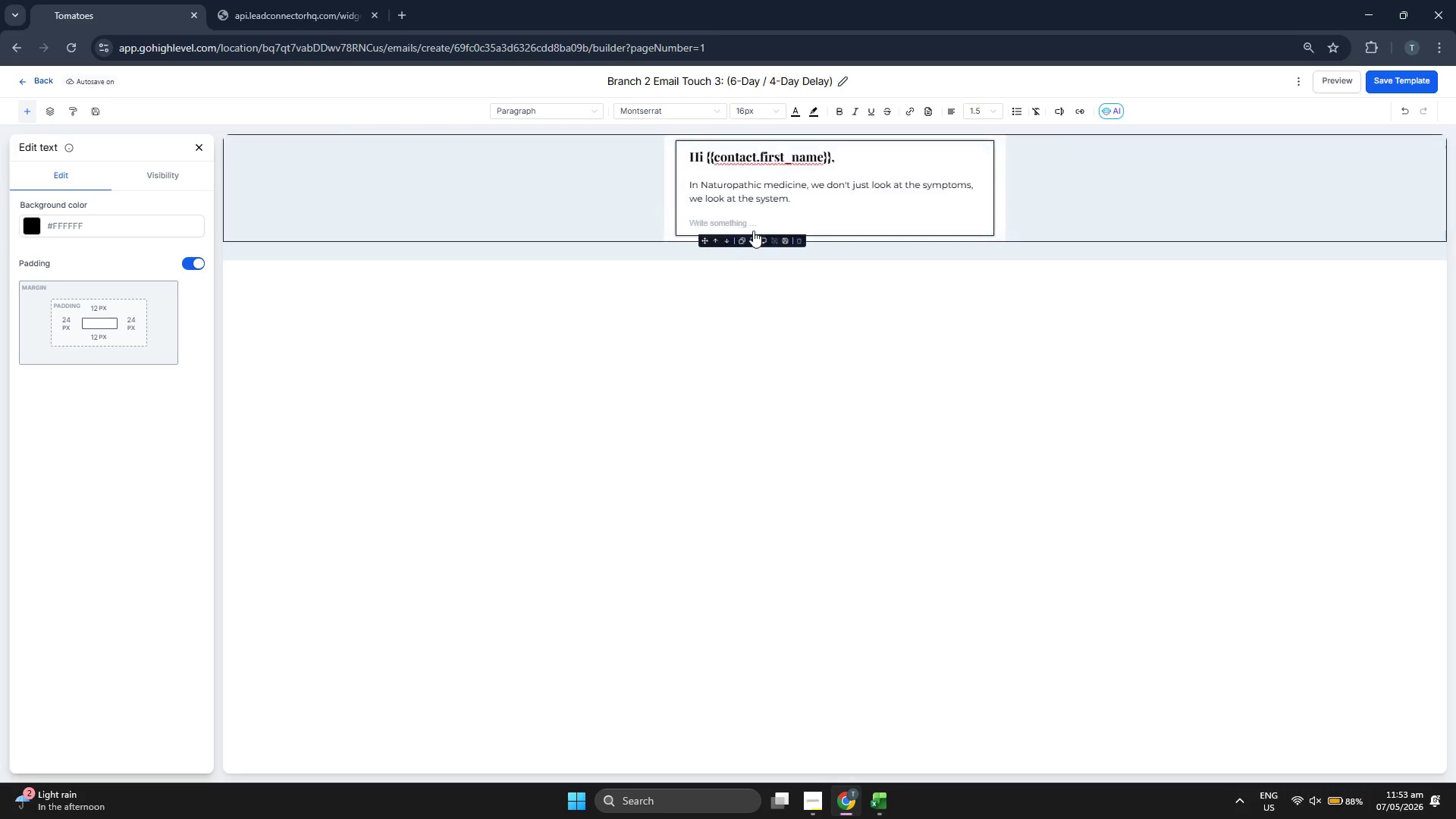 
left_click([754, 226])
 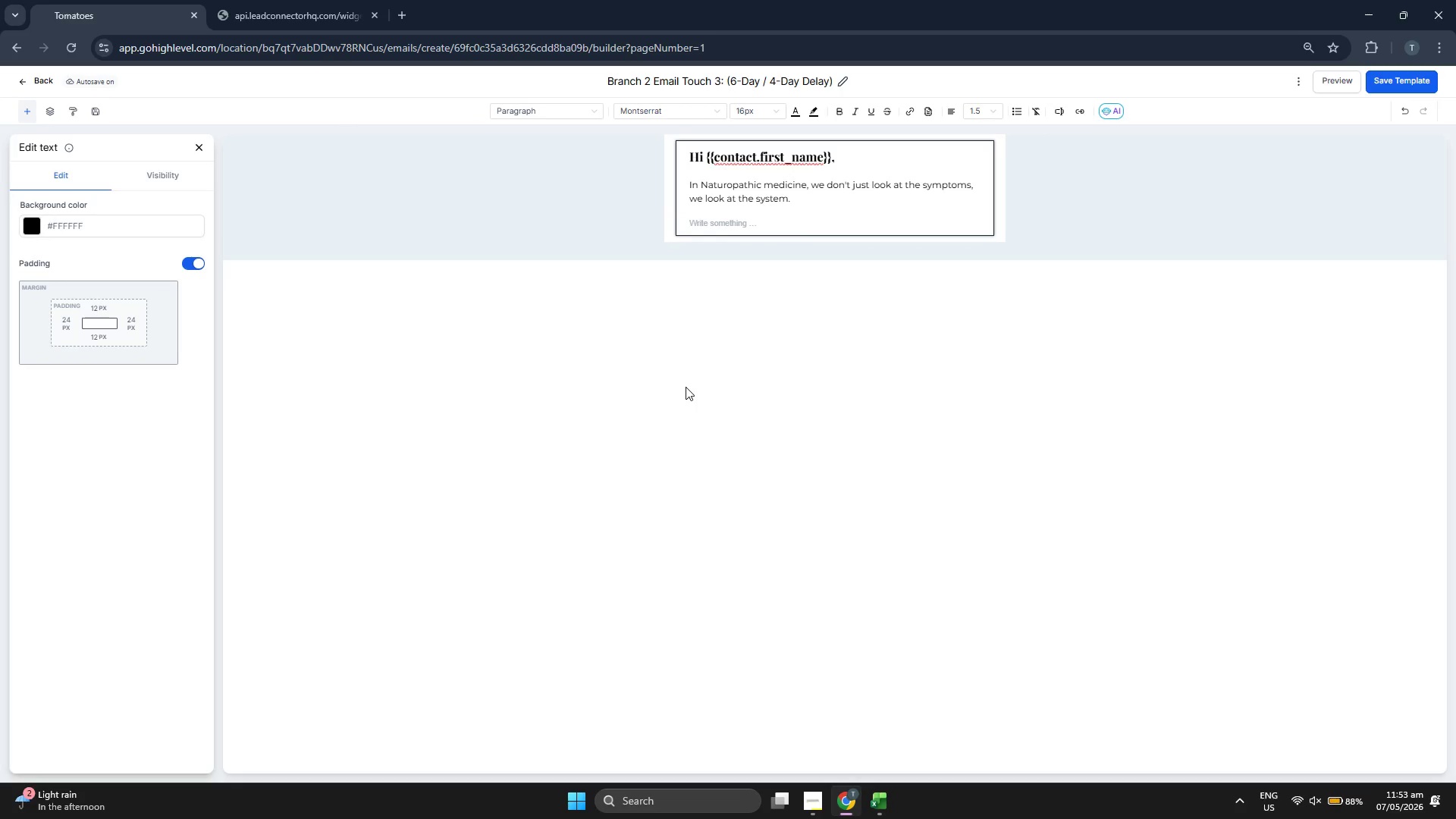 
wait(5.23)
 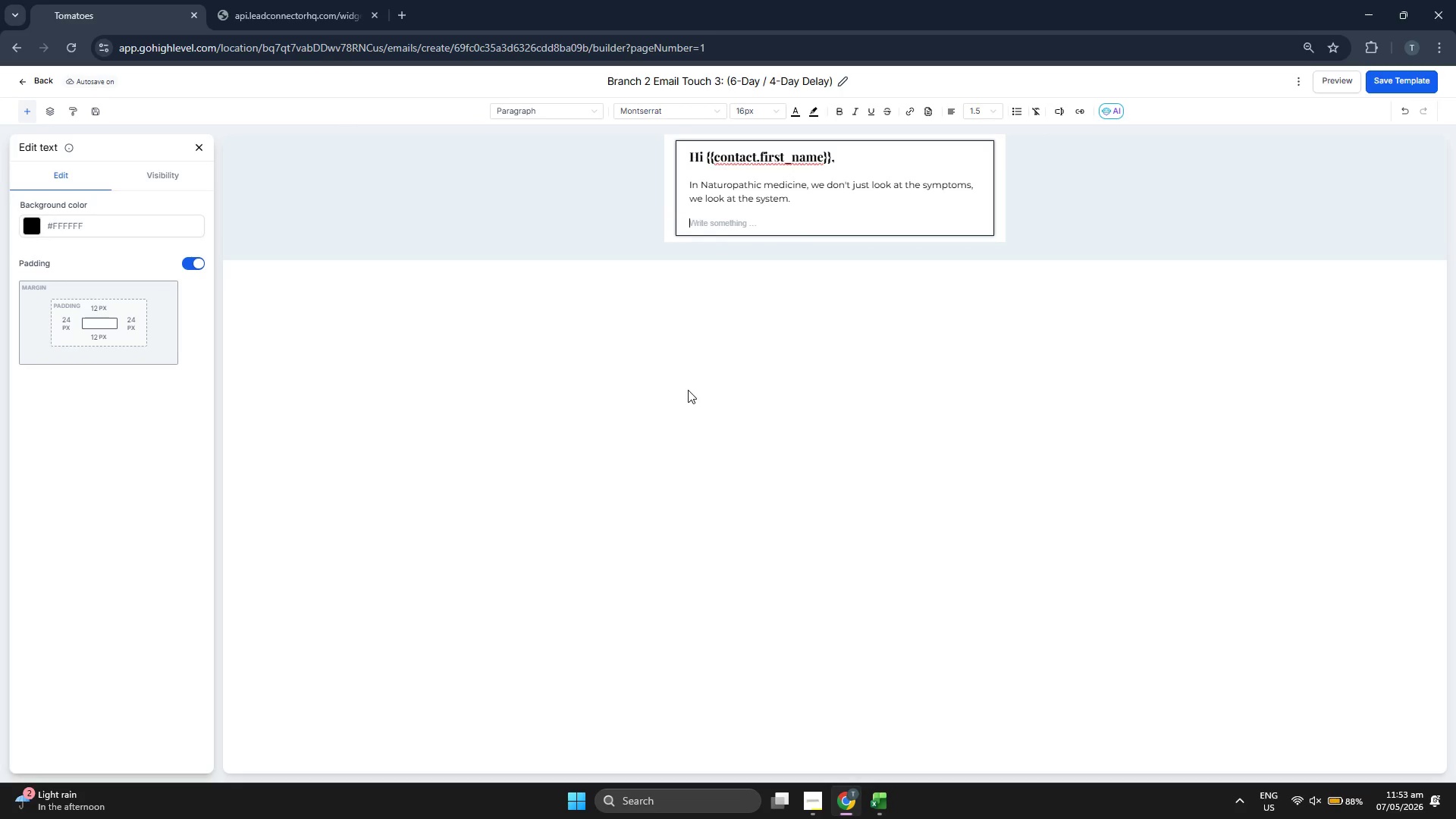 
type(Whether it's hormonal balac)
key(Backspace)
type(nce)
 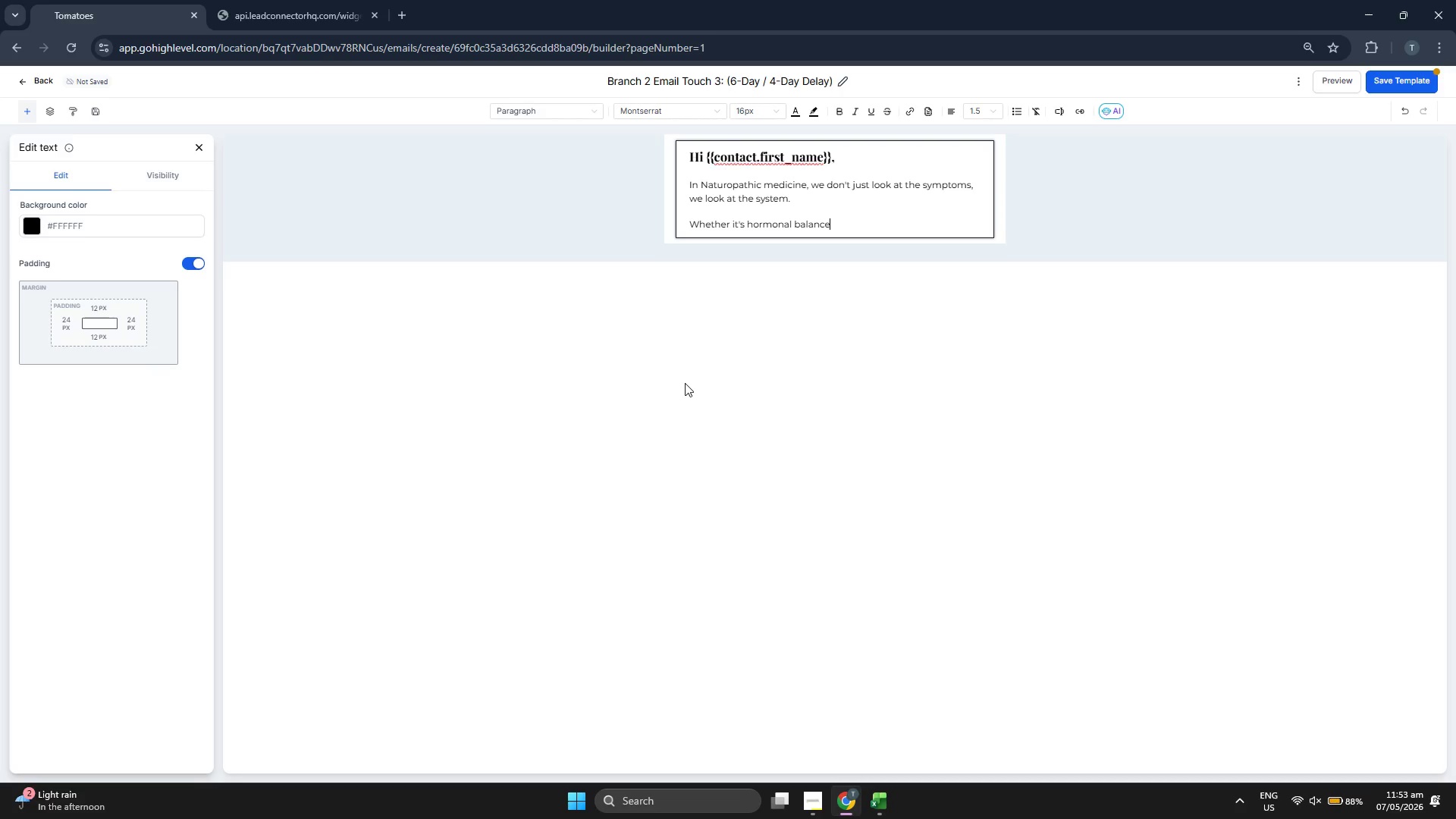 
type(, gut health, or metabolic fatigue, your r)
key(Backspace)
type(original inquirty)
key(Backspace)
type( about {{contact.primary_interest{{)
key(Backspace)
key(Backspace)
type(}} showed you're ready for a ready)
key(Backspace)
key(Backspace)
key(Backspace)
key(Backspace)
key(Backspace)
type(deeper deive)
key(Backspace)
key(Backspace)
key(Backspace)
key(Backspace)
type(ive int o)
key(Backspace)
key(Backspace)
type(o your wellness. Our goal is to provide you with a clinical blueprit)
key(Backspace)
type(nt)
 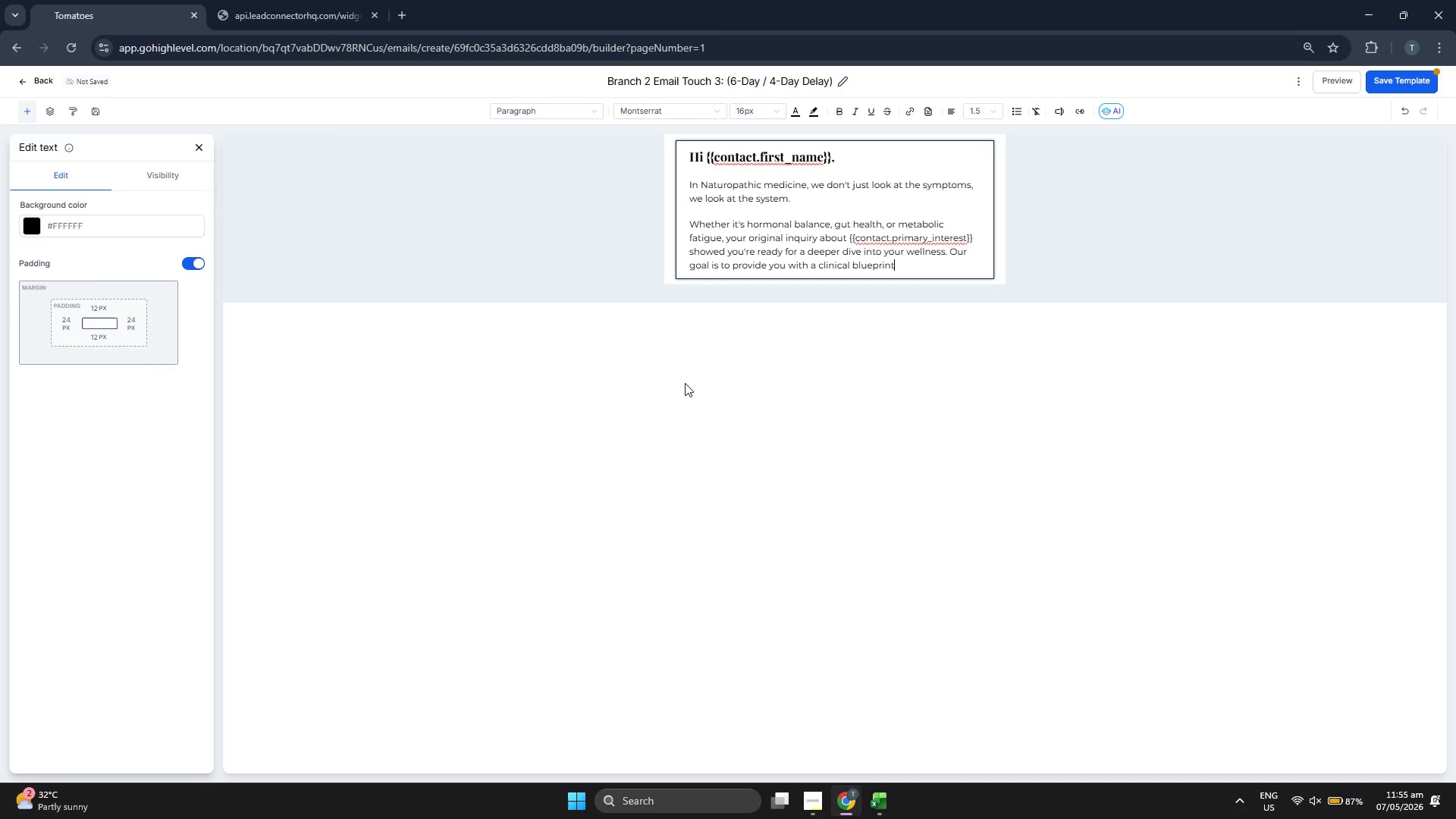 
type( not just a temporart)
key(Backspace)
type(y fix.)
 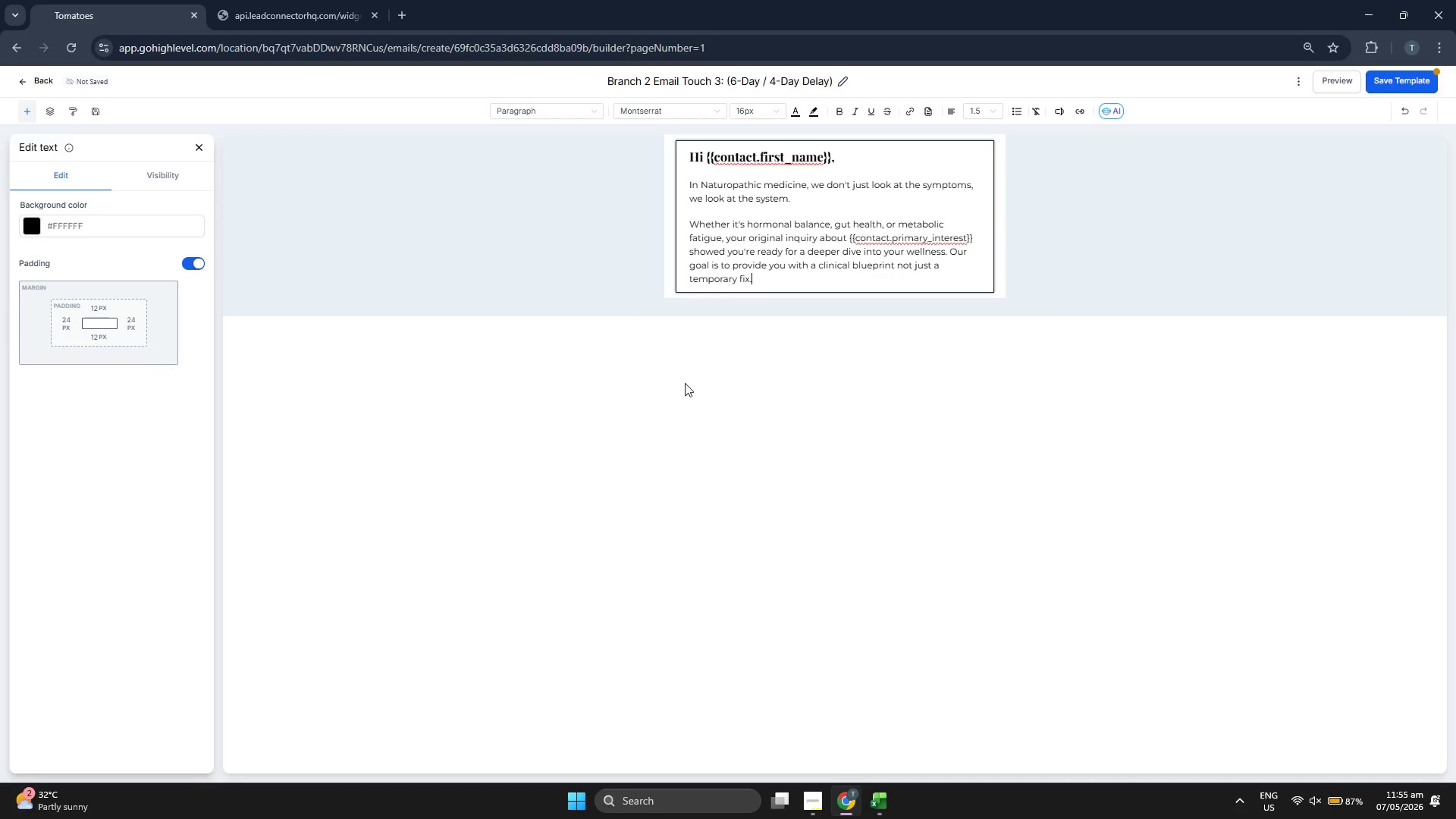 
key(Enter)
 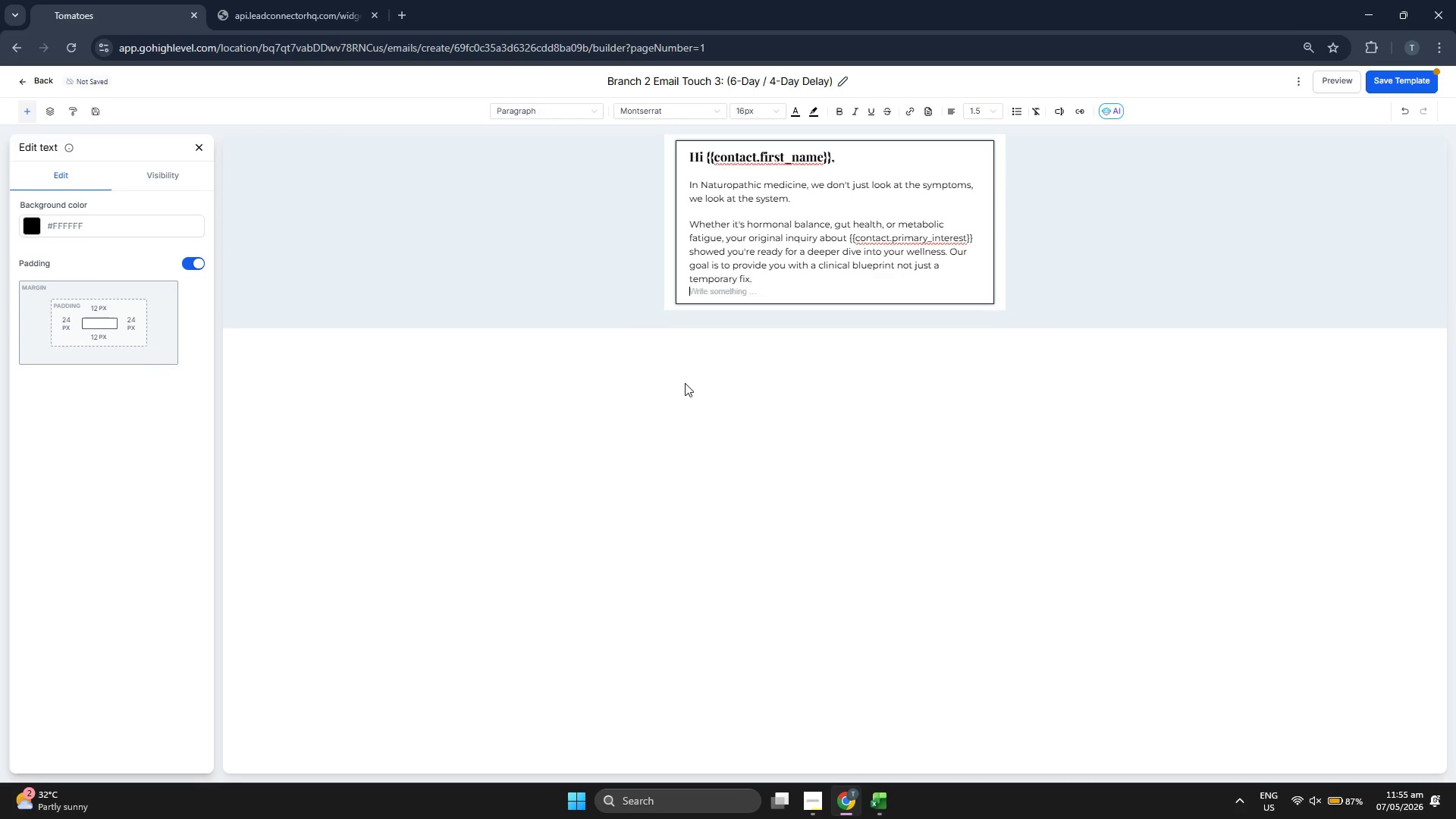 
key(Enter)
 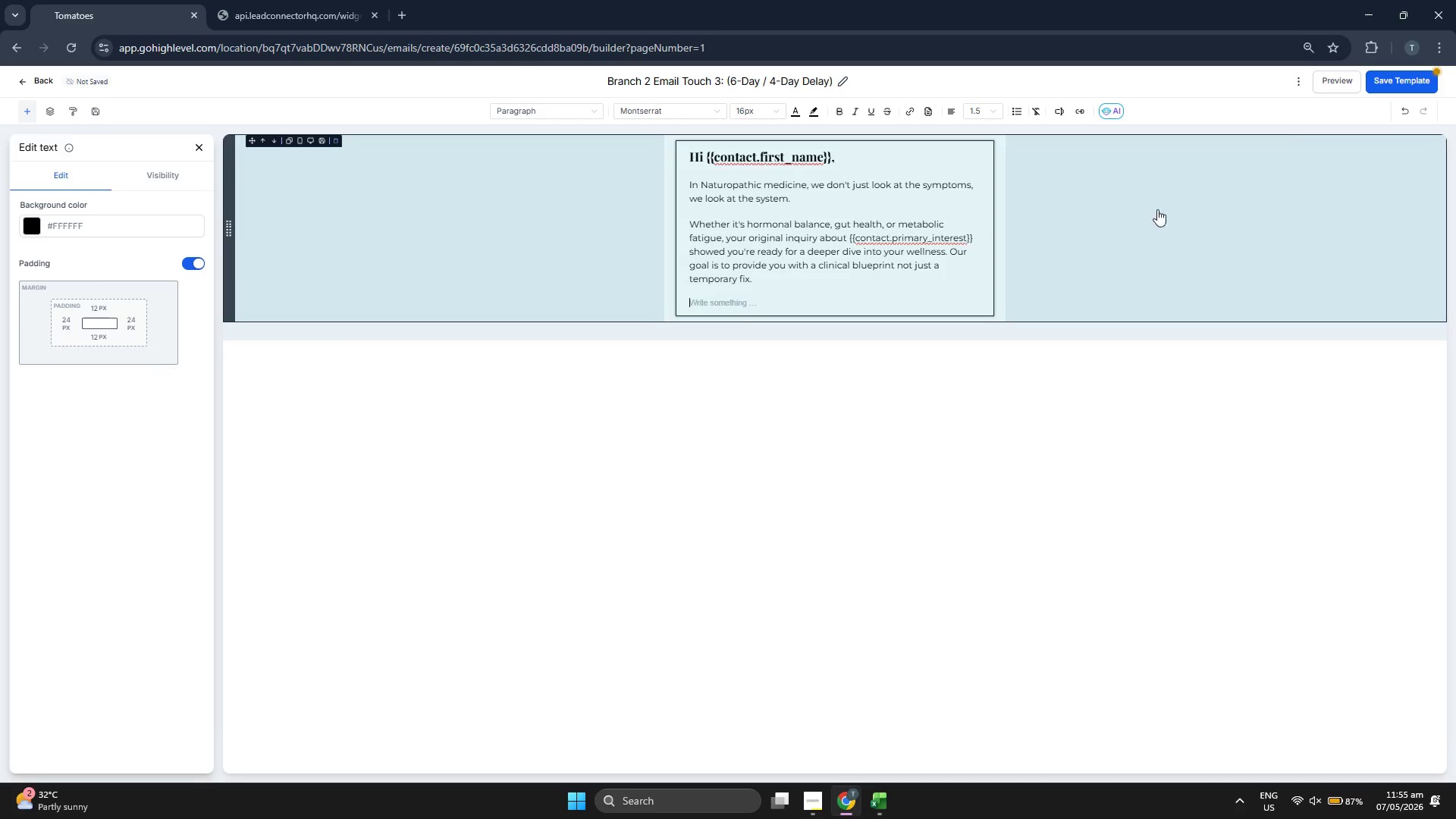 
left_click([1409, 86])
 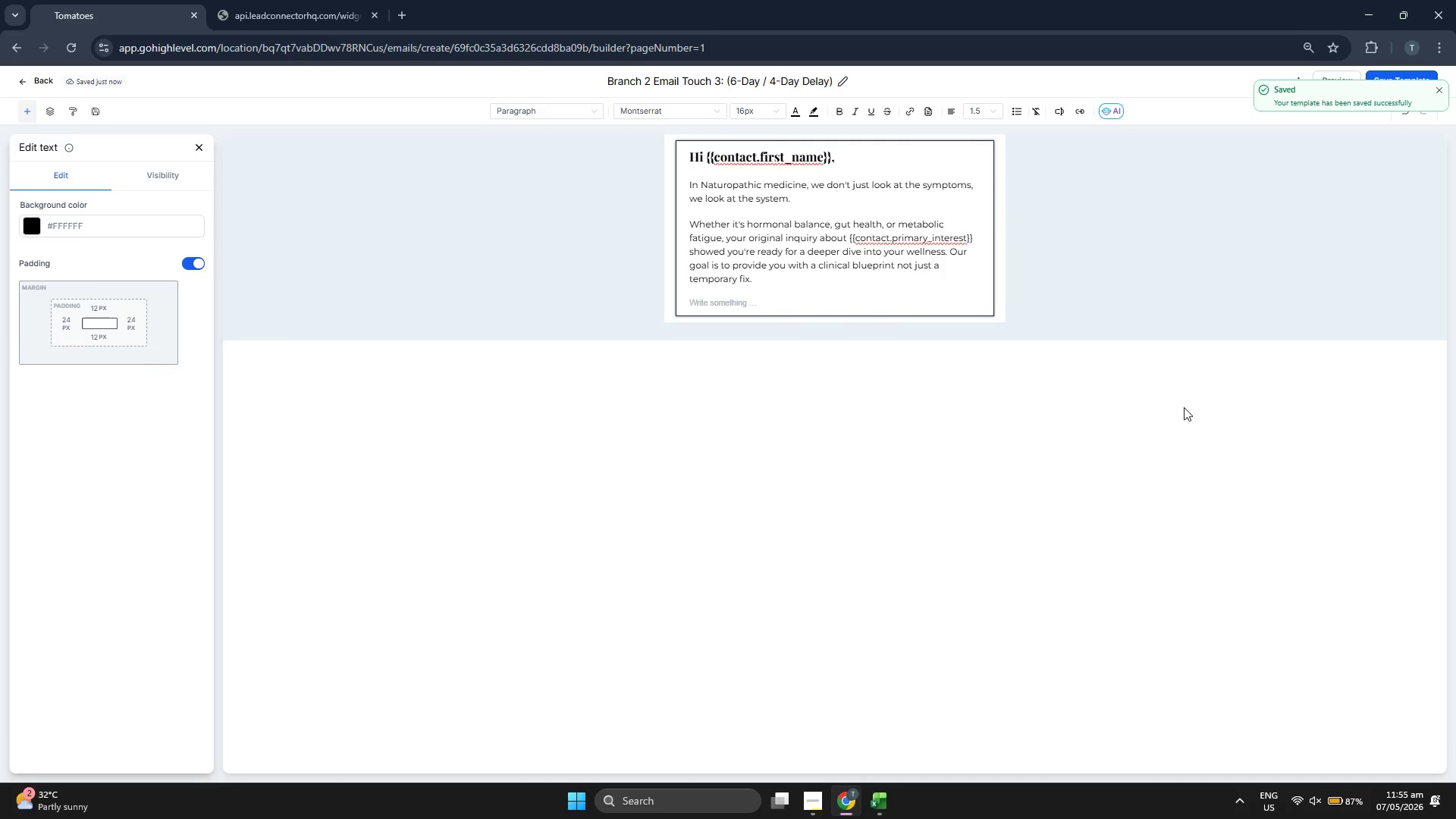 
left_click([1436, 87])
 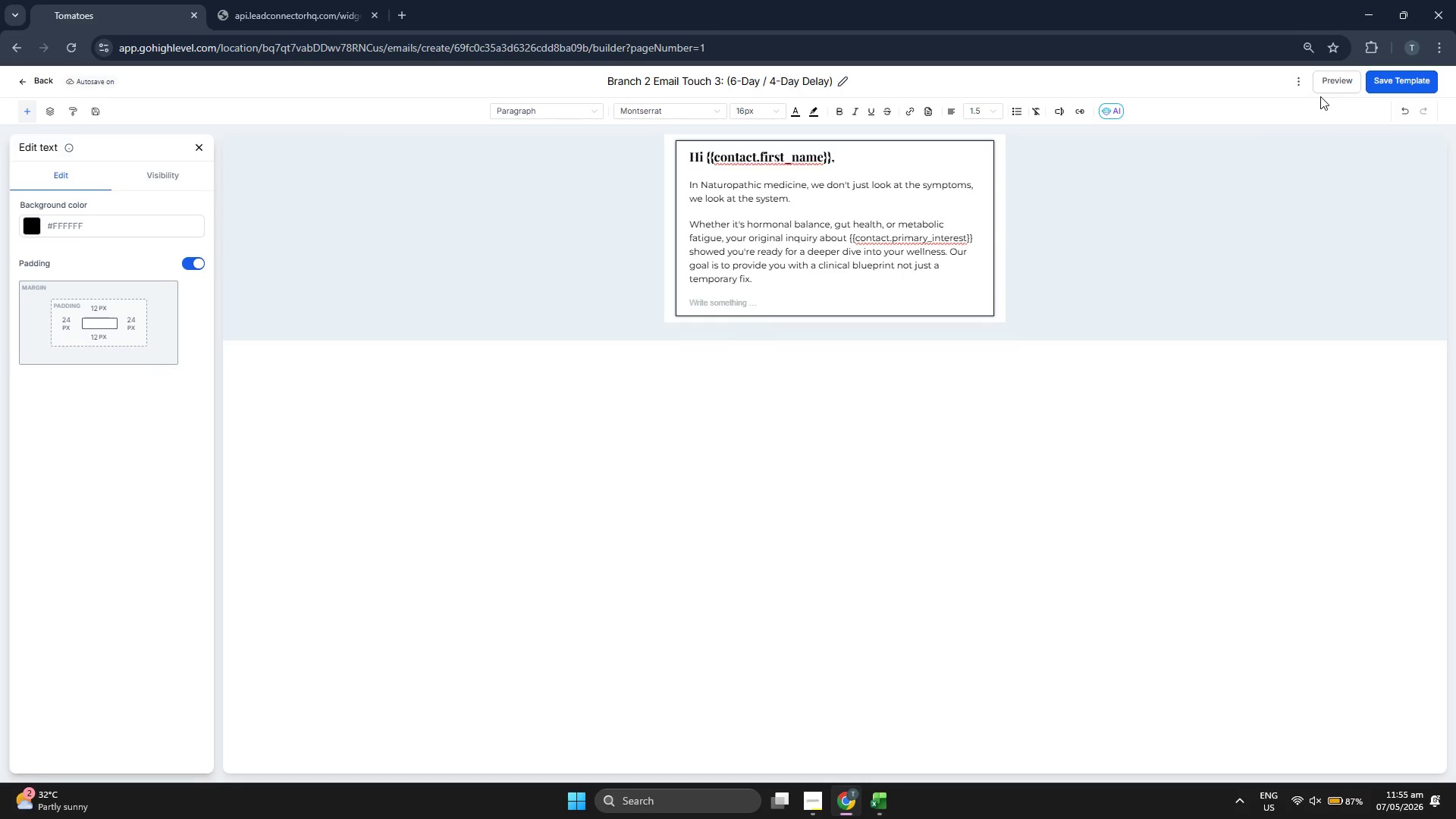 
left_click([1321, 91])
 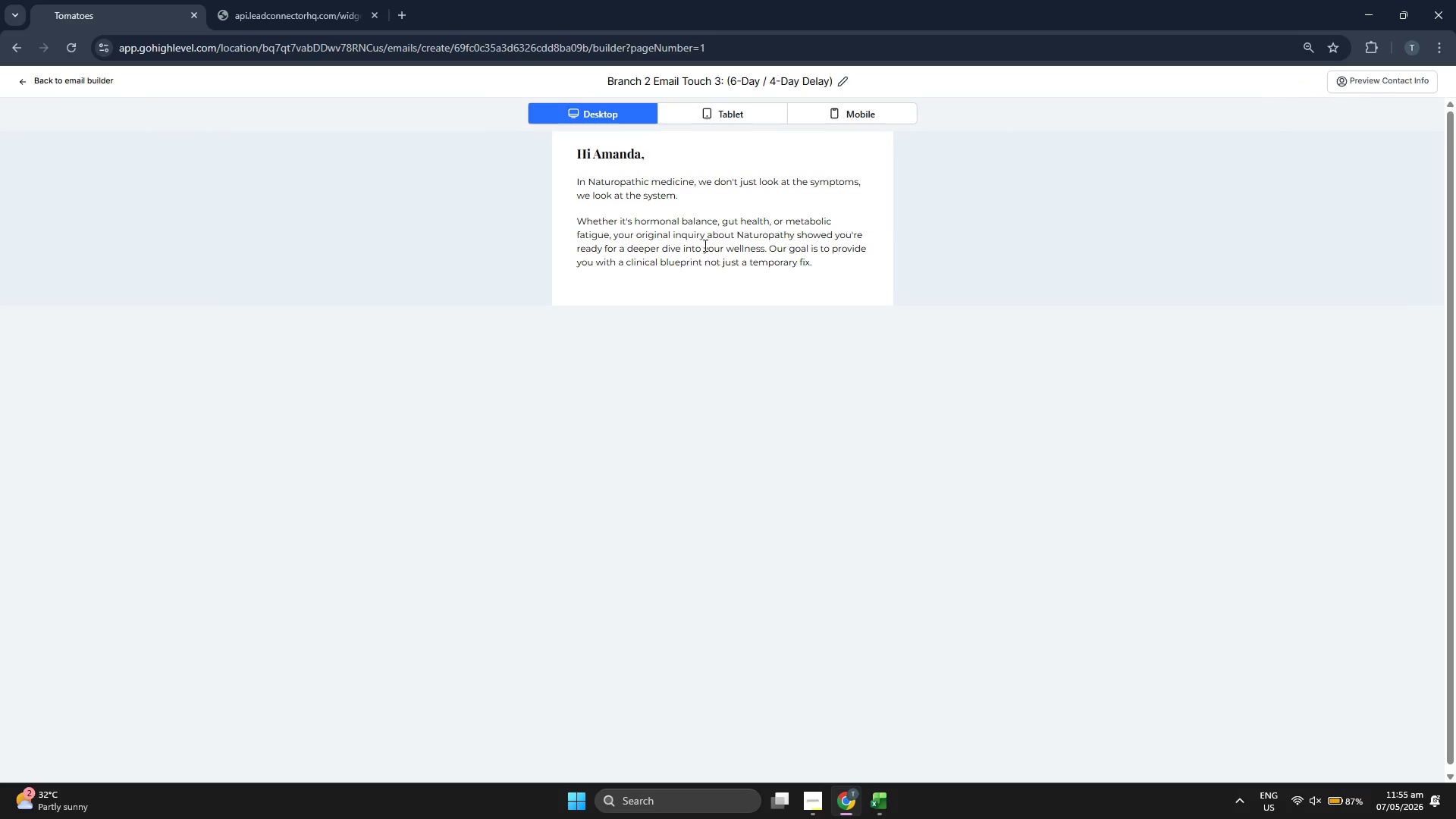 
double_click([703, 244])
 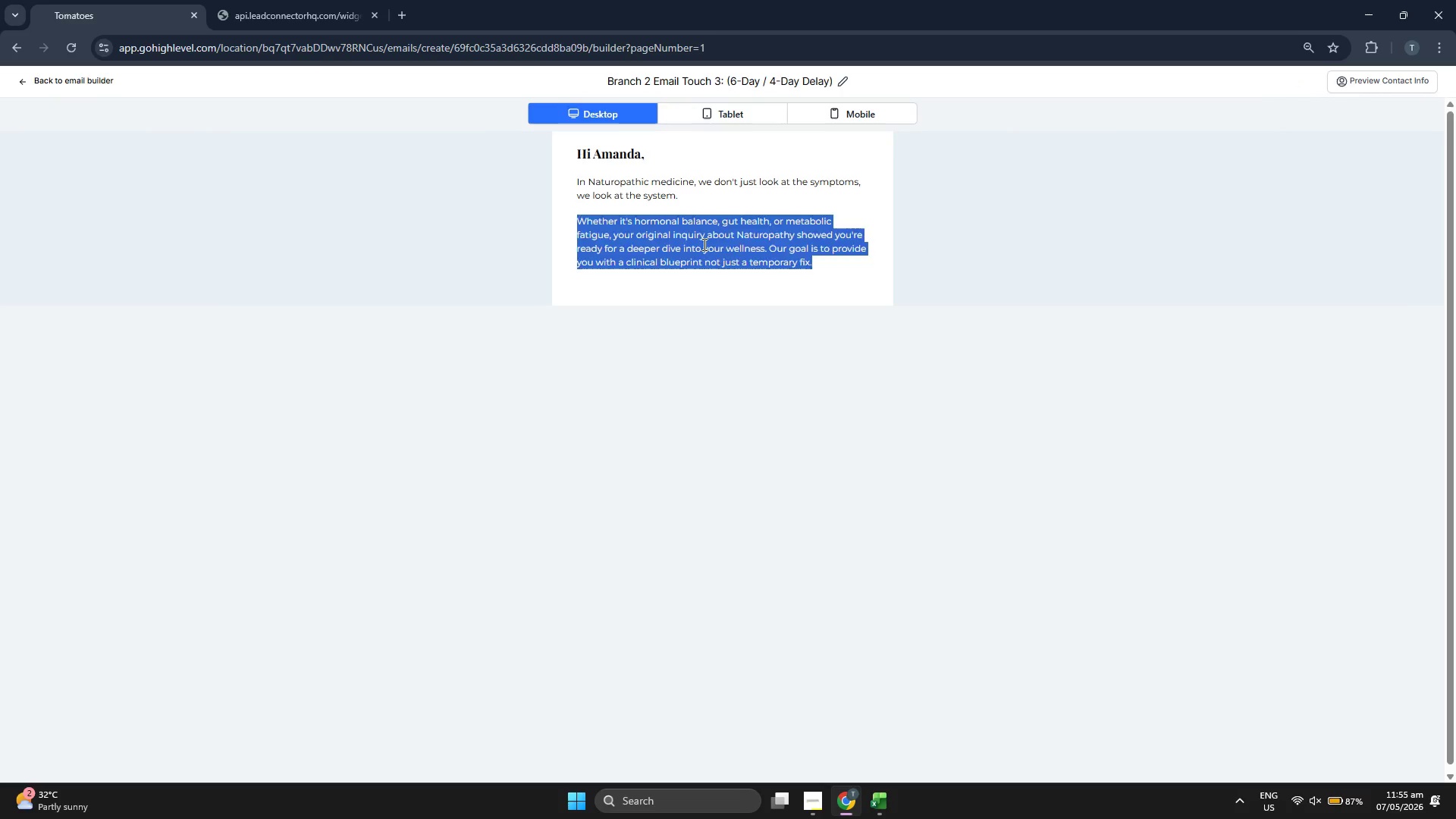 
triple_click([703, 244])
 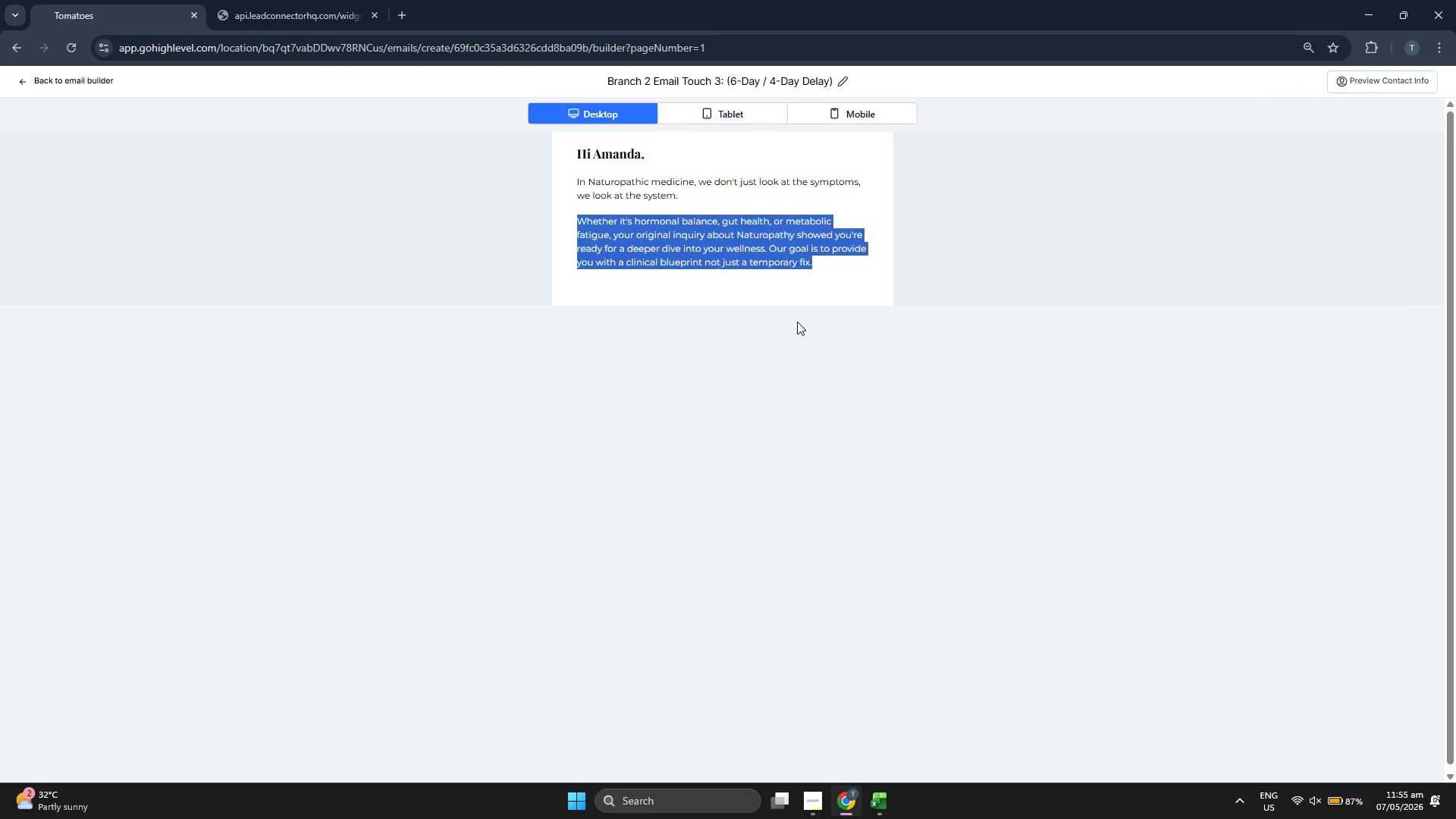 
left_click([770, 285])
 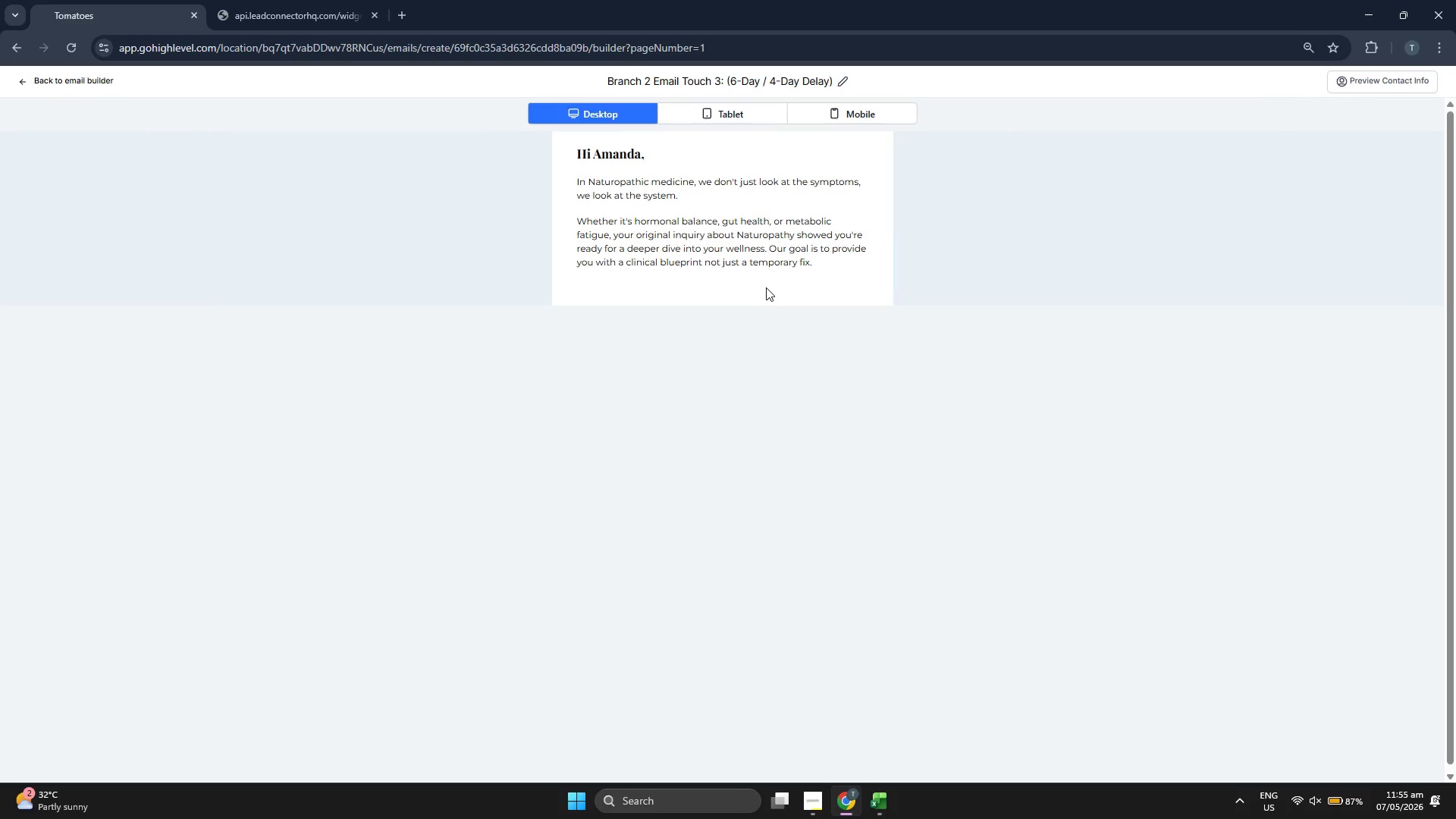 
left_click([723, 296])
 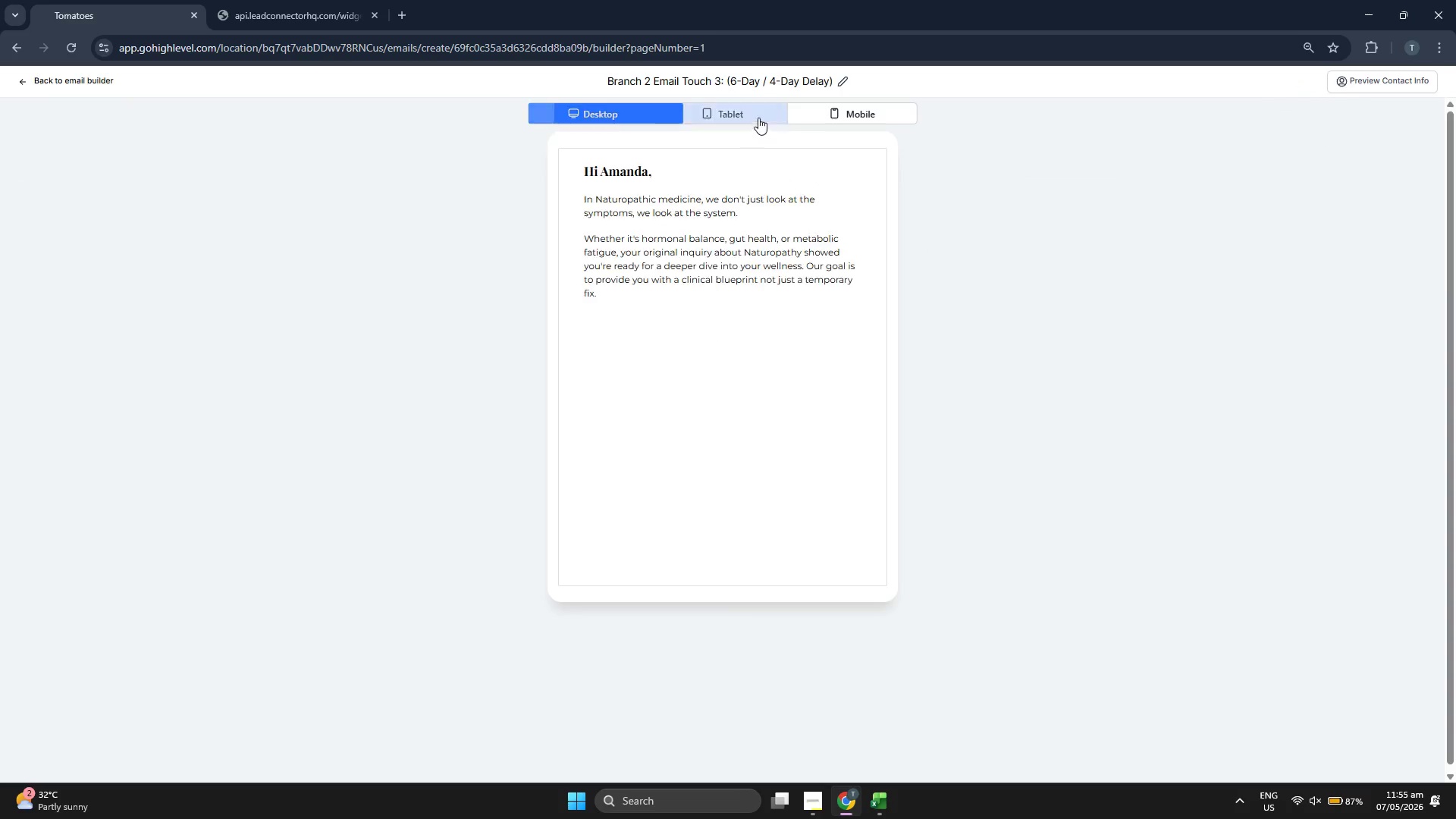 
left_click([847, 106])
 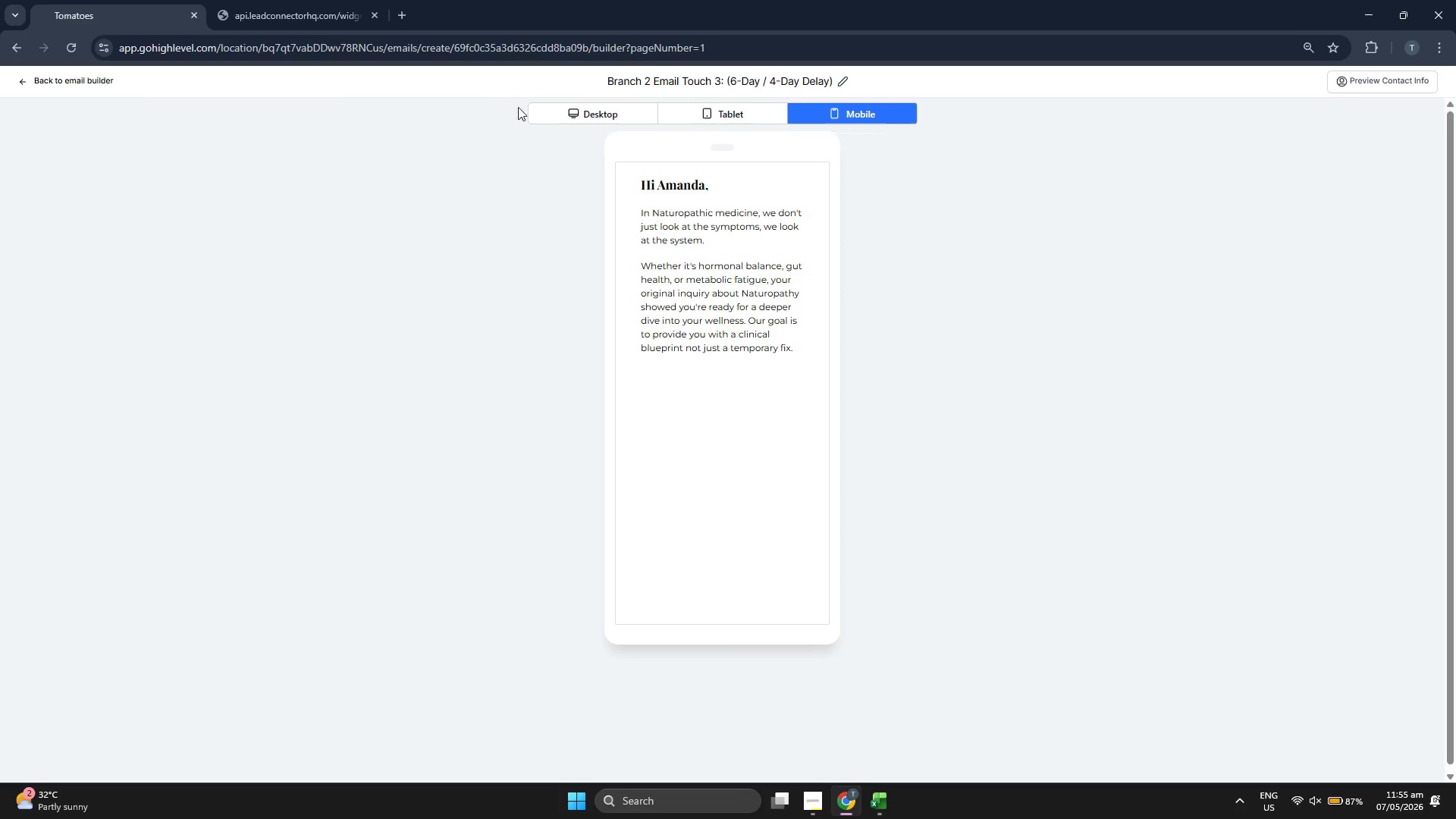 
left_click([575, 110])
 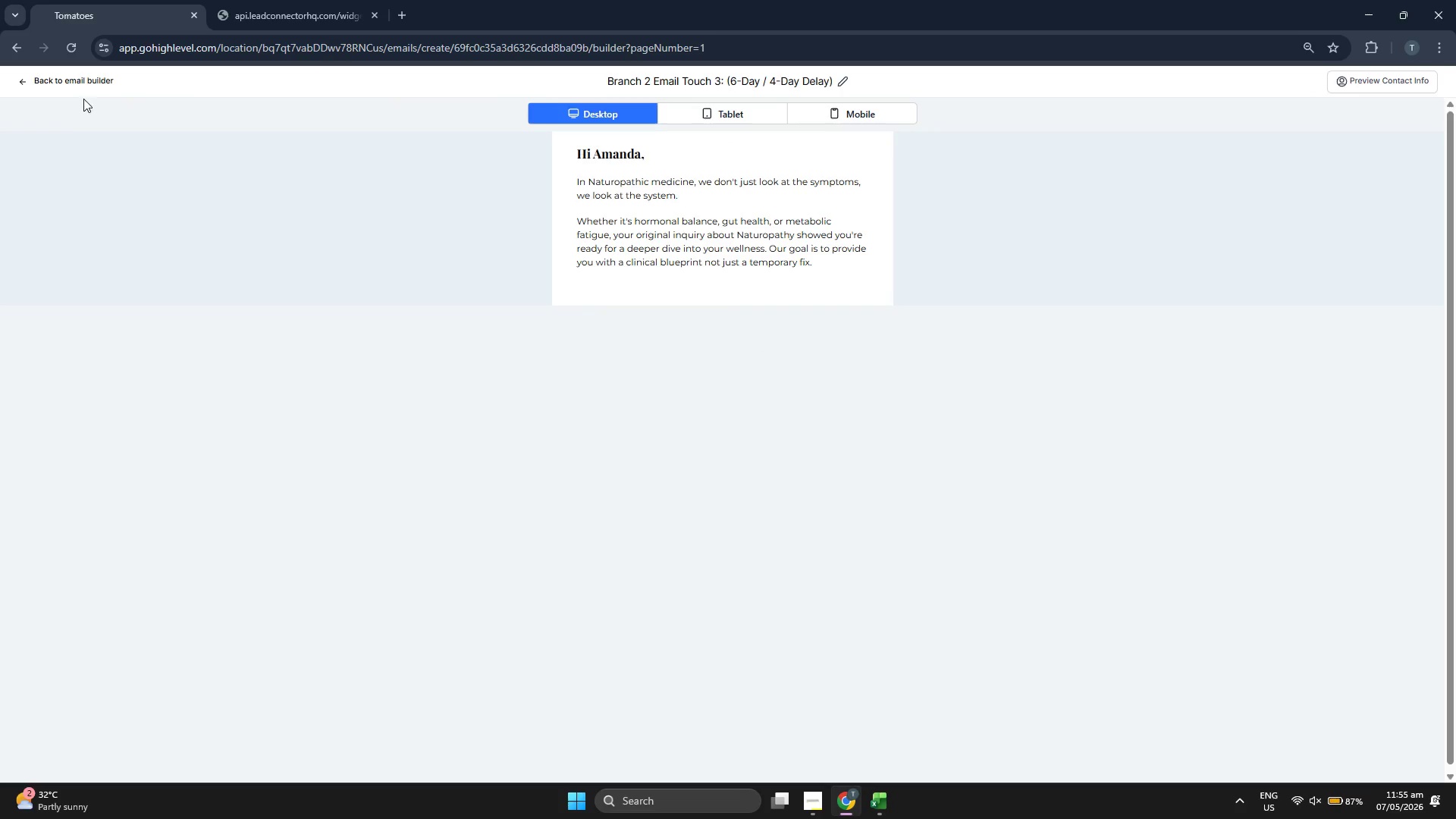 
left_click([85, 80])
 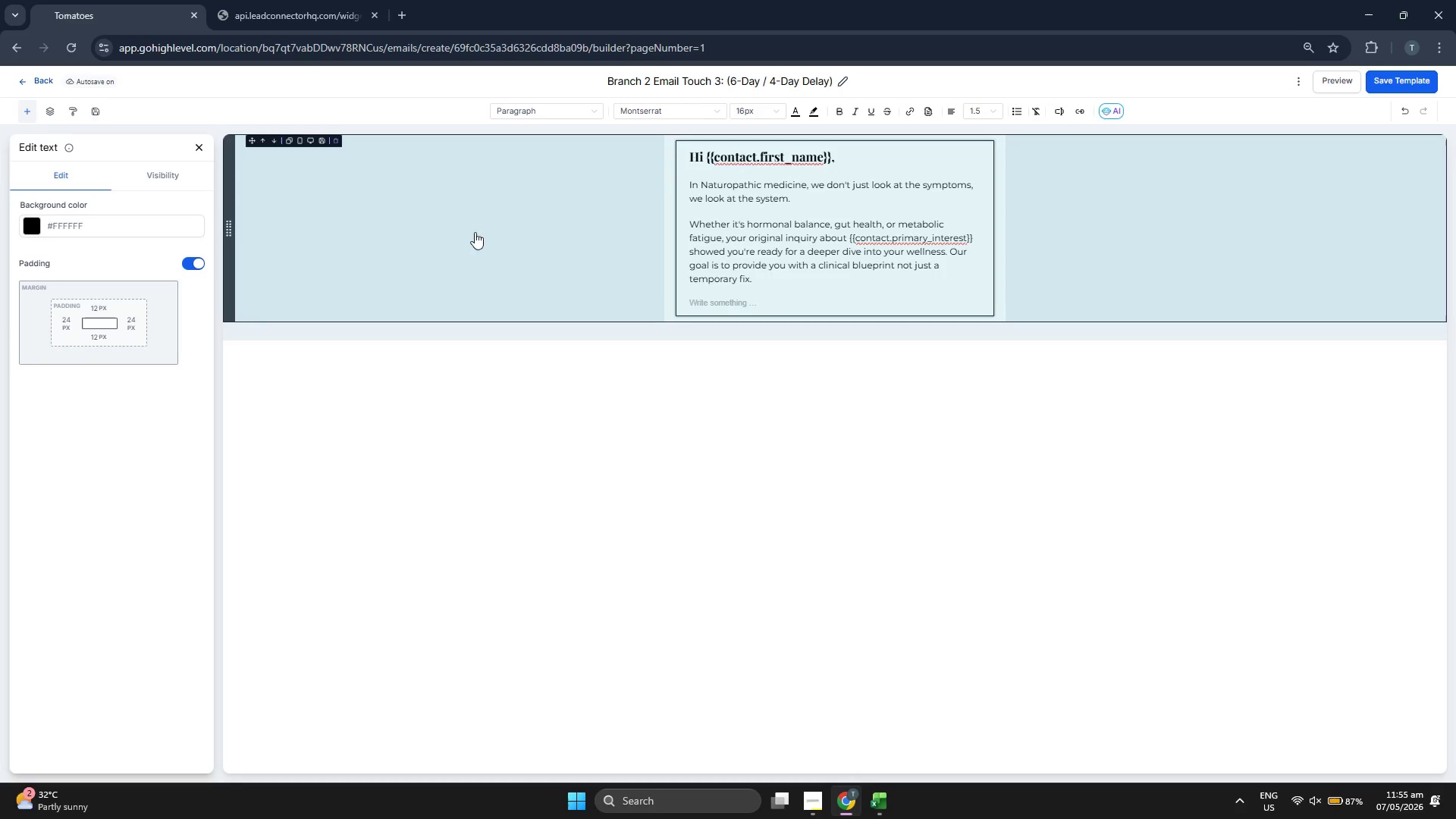 
left_click([736, 297])
 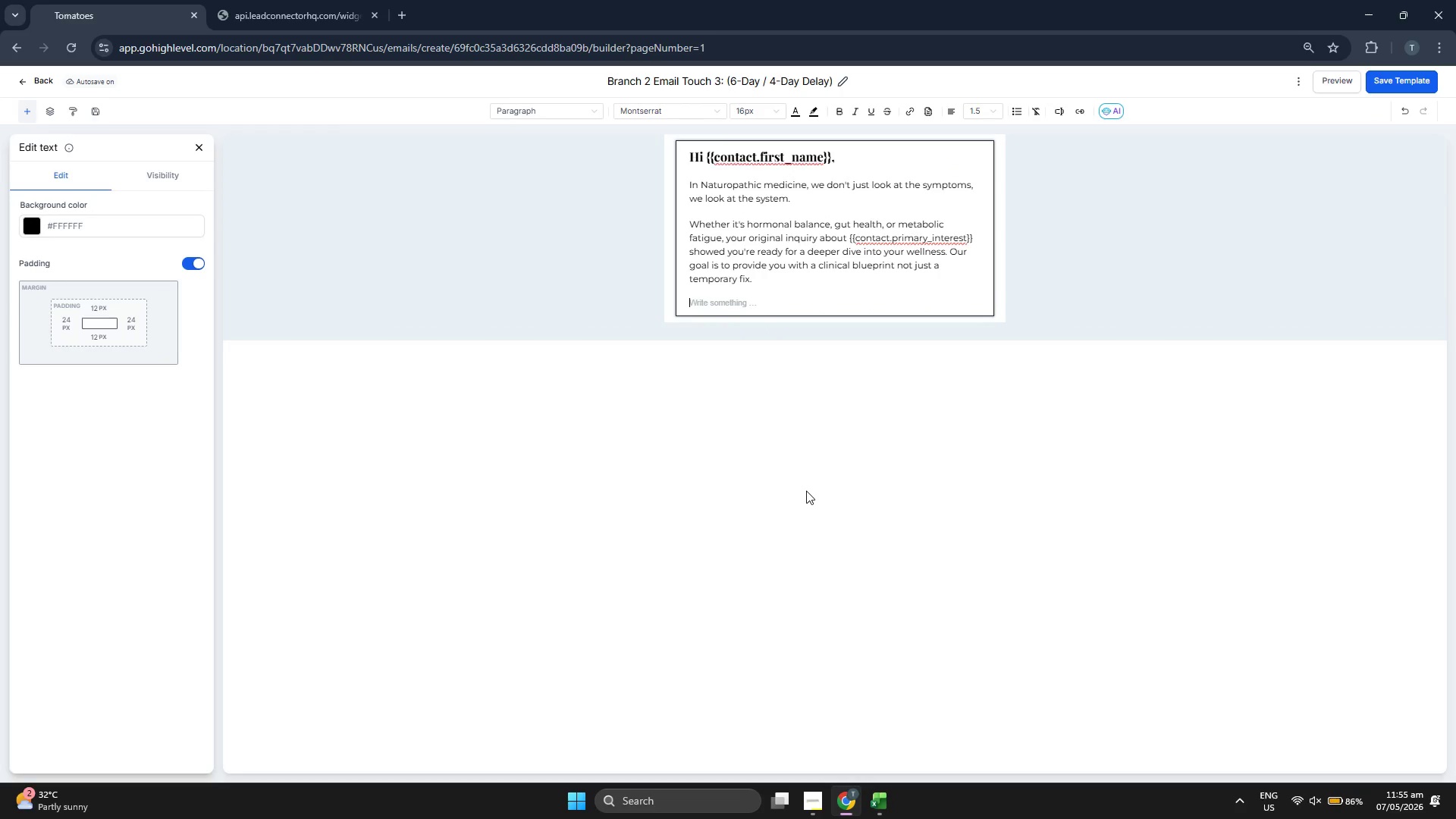 
type(Are you aread)
key(Backspace)
key(Backspace)
key(Backspace)
key(Backspace)
key(Backspace)
type(ready to build a sustainable plan for o)
key(Backspace)
type(your long-term health?)
 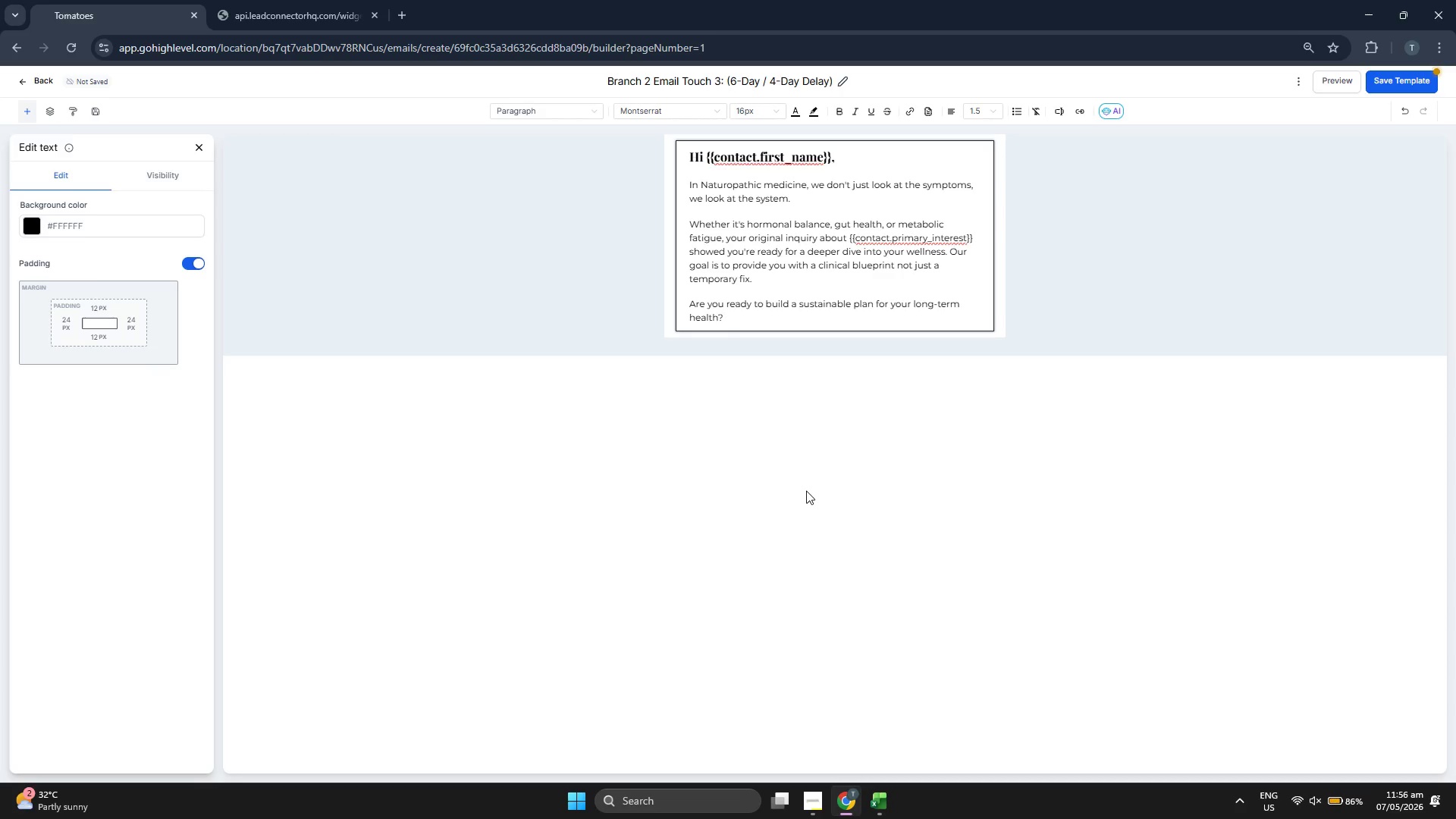 
key(Enter)
 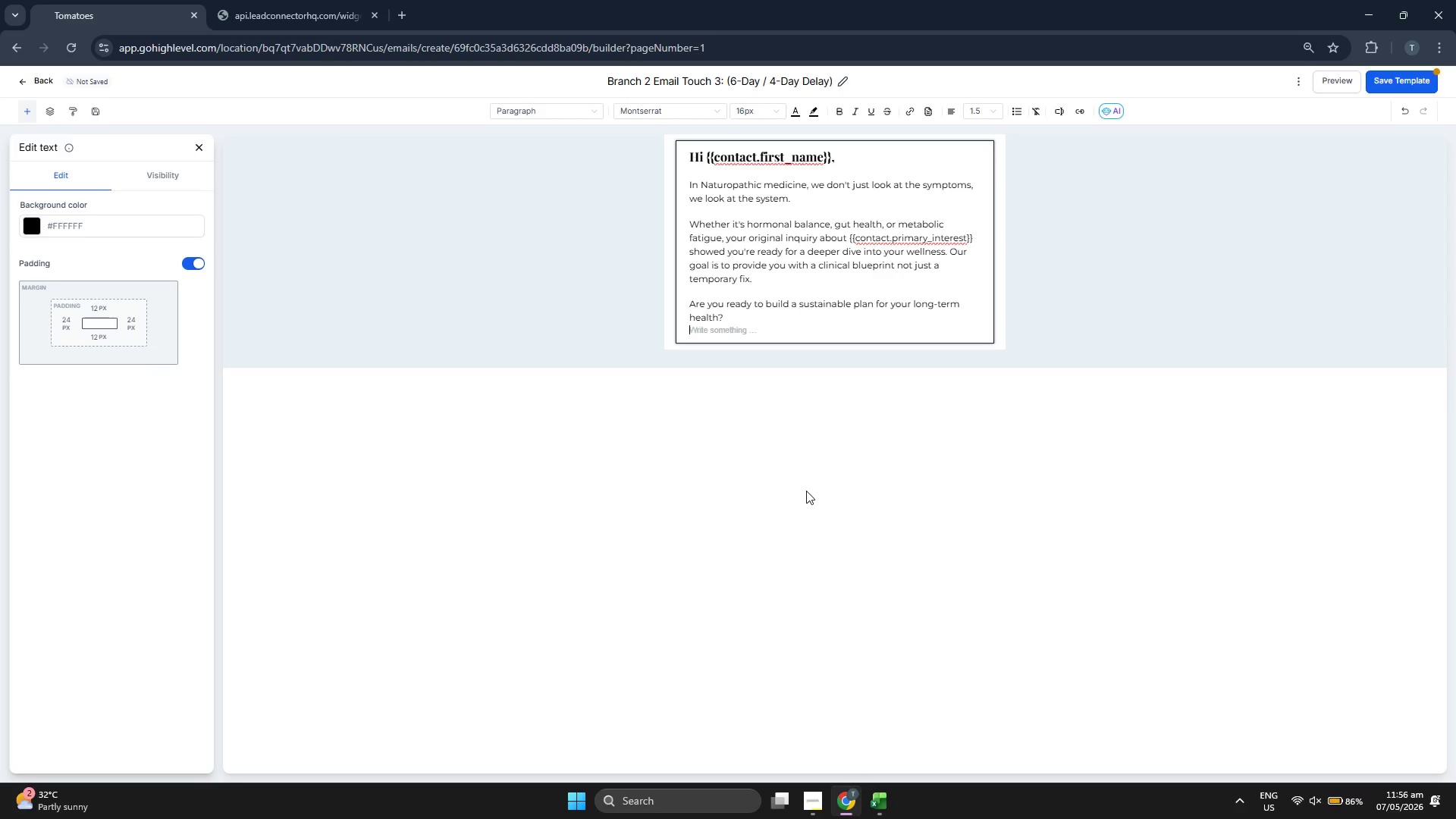 
key(Enter)
 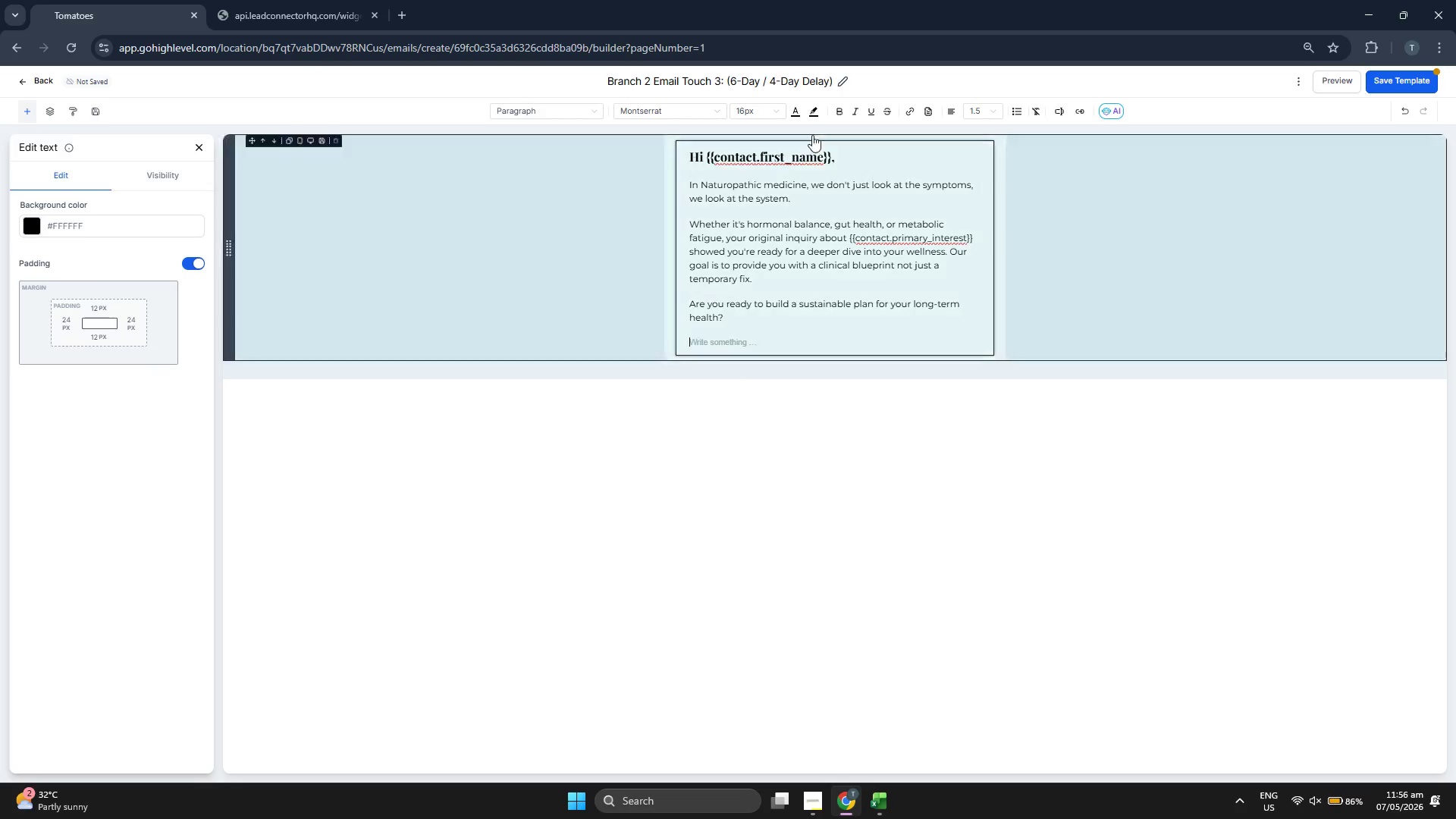 
left_click([838, 112])
 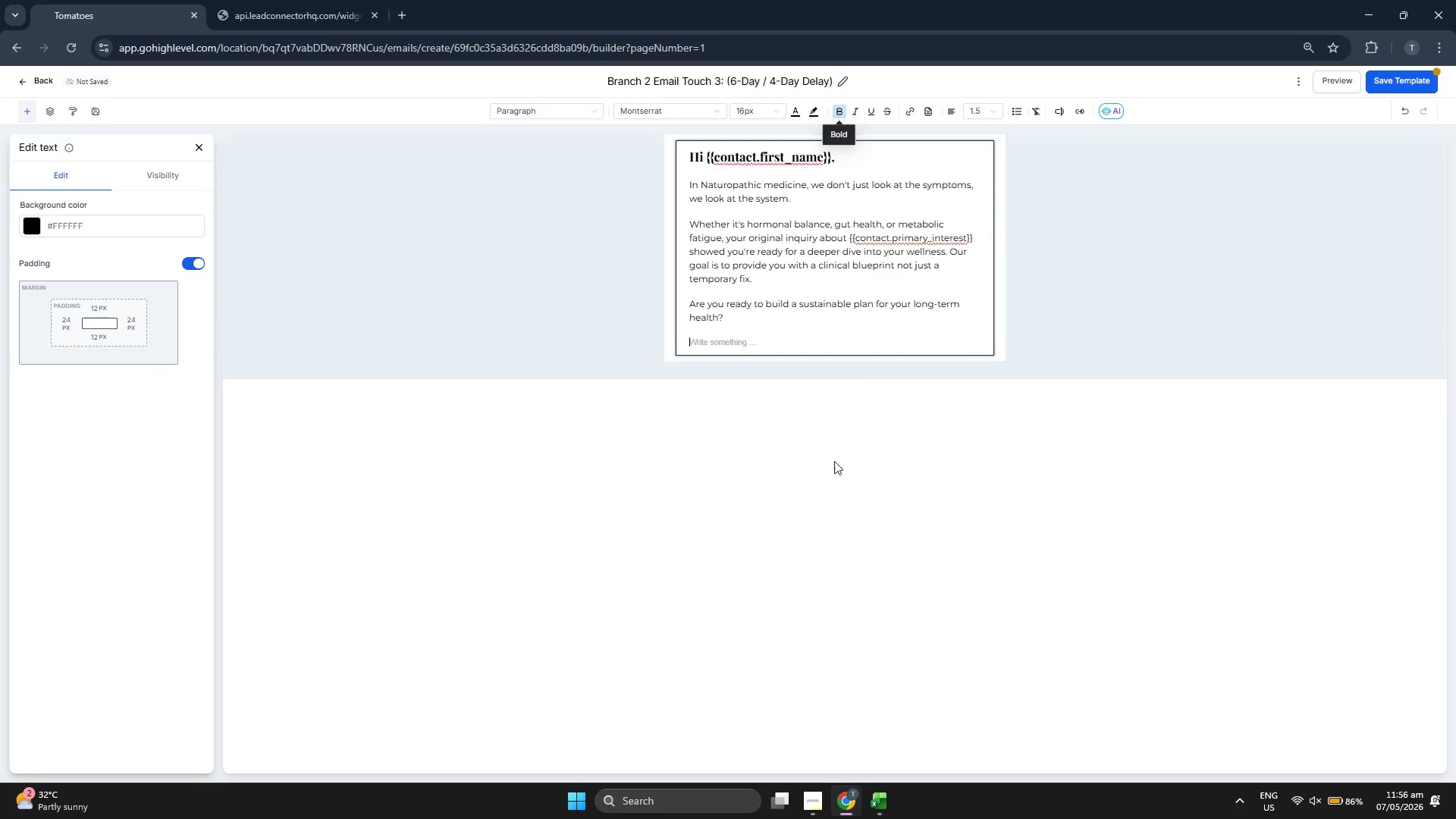 
type(View available times for a d)
key(Backspace)
type(Discovery ca)
key(Backspace)
key(Backspace)
type(Call: )
 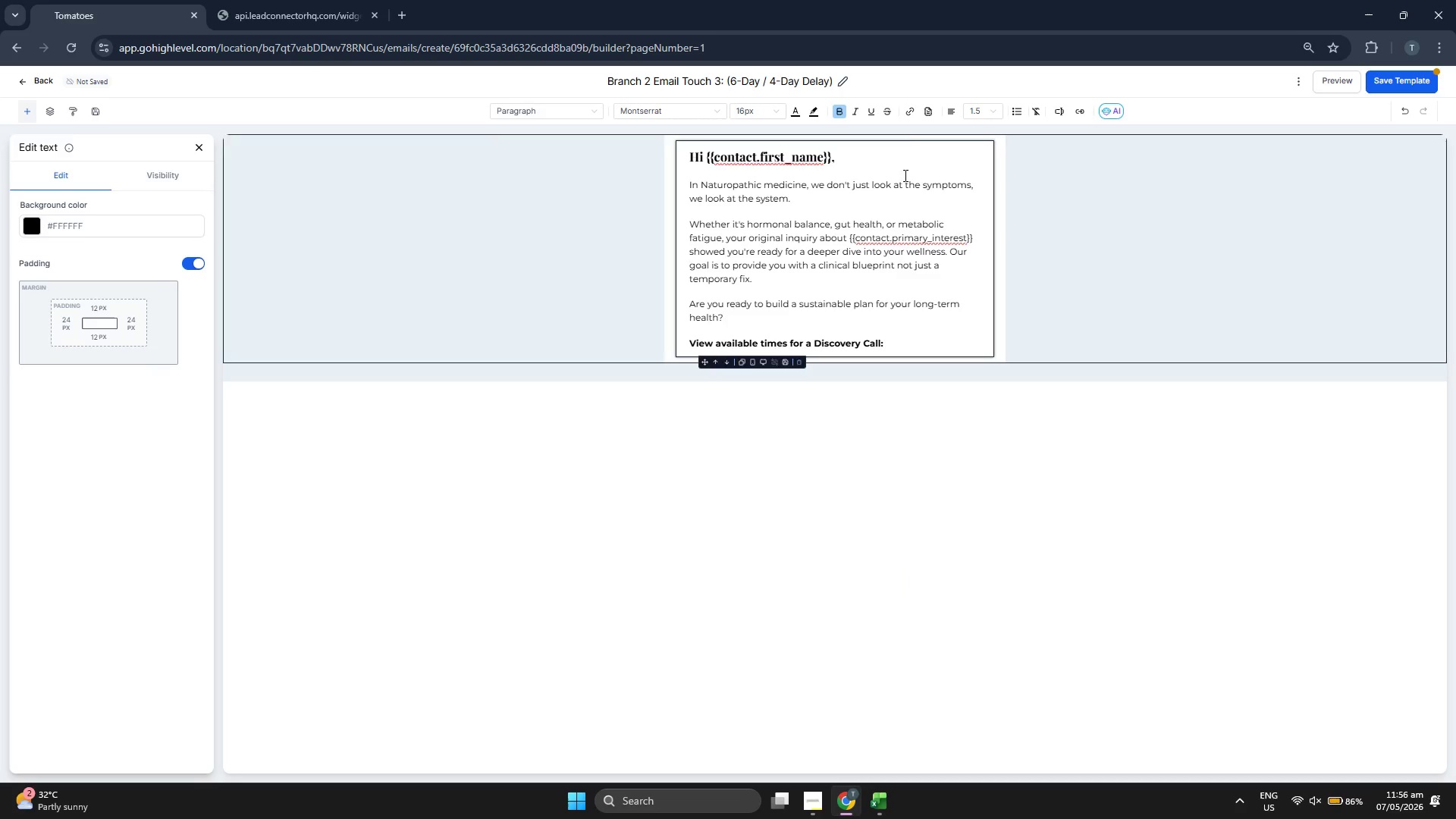 
left_click([876, 115])
 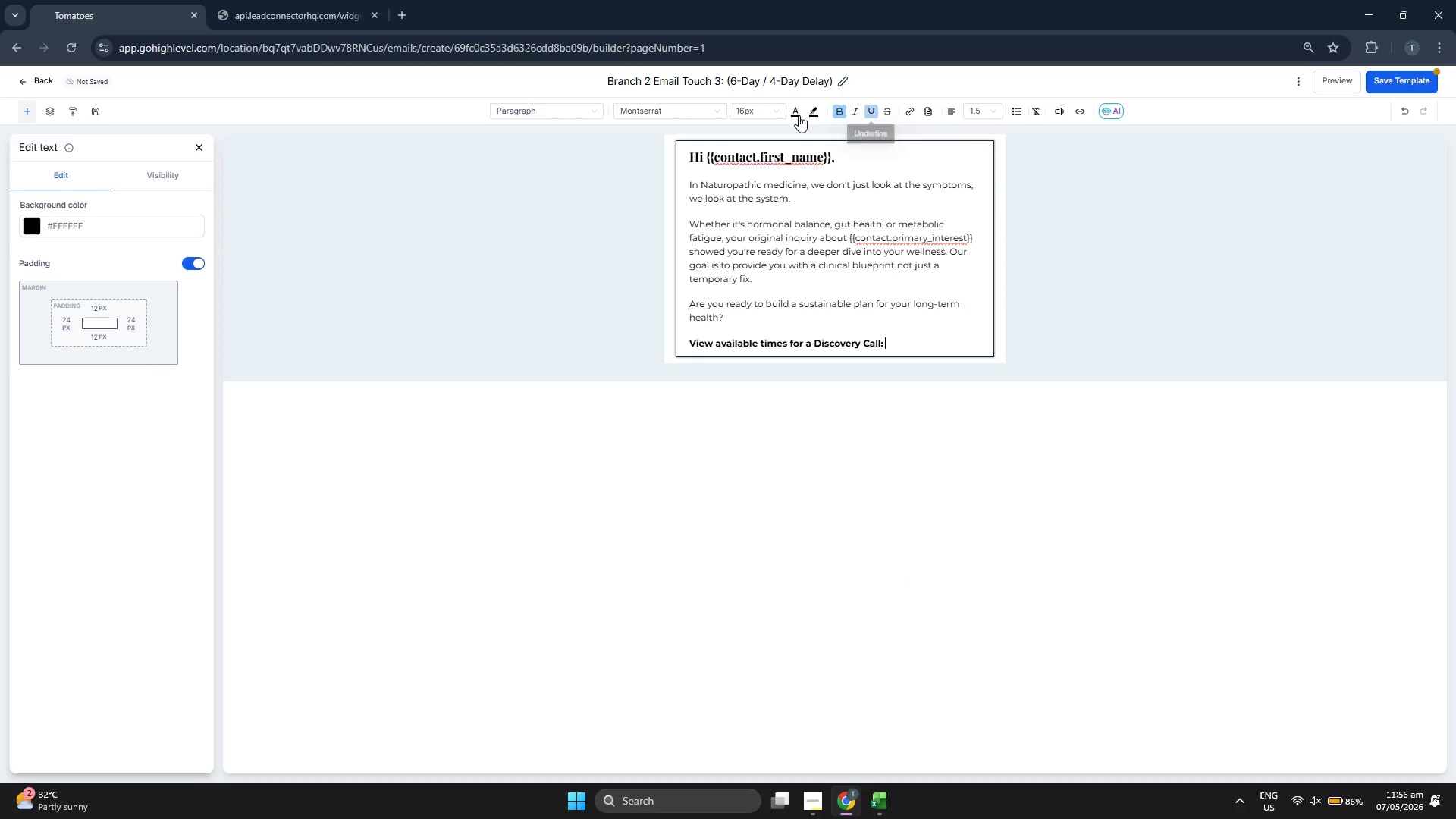 
left_click([794, 115])
 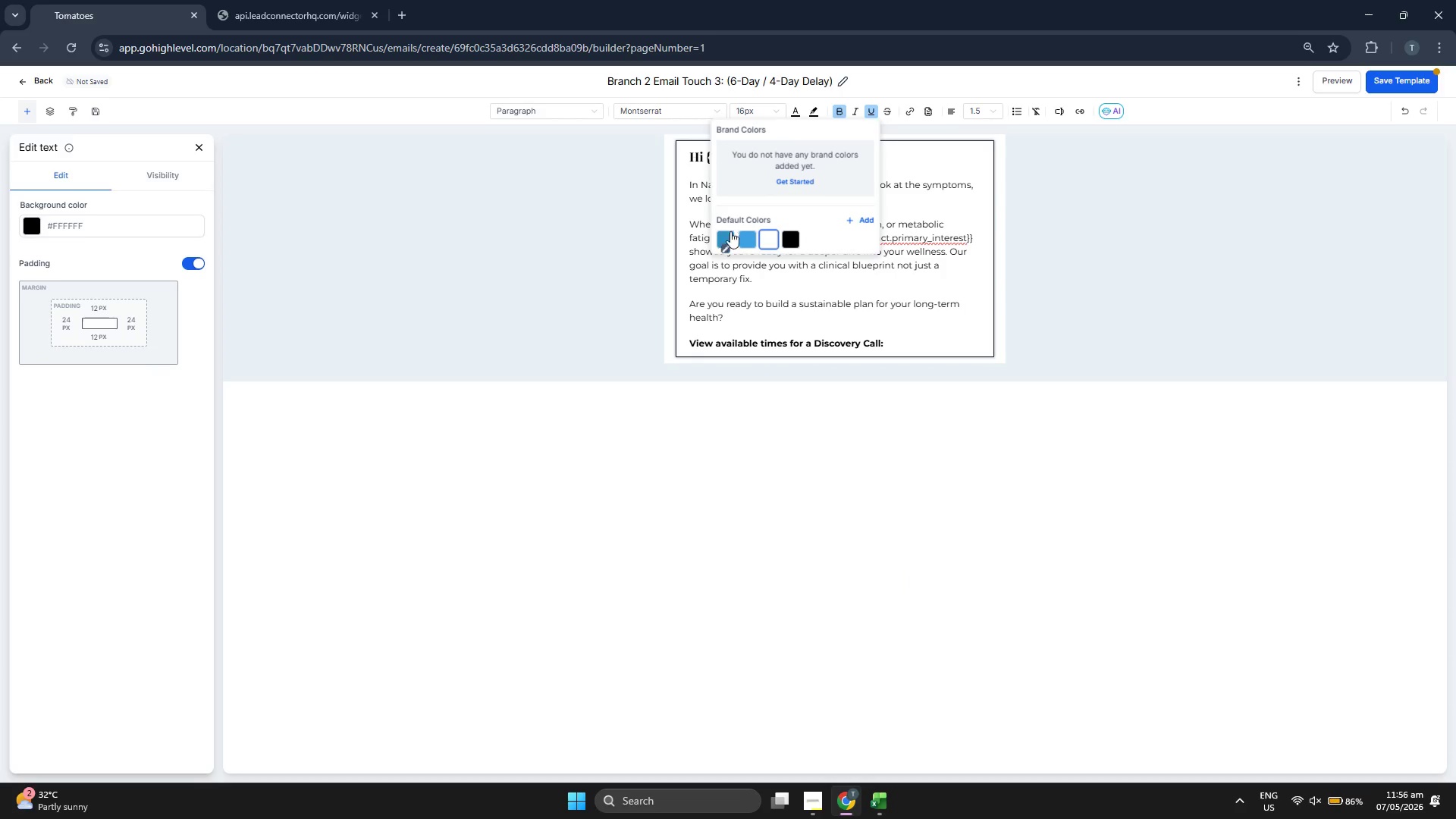 
left_click([730, 236])
 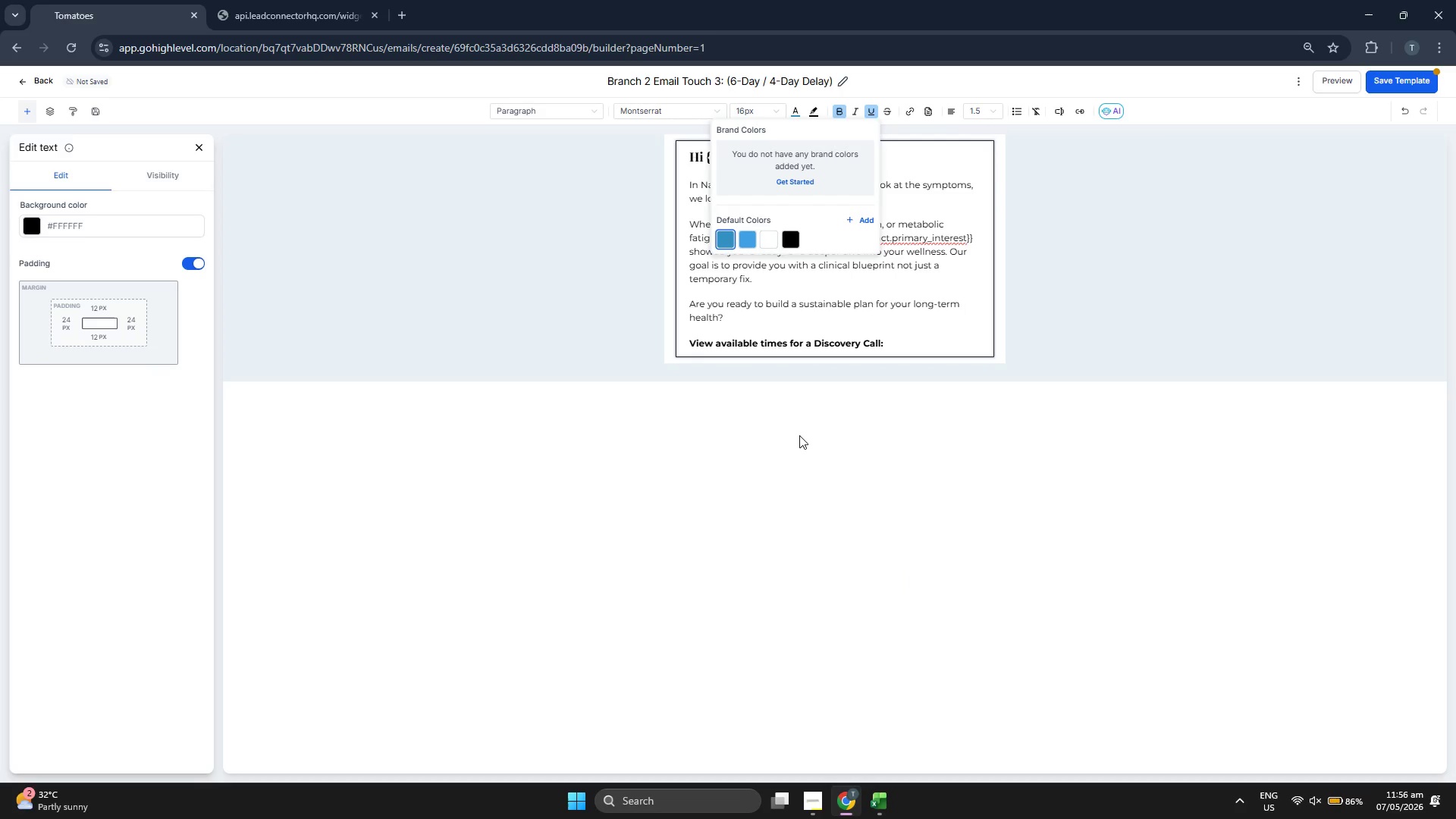 
left_click([799, 435])
 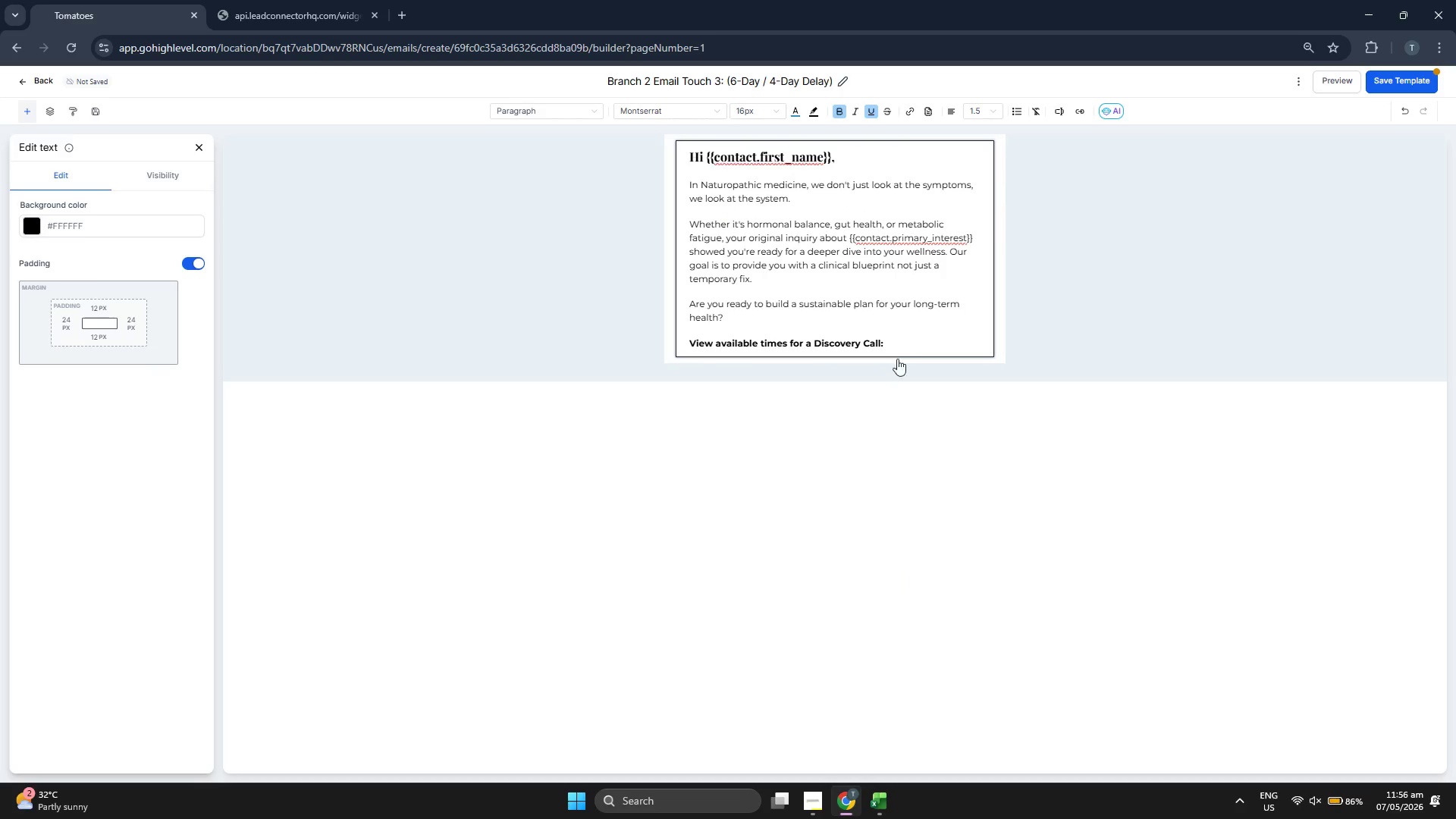 
left_click([908, 341])
 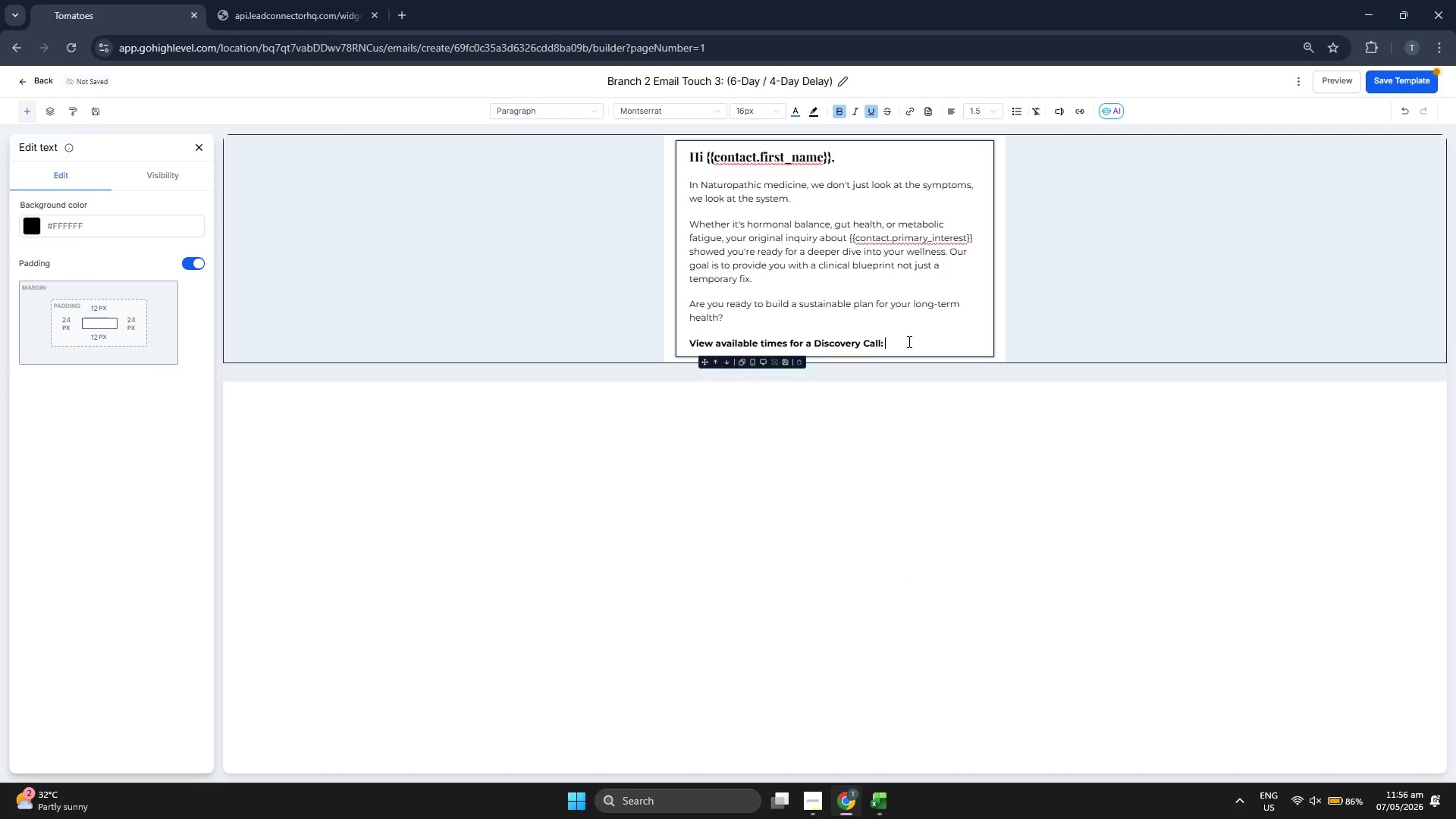 
type(Access Booking Calendar)
 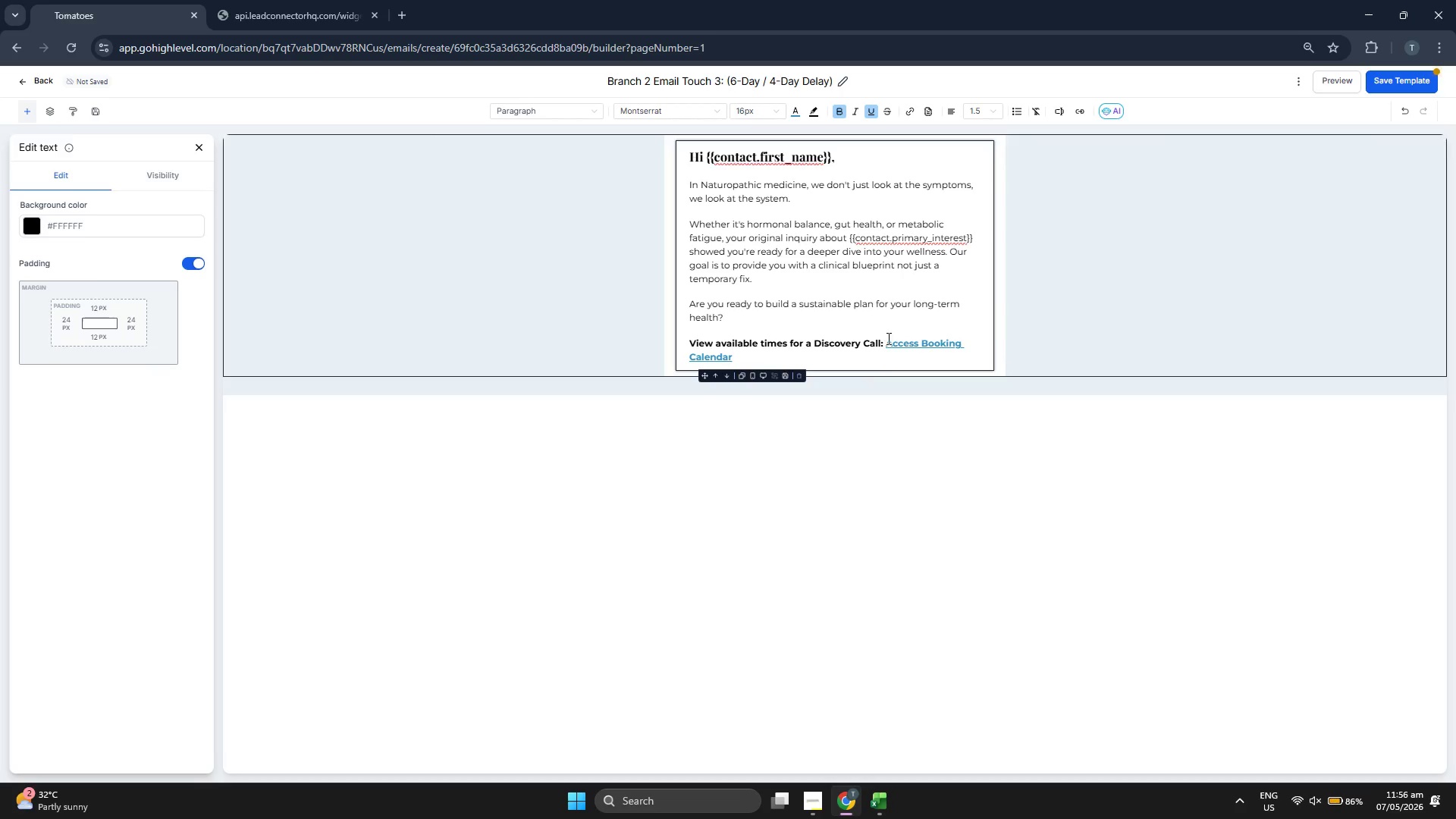 
left_click_drag(start_coordinate=[885, 340], to_coordinate=[896, 354])
 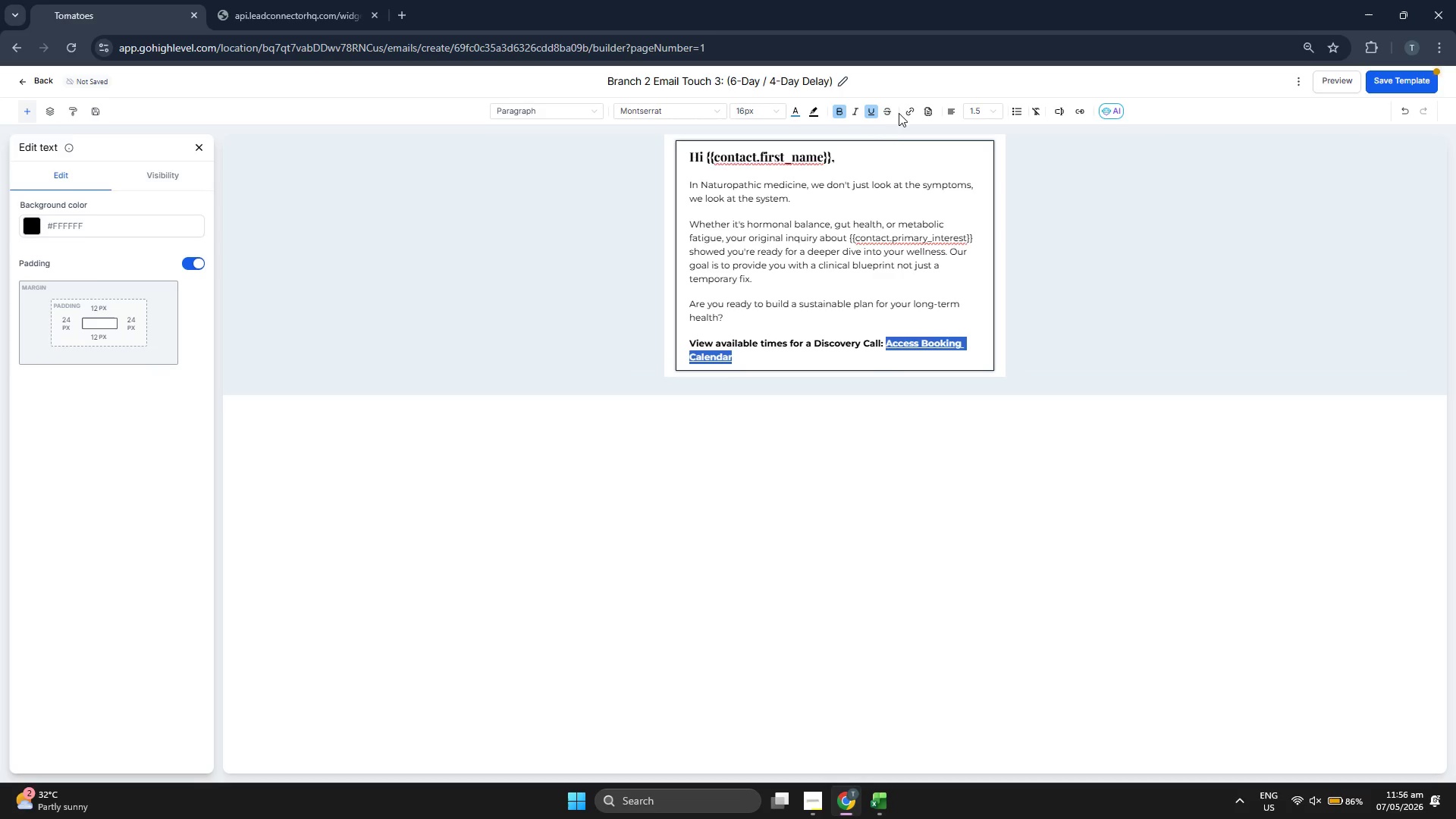 
left_click([905, 111])
 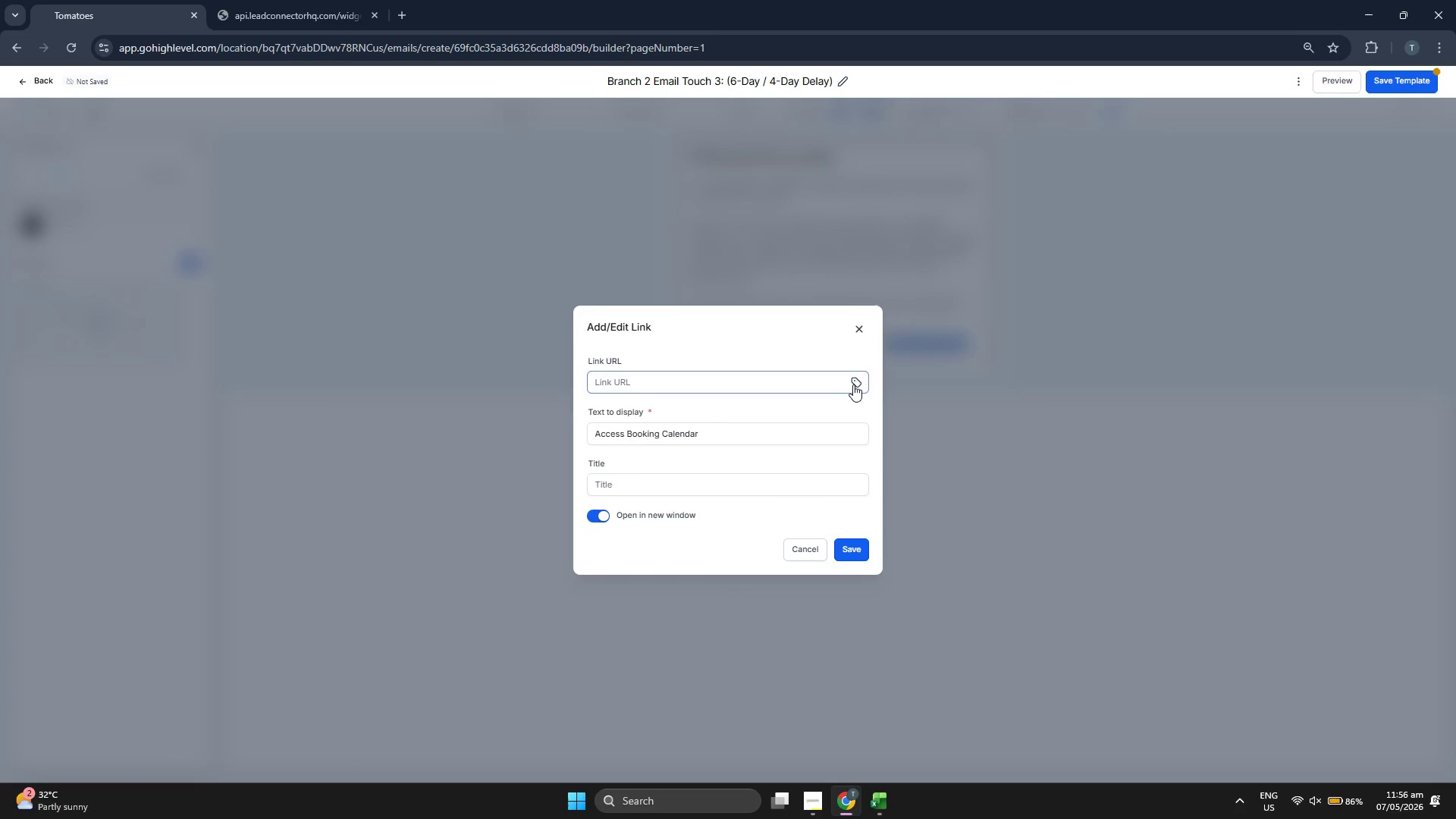 
left_click([857, 383])
 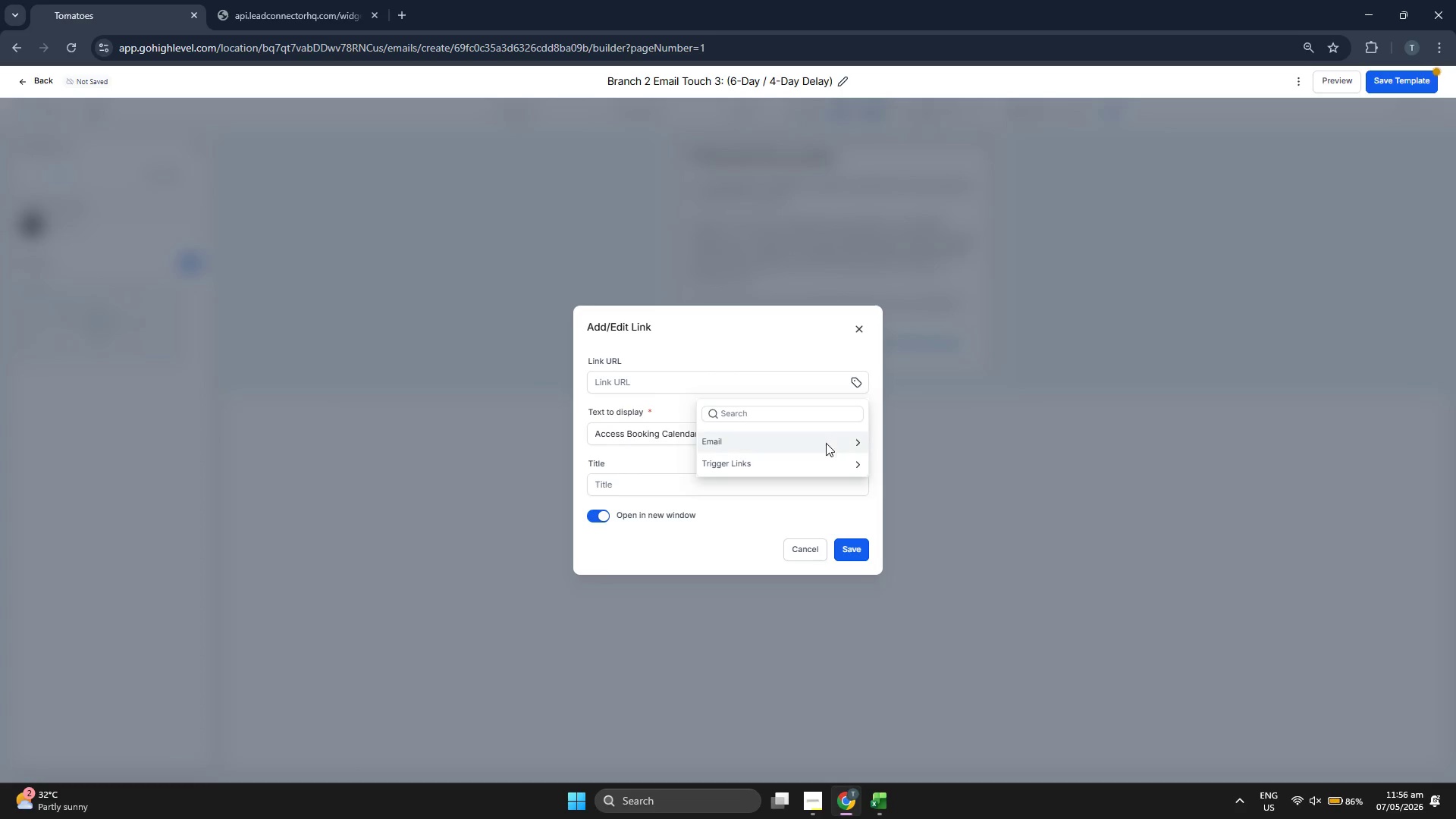 
left_click([814, 465])
 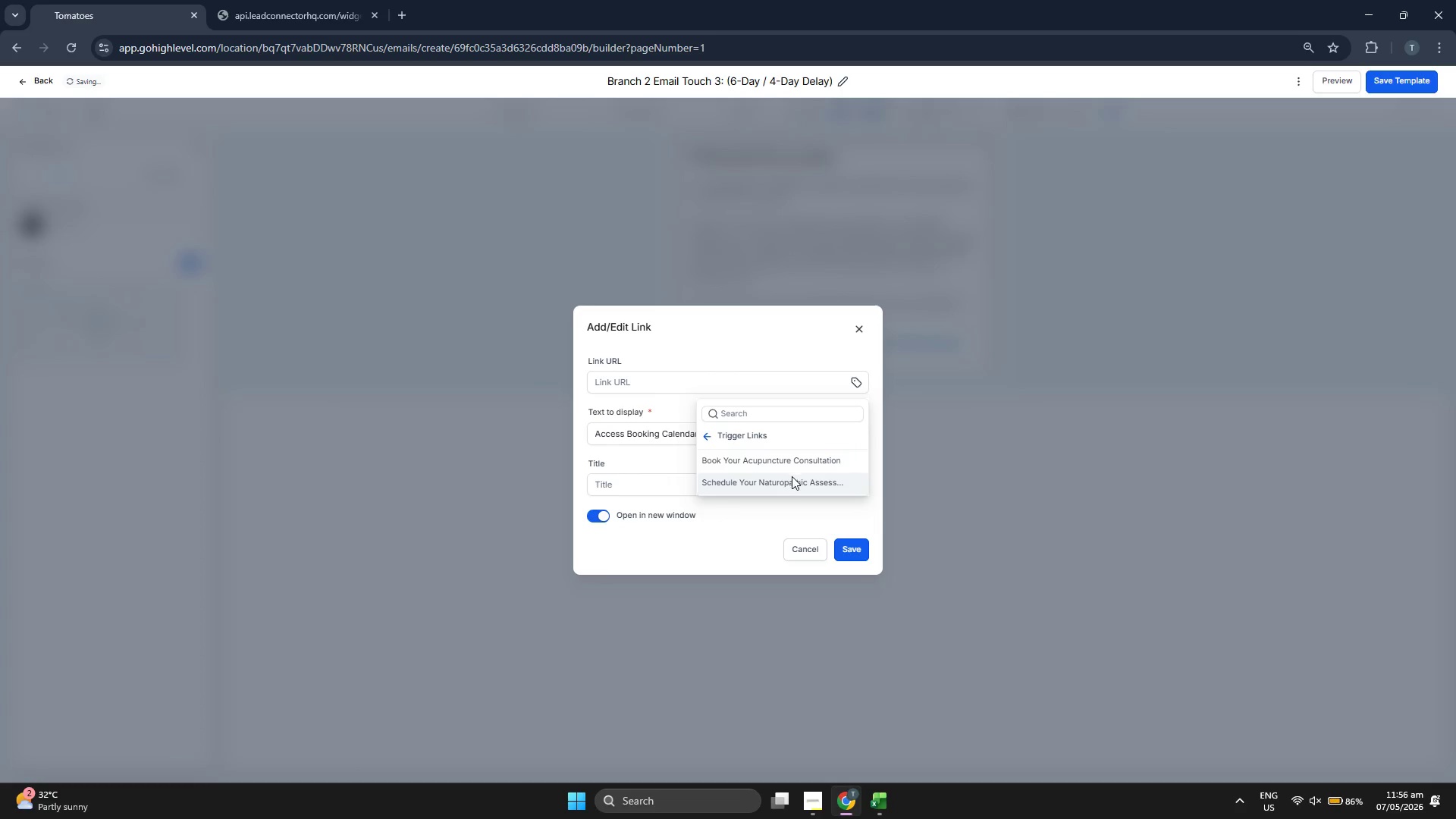 
left_click([792, 480])
 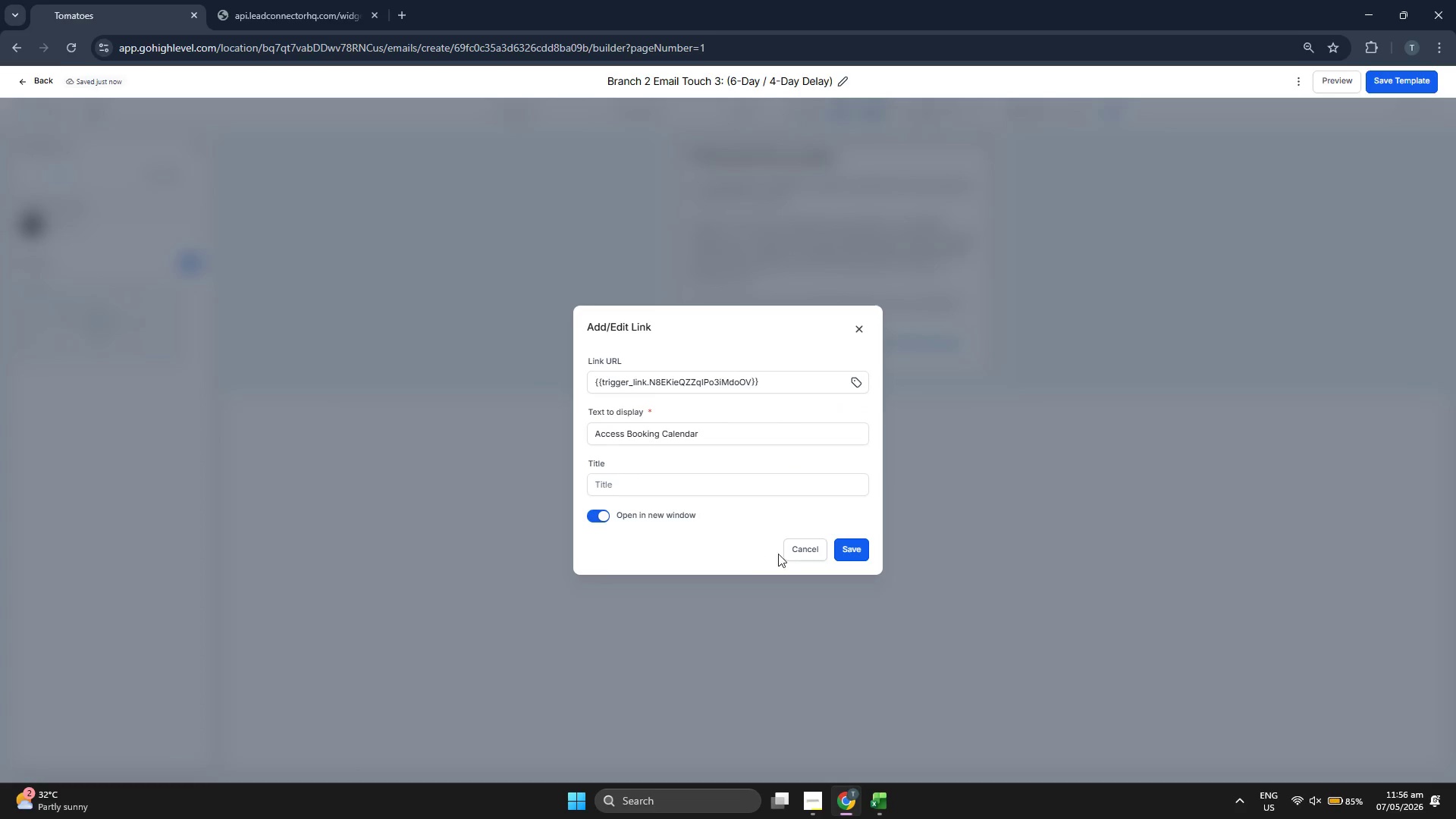 
left_click([848, 551])
 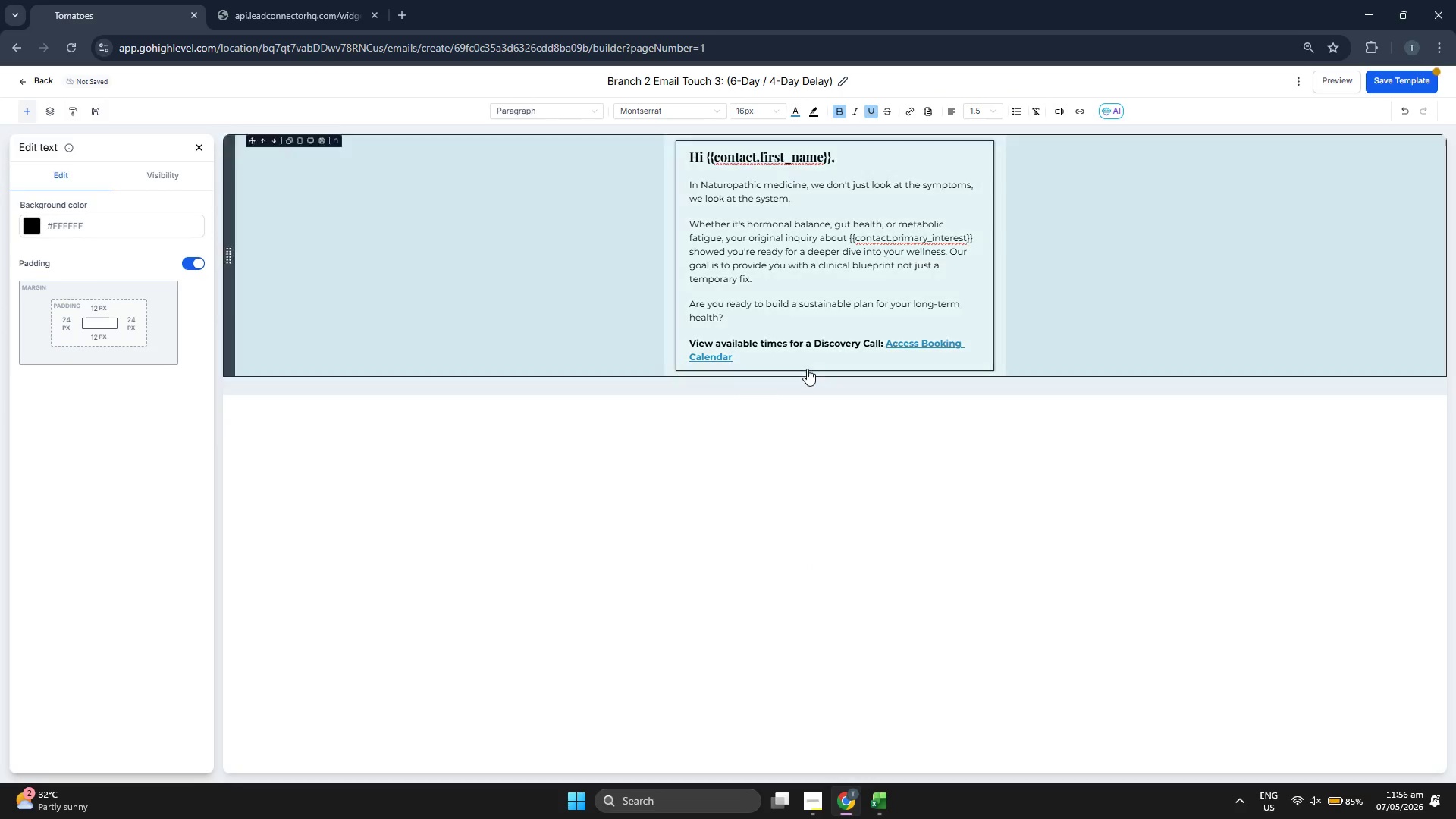 
left_click([820, 356])
 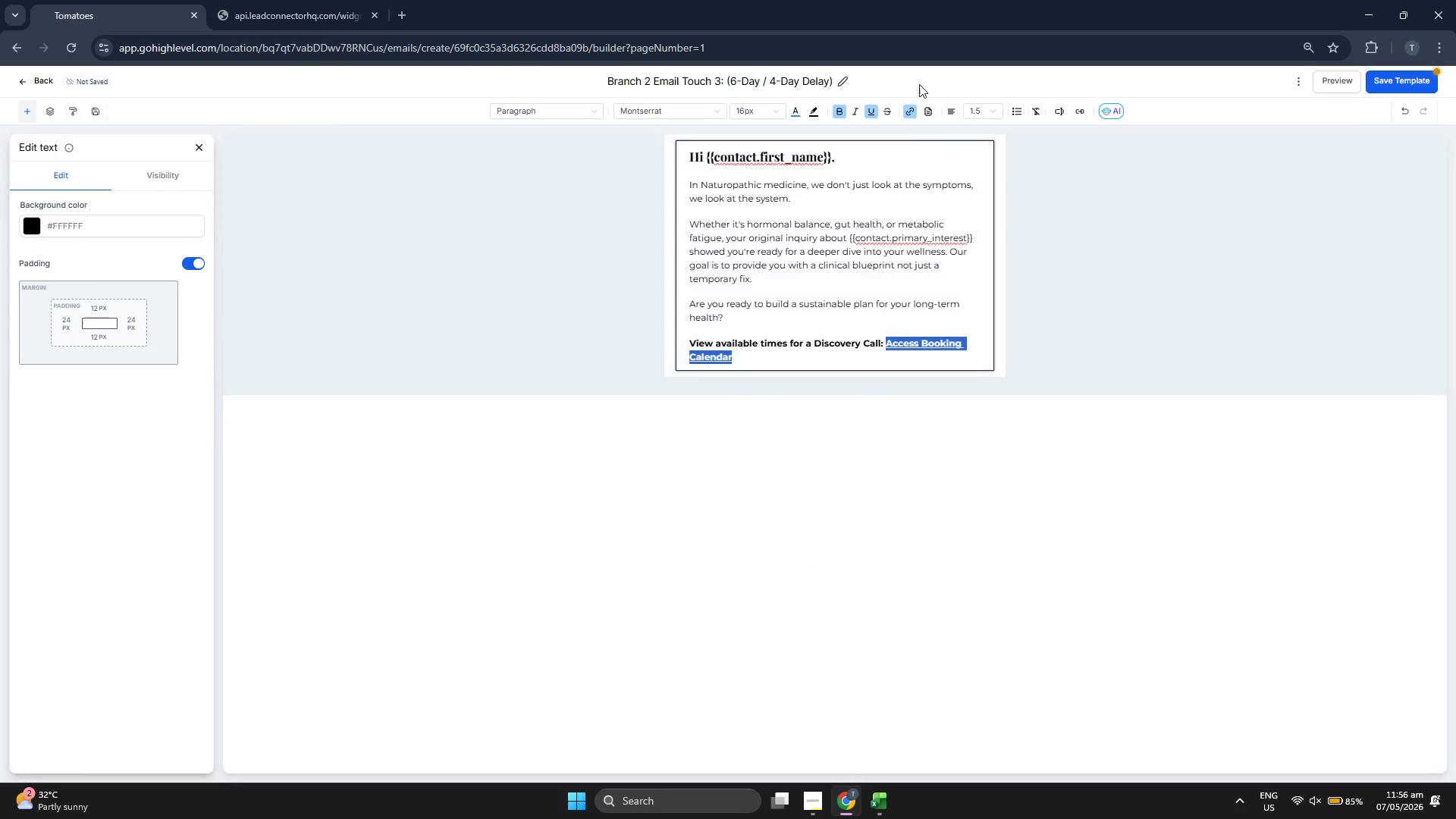 
left_click([912, 110])
 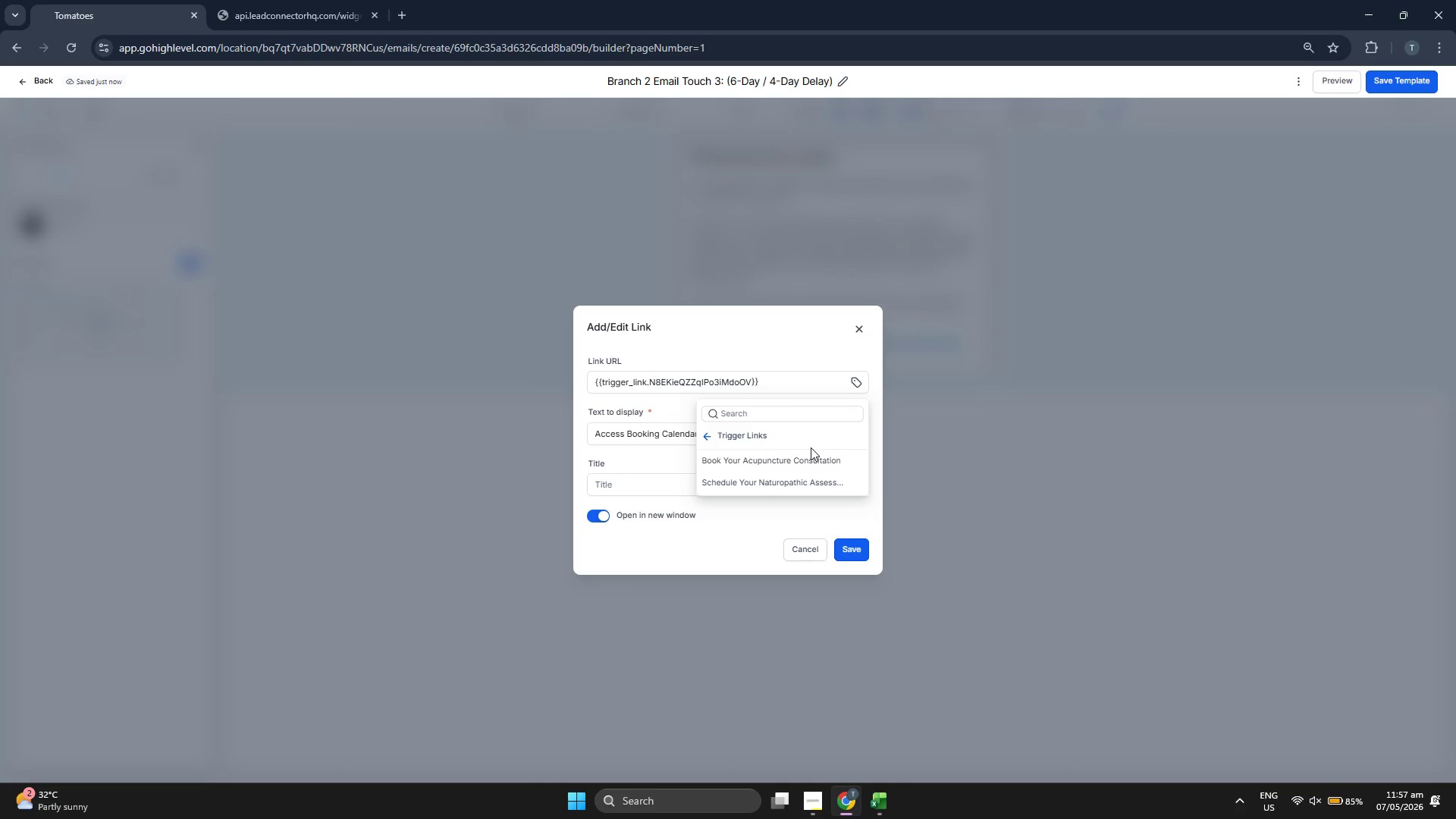 
left_click([858, 325])
 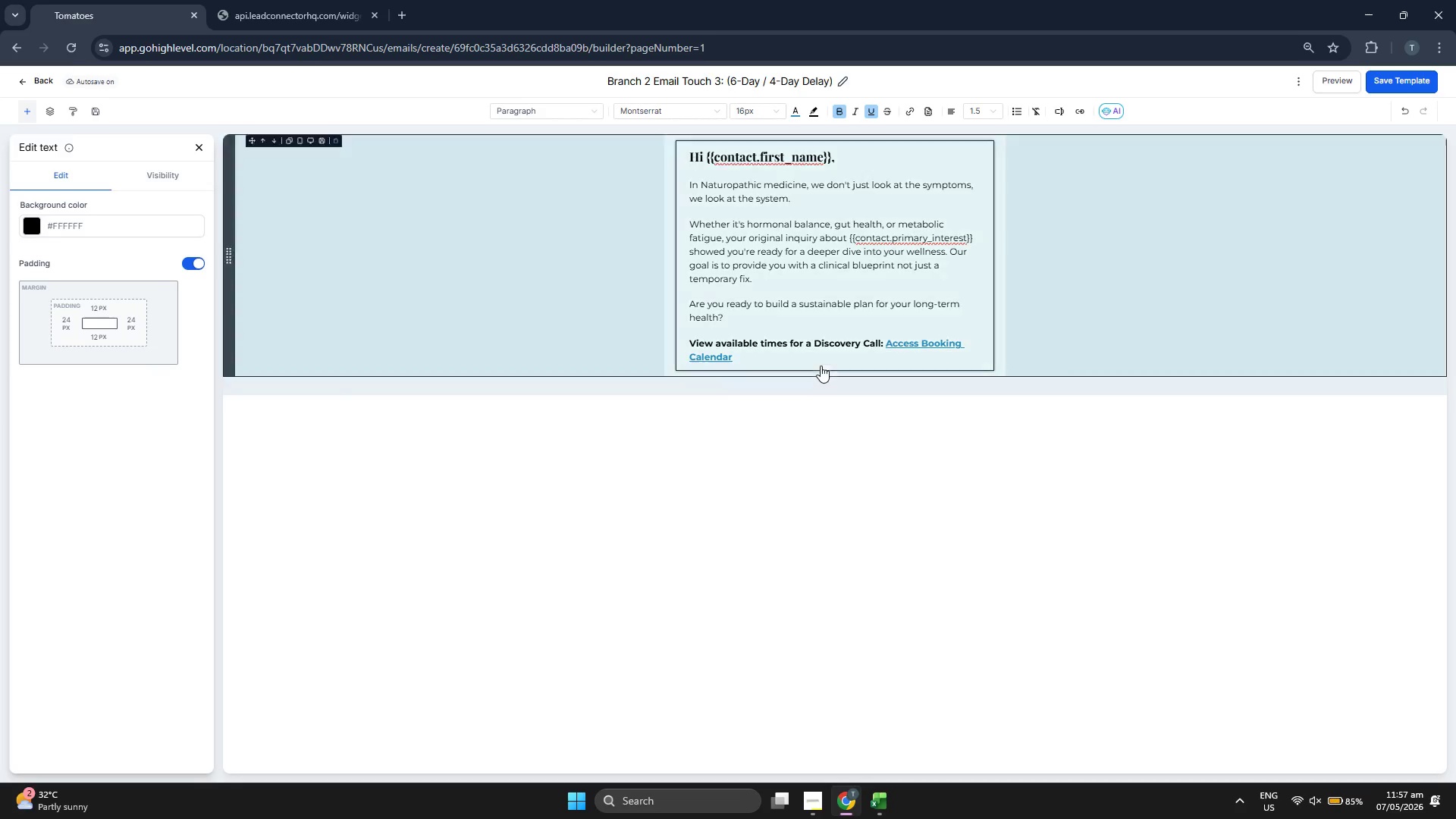 
left_click([832, 356])
 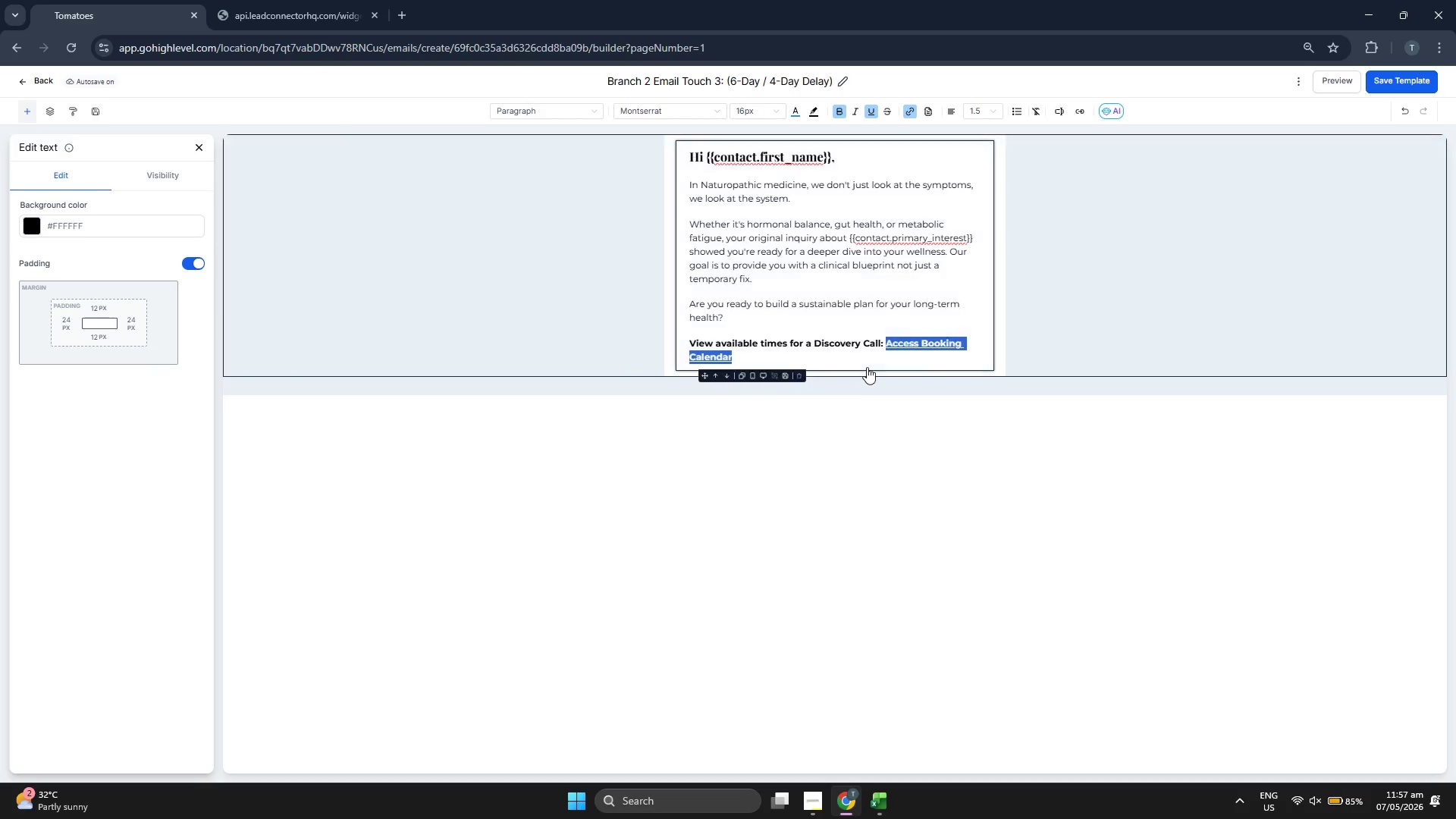 
left_click([866, 362])
 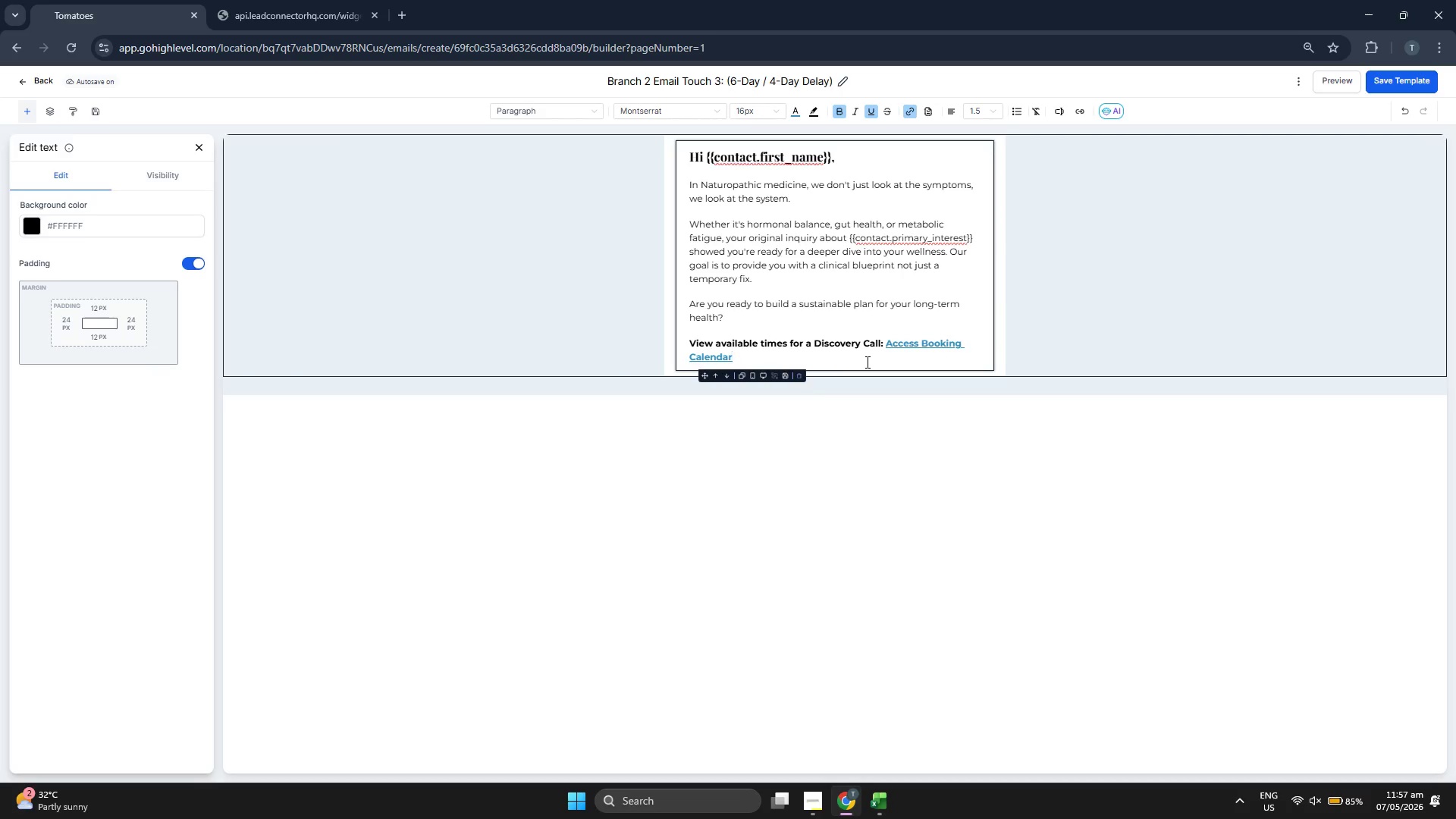 
key(Enter)
 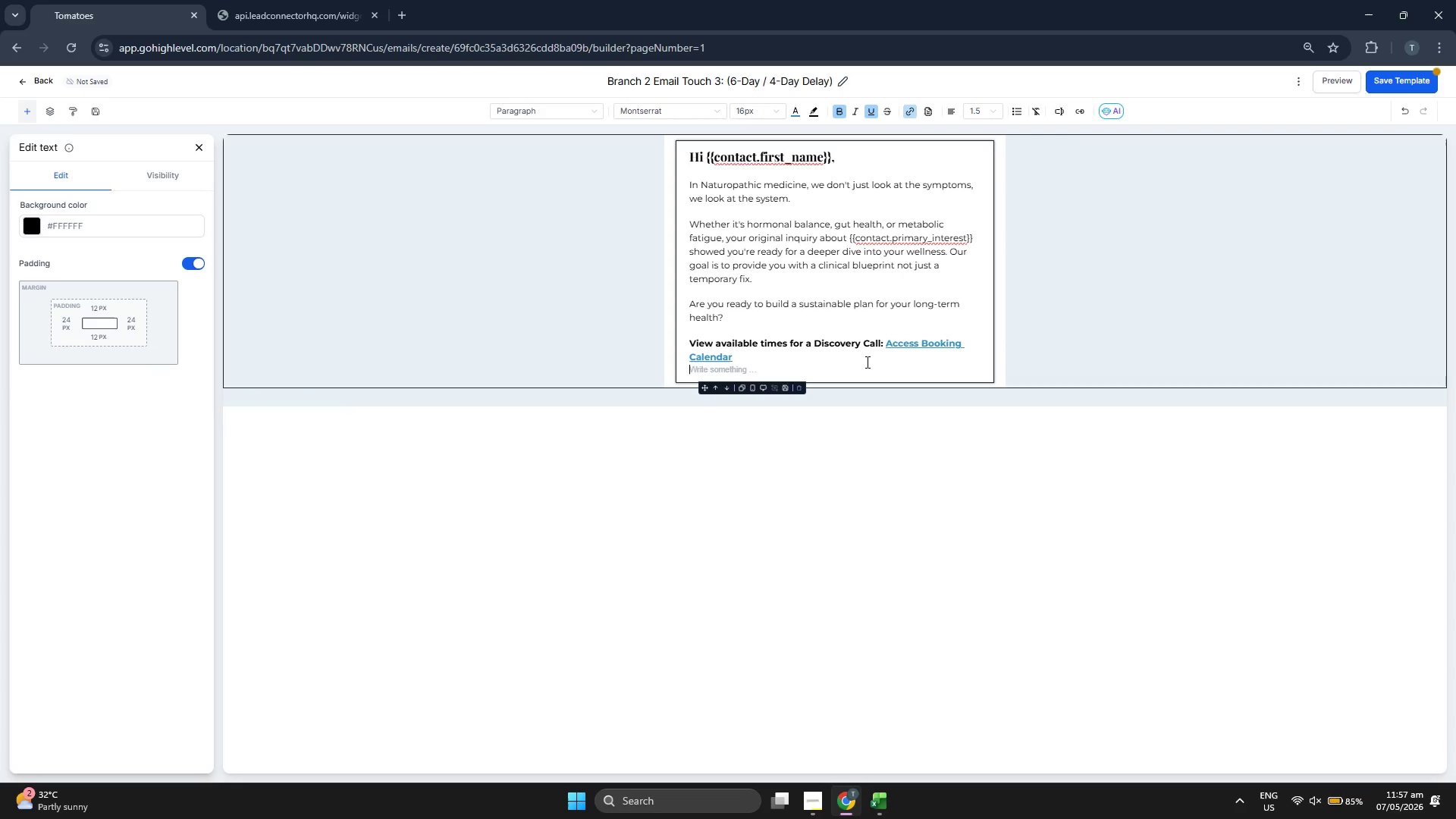 
key(Enter)
 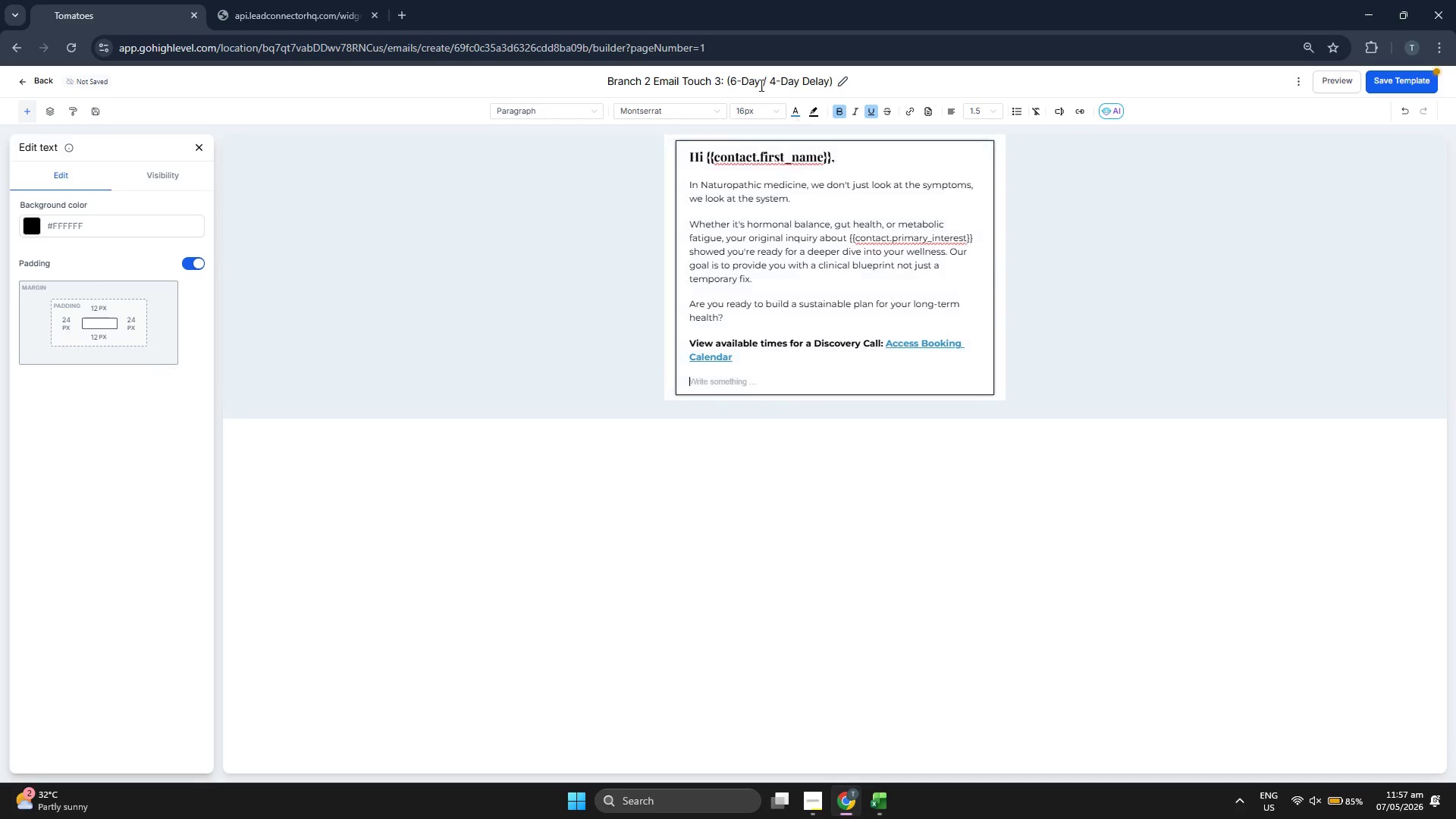 
left_click([792, 112])
 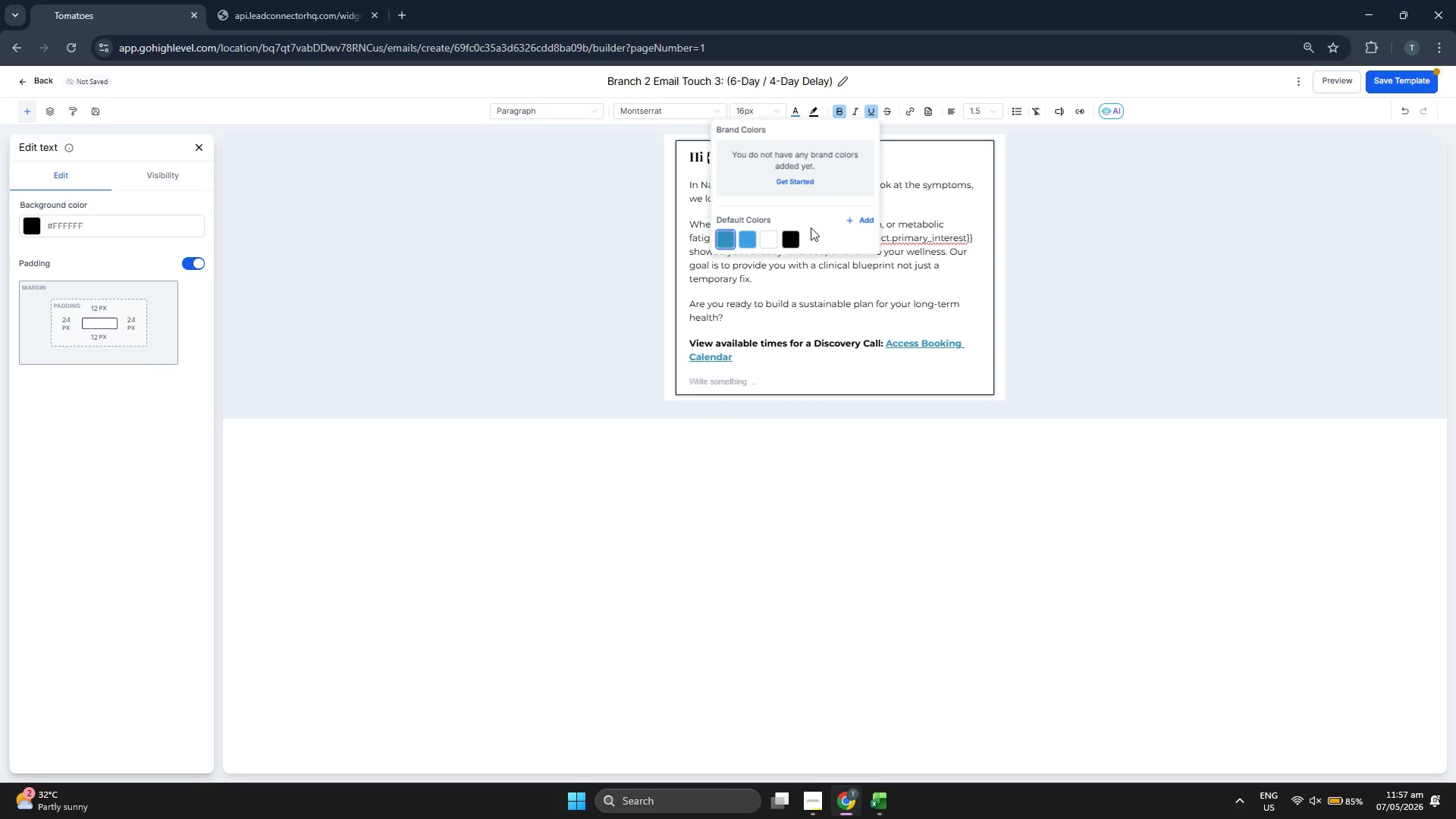 
left_click([790, 233])
 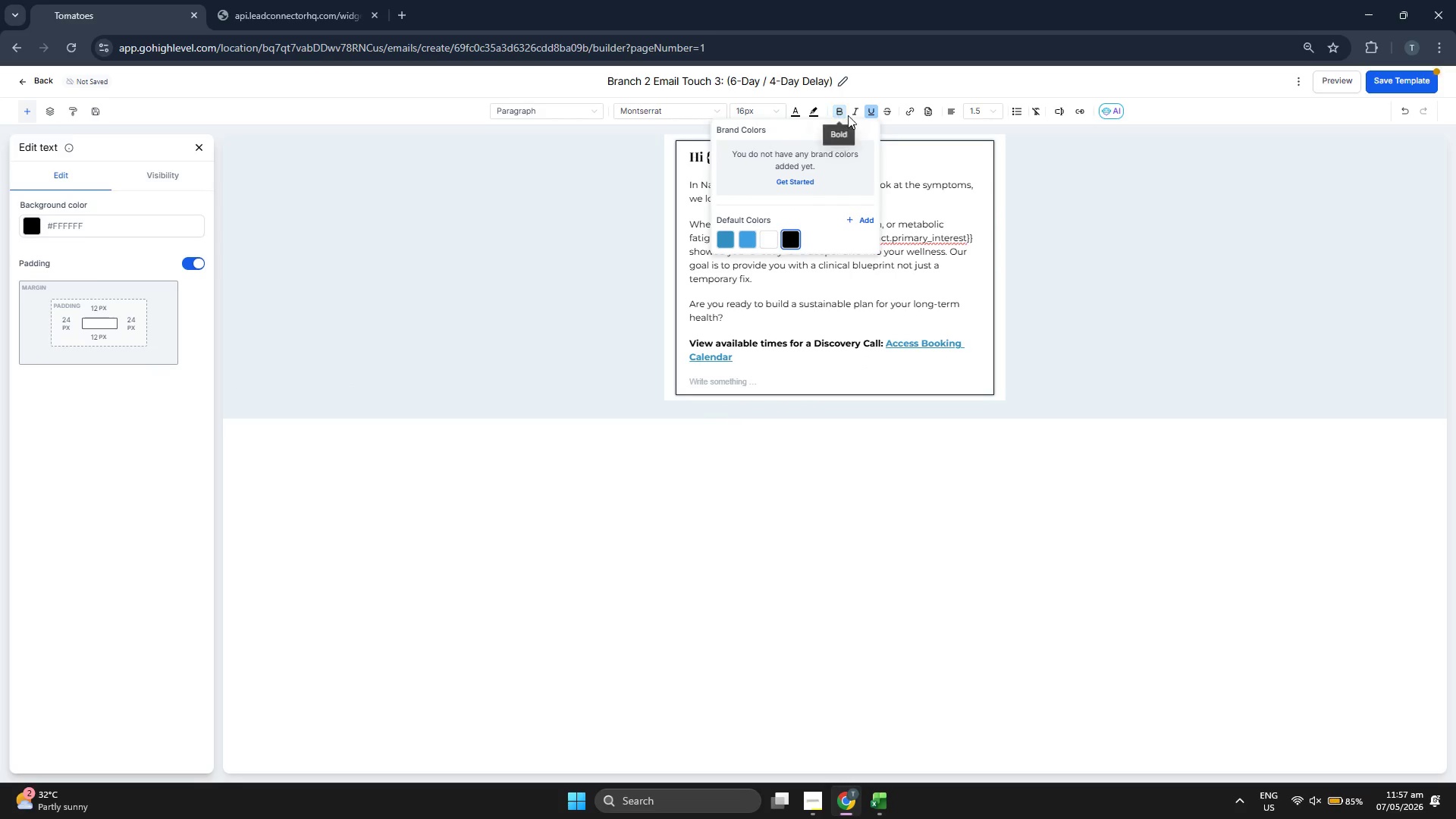 
double_click([868, 113])
 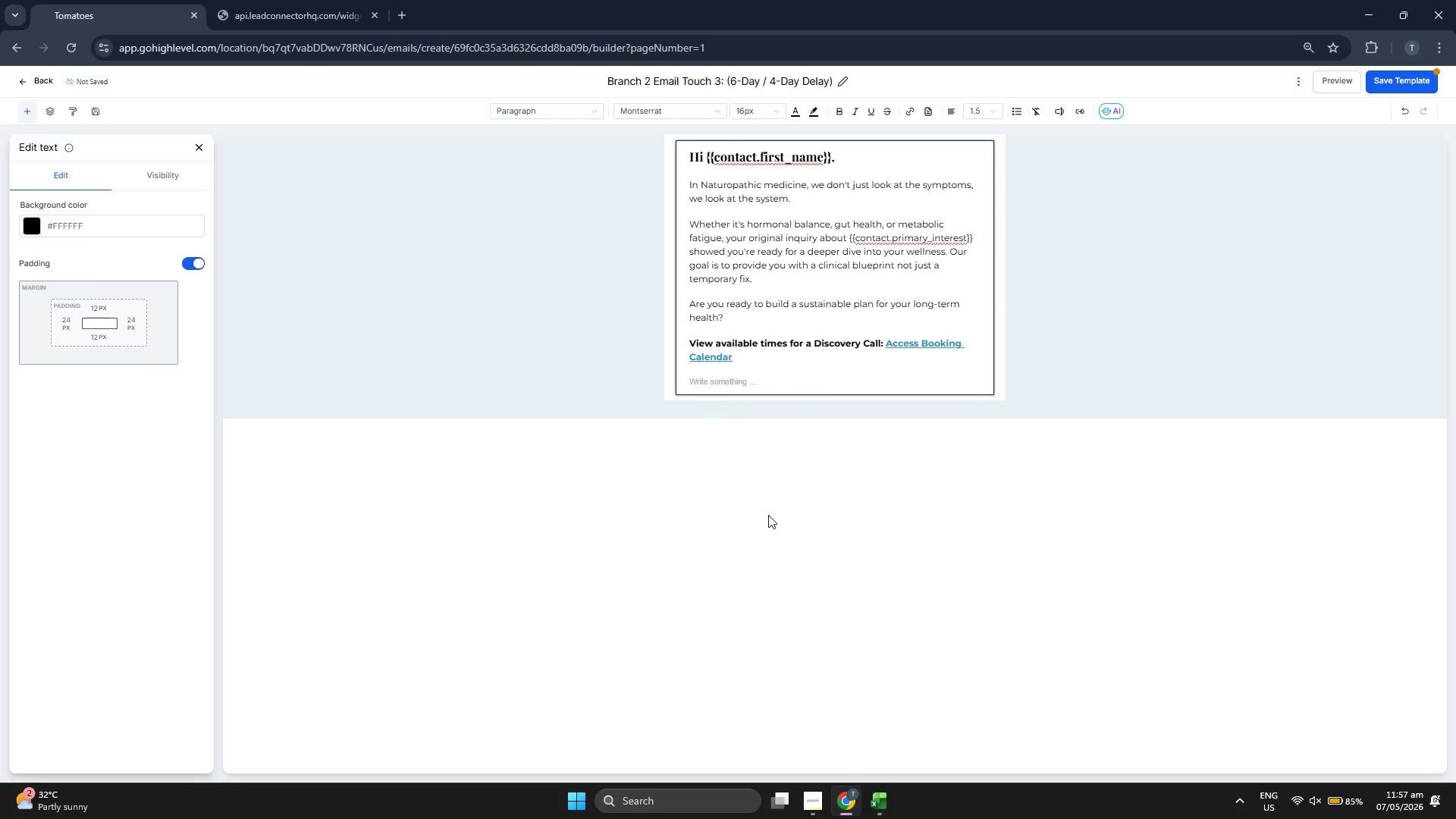 
type(Be well,)
 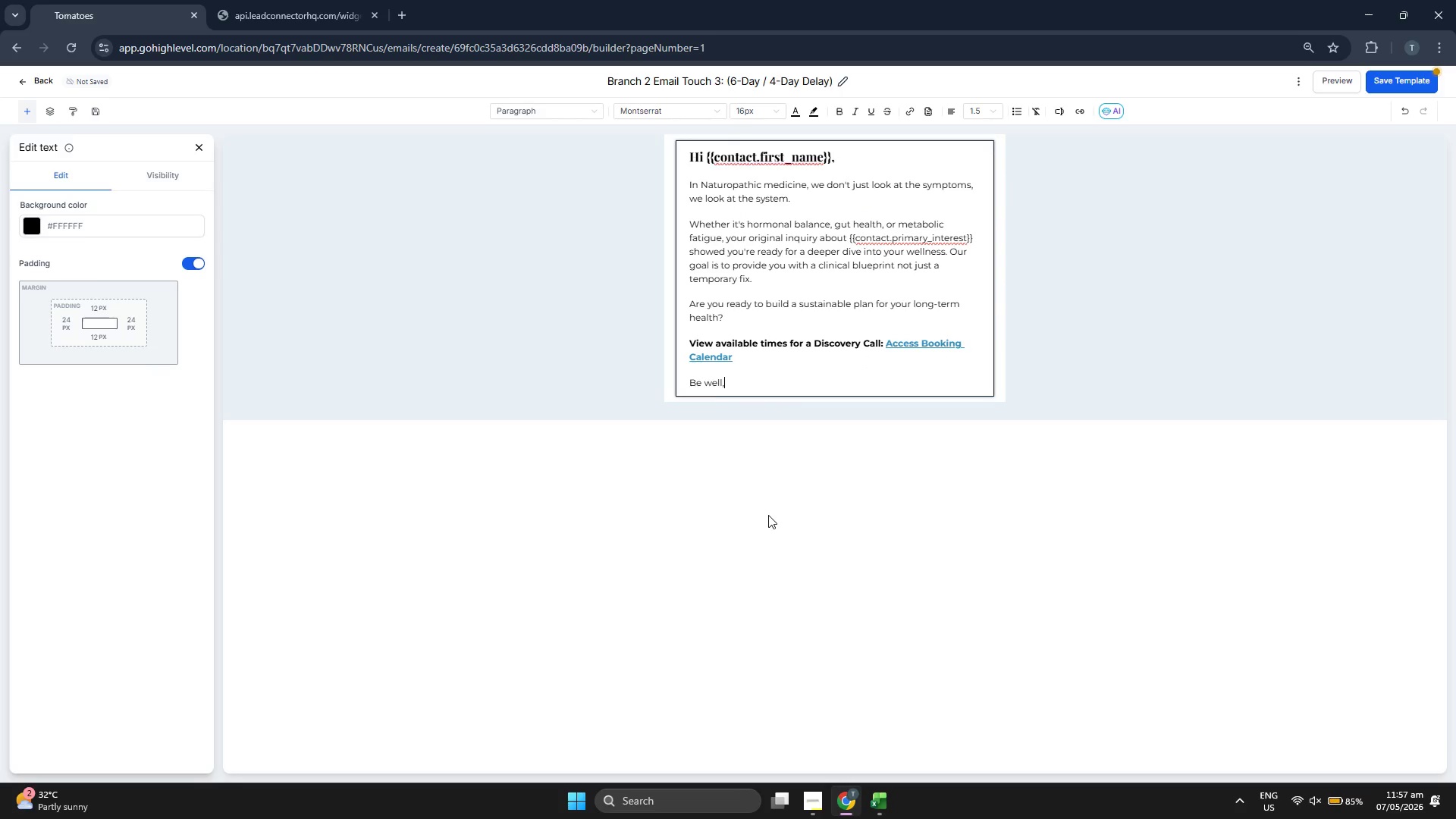 
key(Enter)
 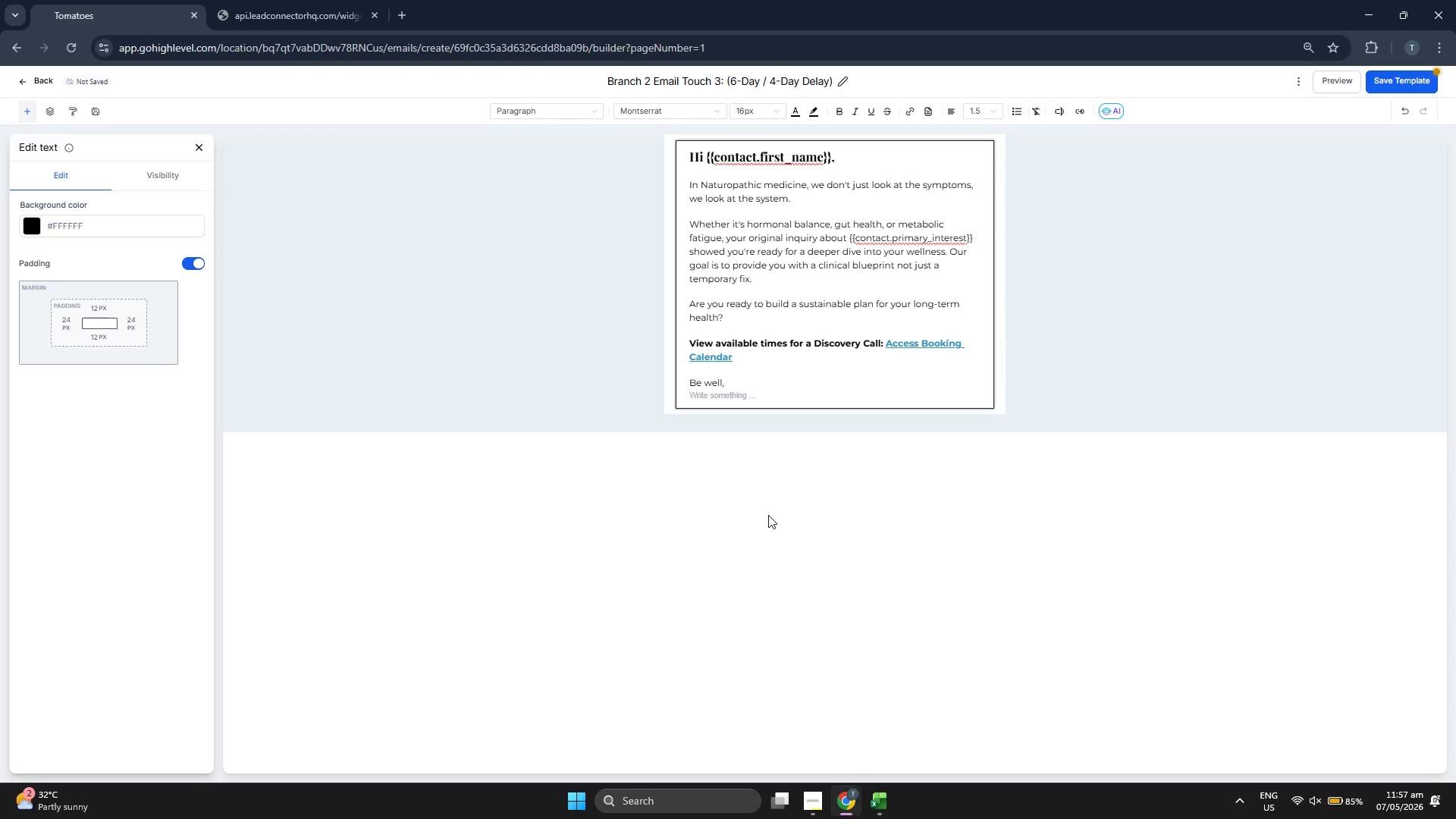 
type(The Zentih)
key(Backspace)
key(Backspace)
key(Backspace)
type(ith Well)
key(Backspace)
key(Backspace)
key(Backspace)
key(Backspace)
type( )
key(Backspace)
type(Team)
 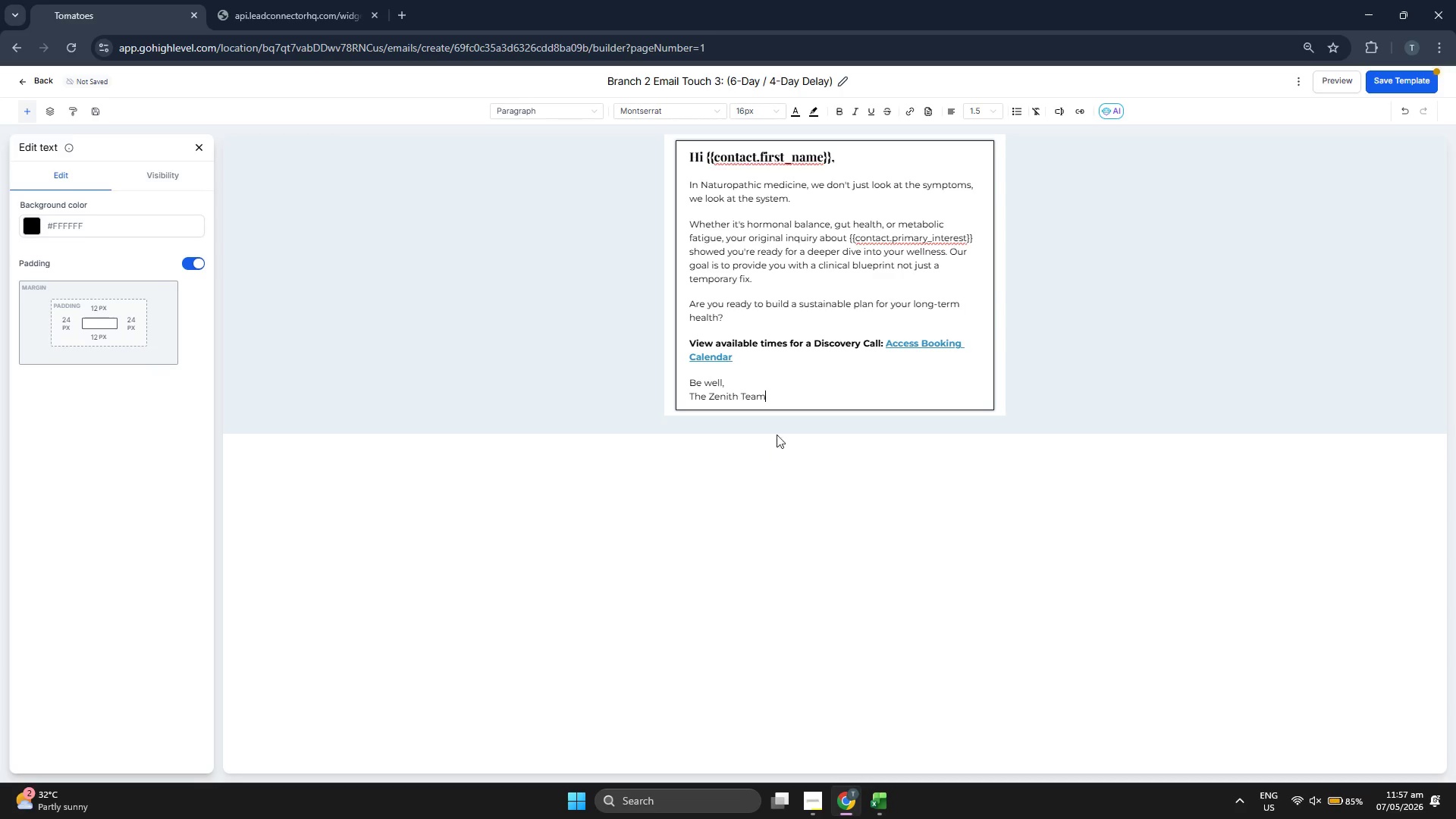 
left_click_drag(start_coordinate=[770, 397], to_coordinate=[690, 382])
 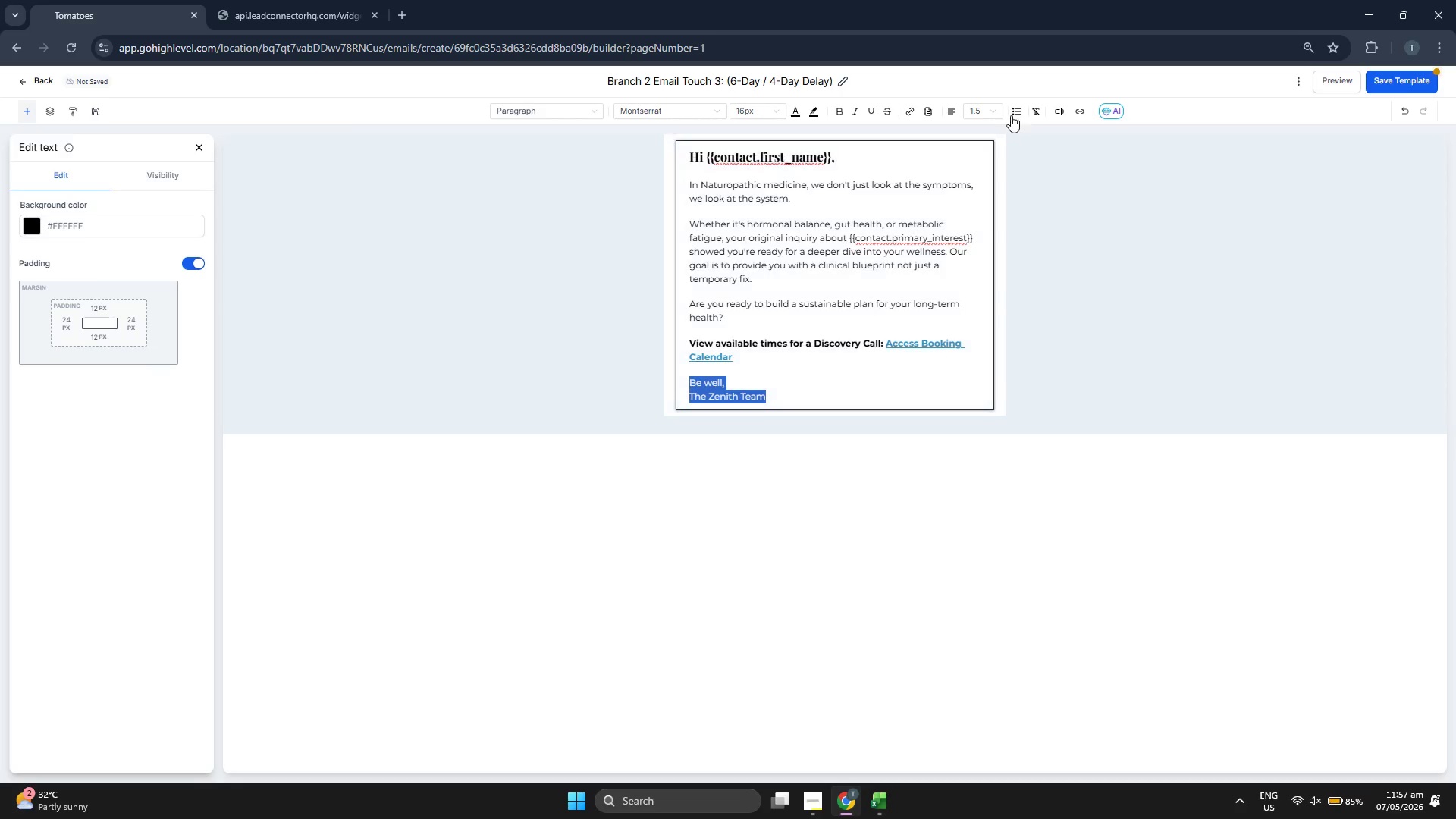 
left_click([985, 109])
 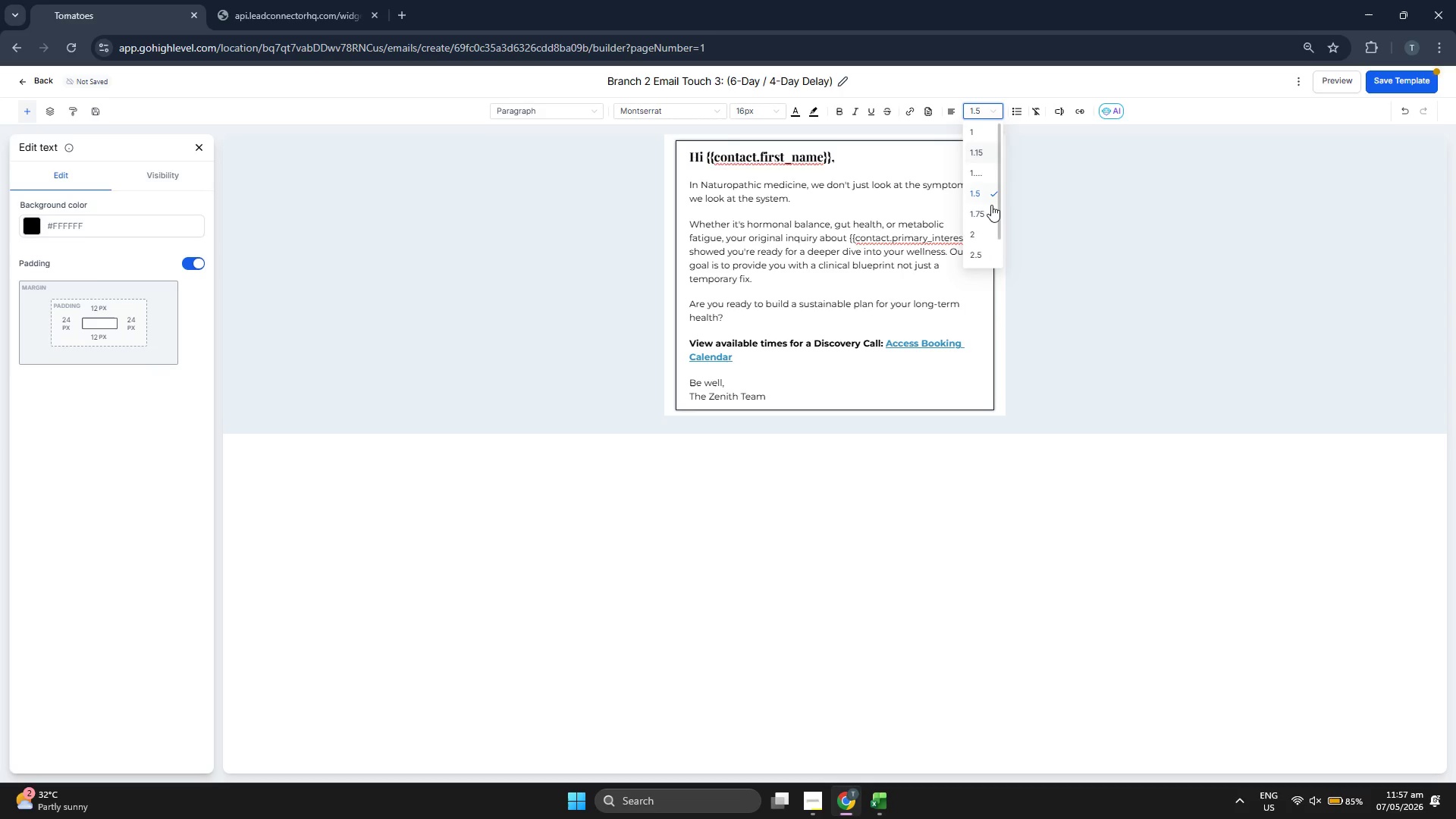 
left_click([989, 207])
 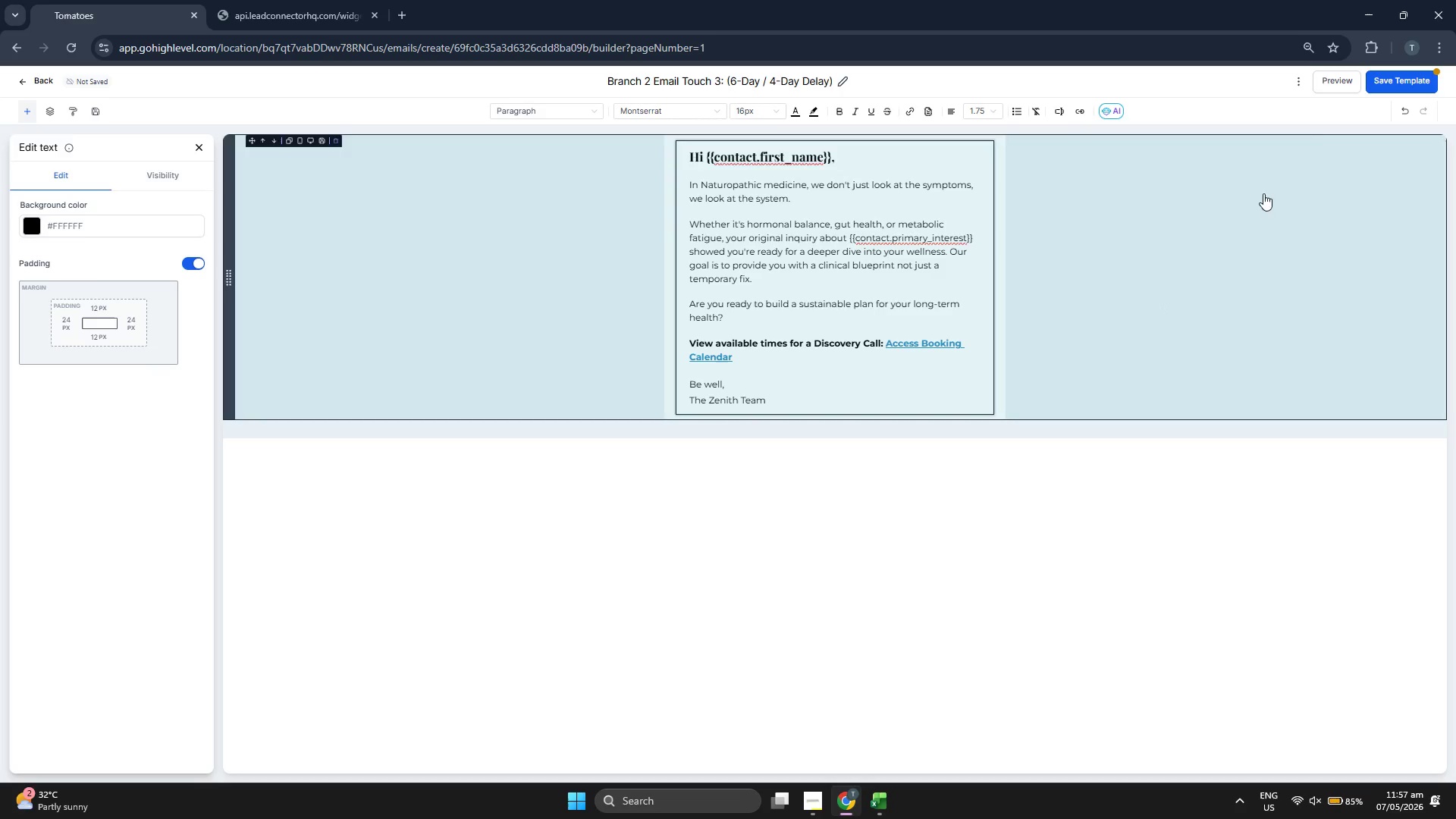 
left_click([1387, 79])
 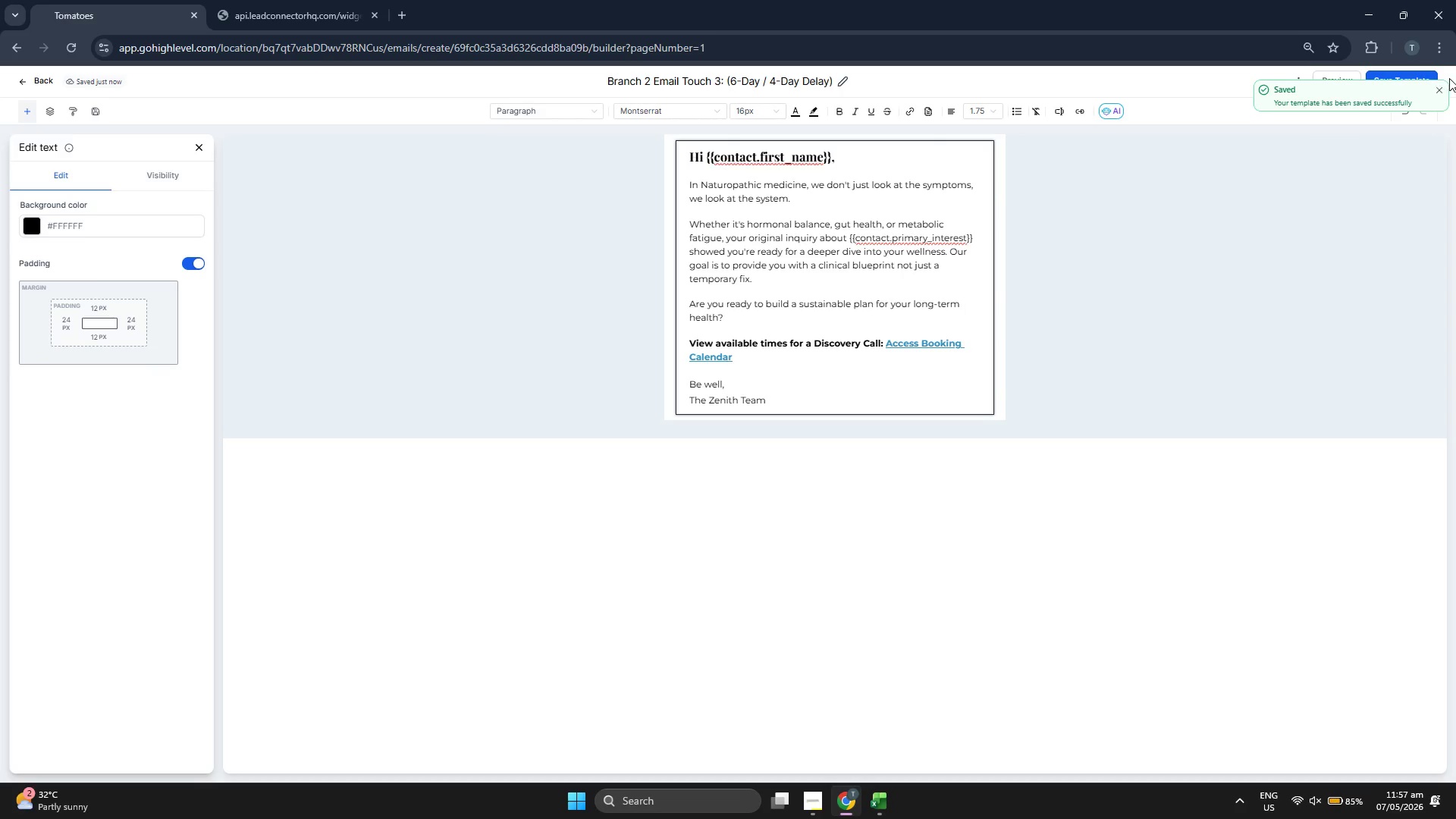 
left_click([1443, 85])
 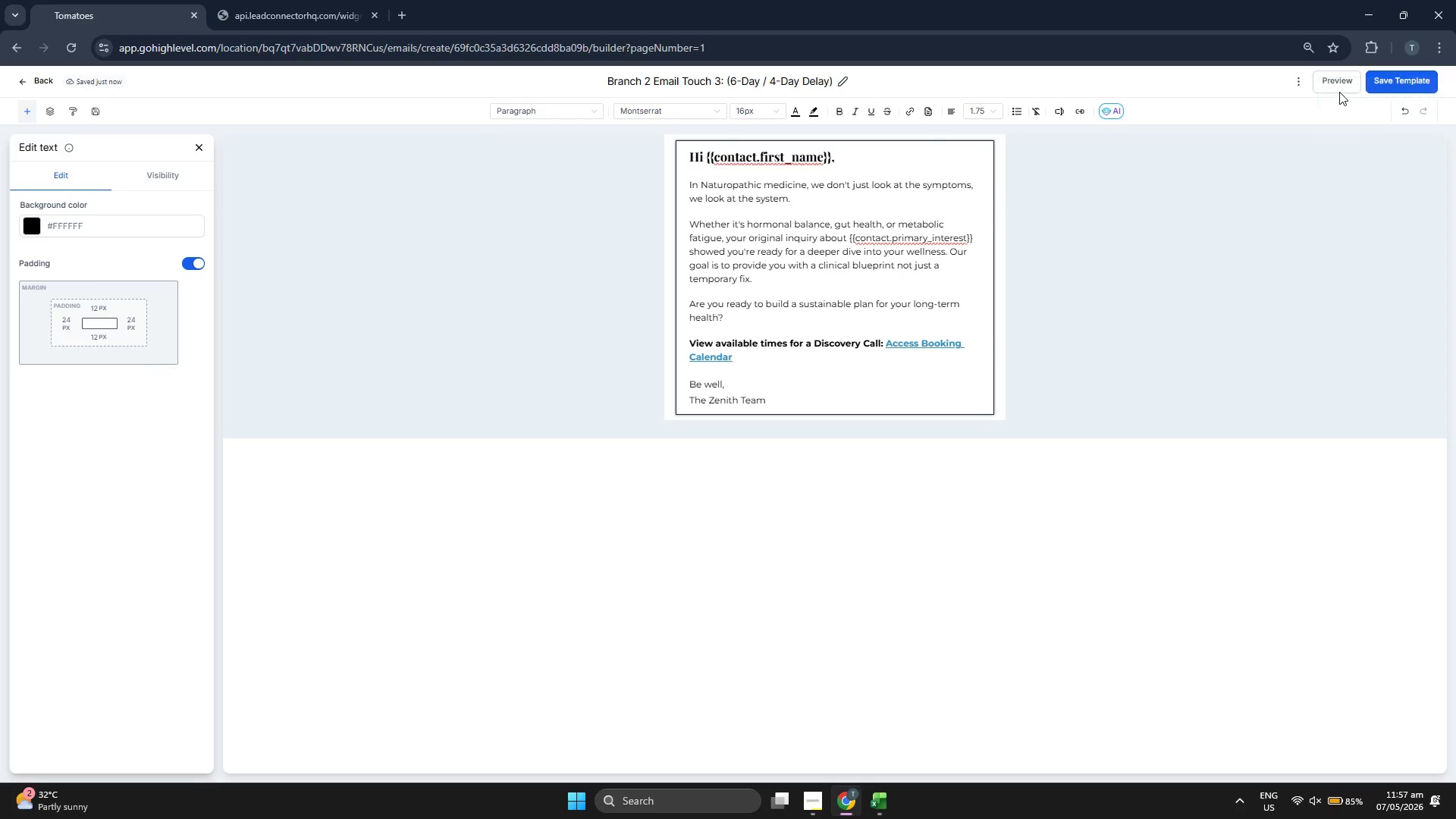 
left_click([1333, 83])
 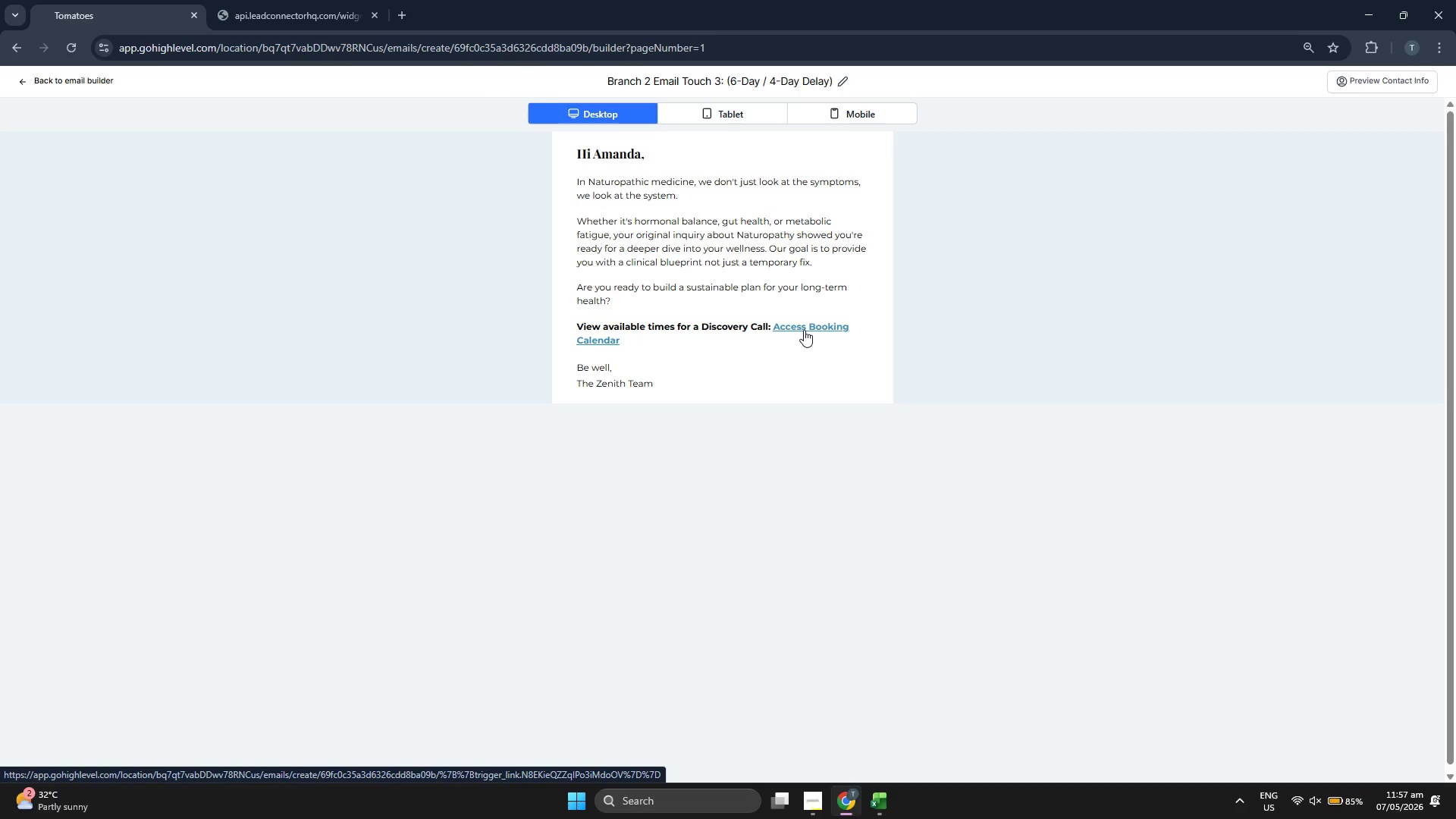 
wait(5.42)
 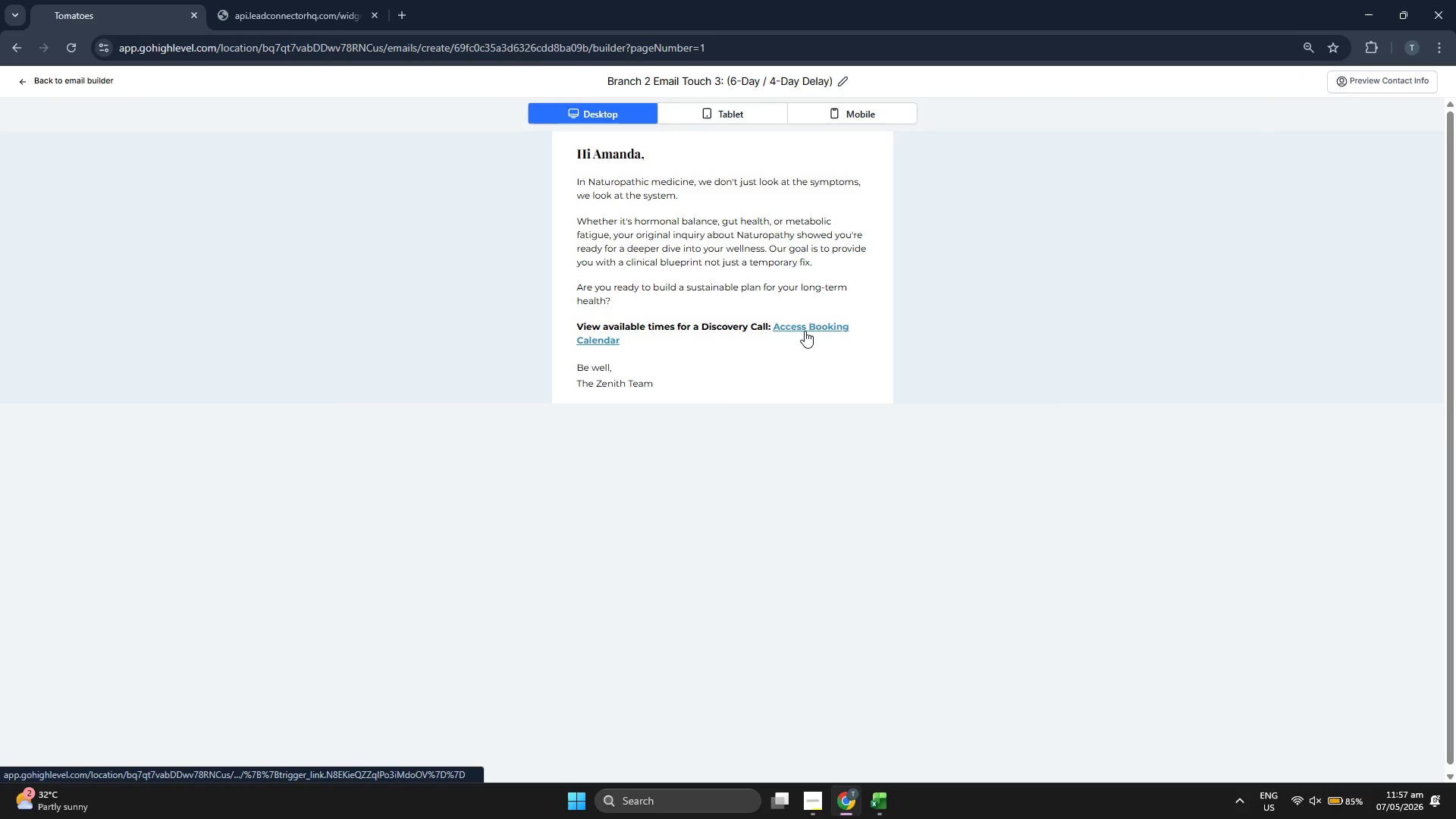 
left_click([739, 109])
 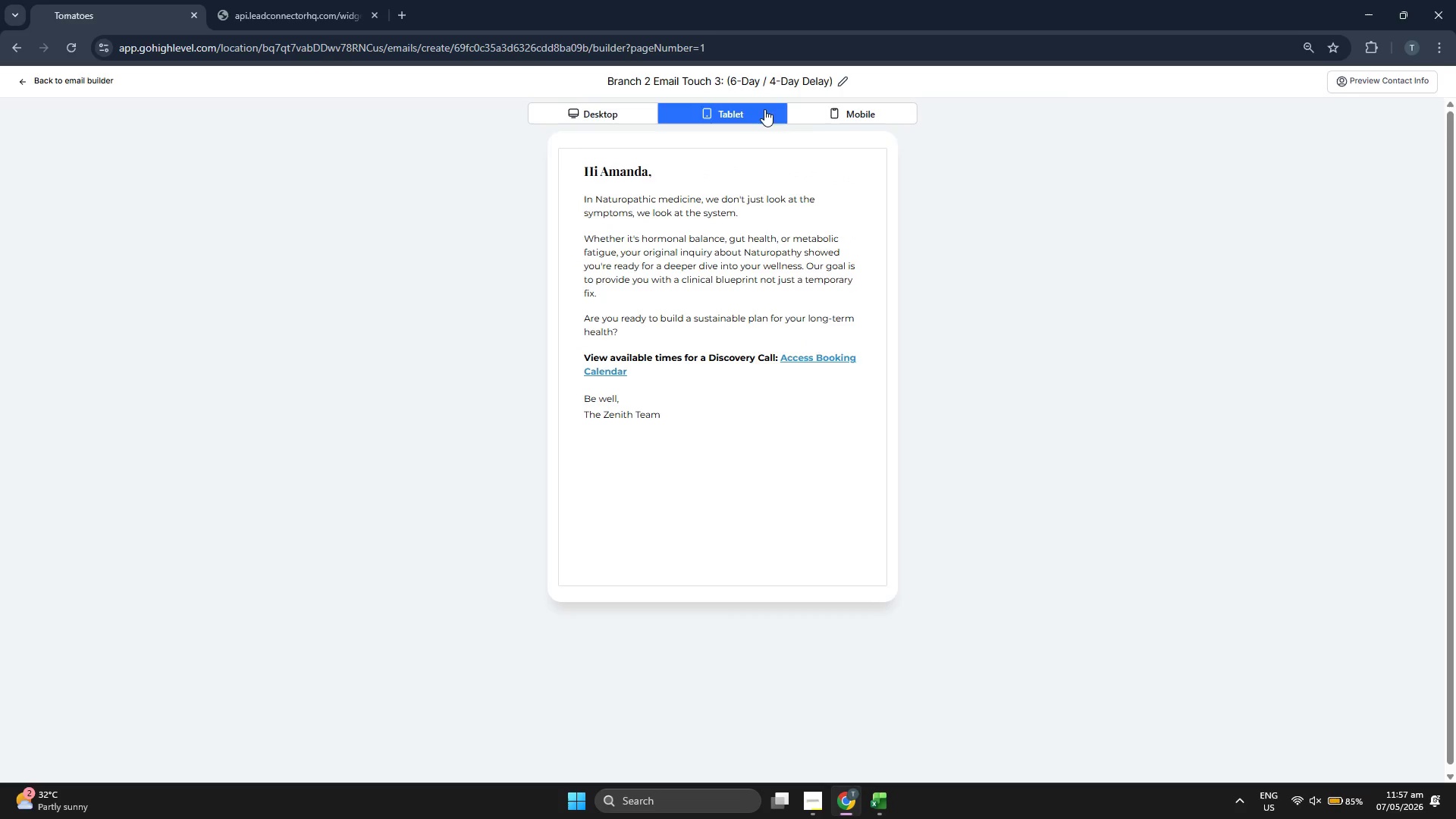 
left_click([866, 117])
 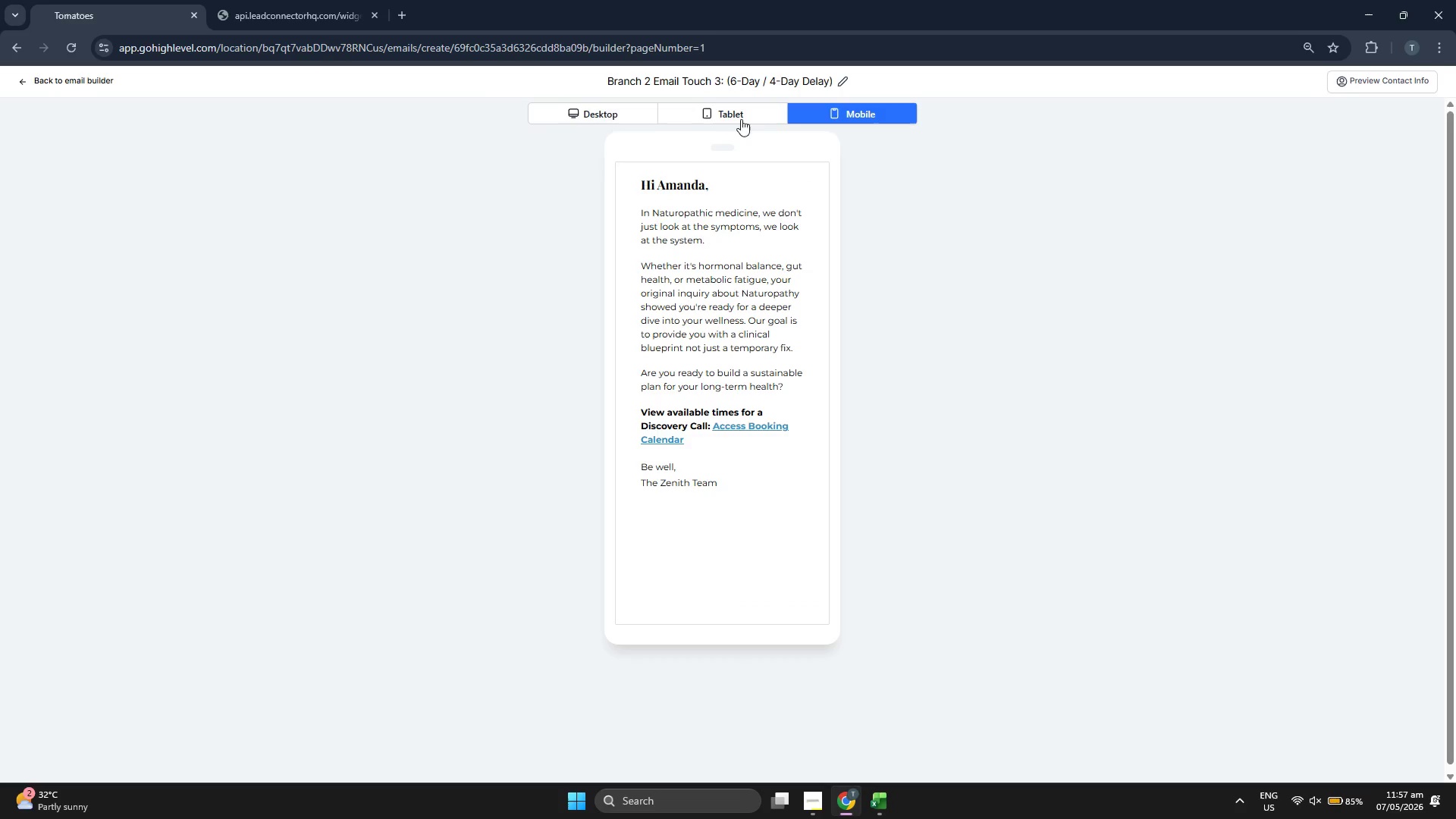 
left_click([604, 120])
 